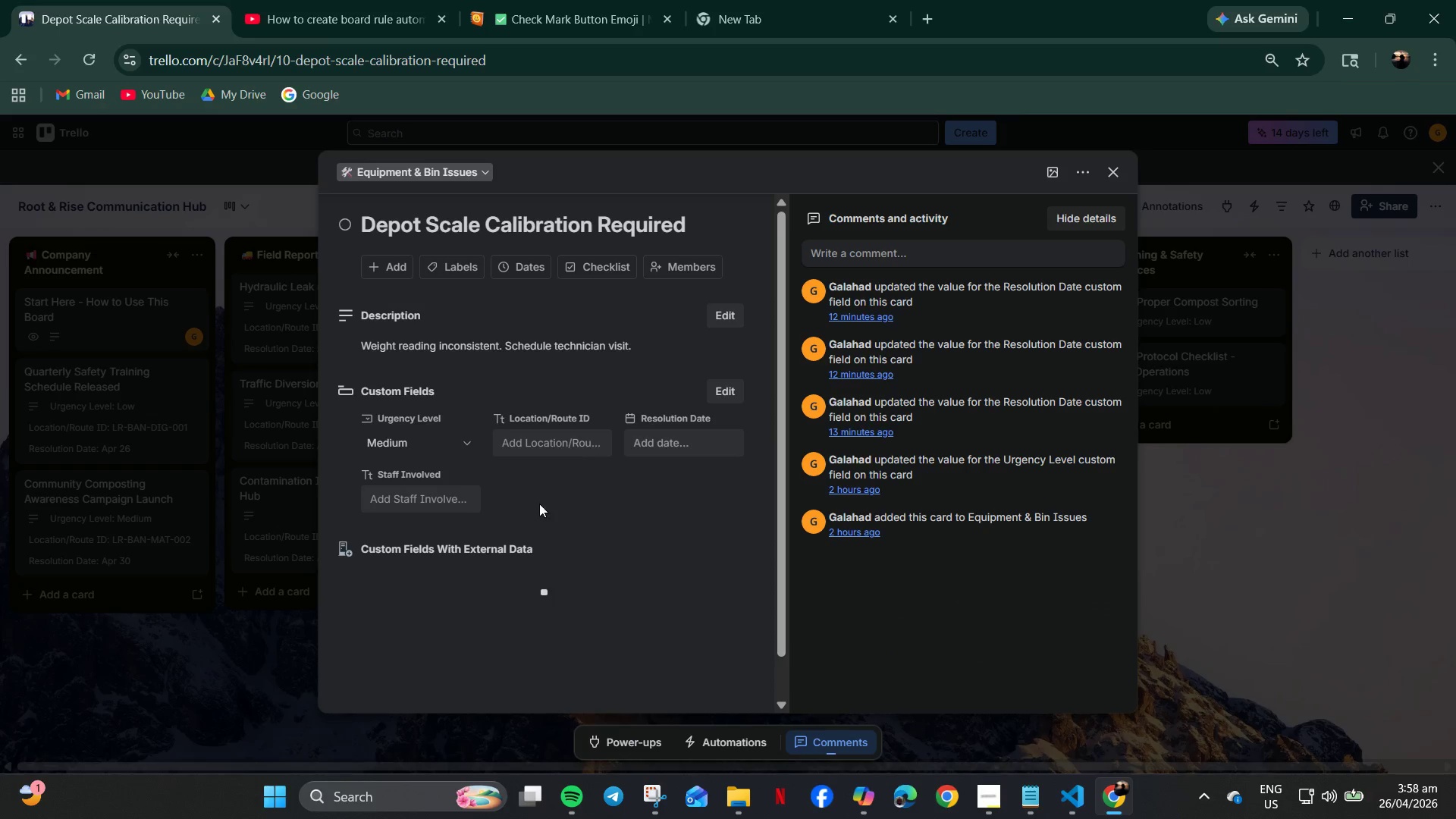 
key(Control+V)
 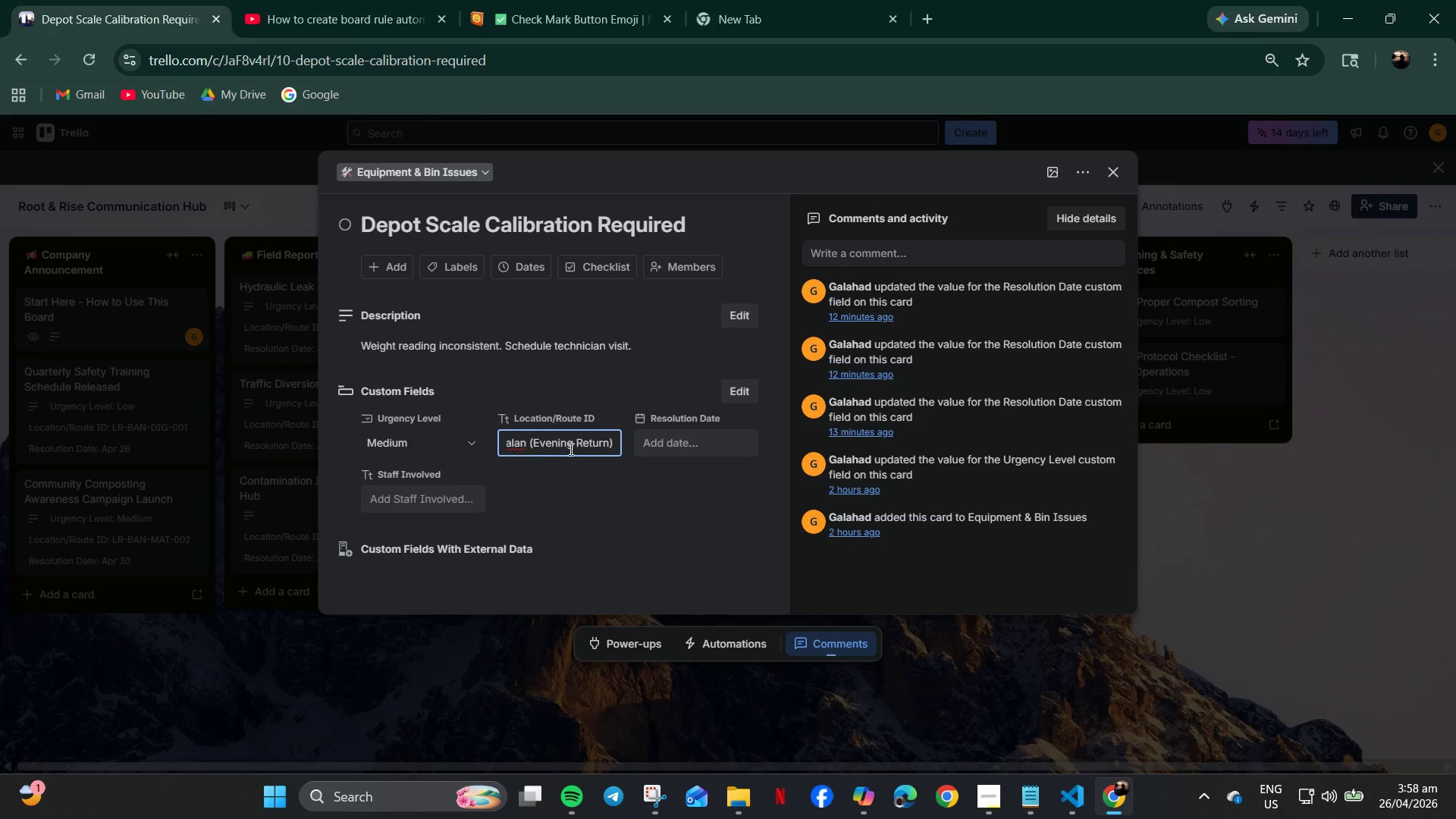 
key(Control+A)
 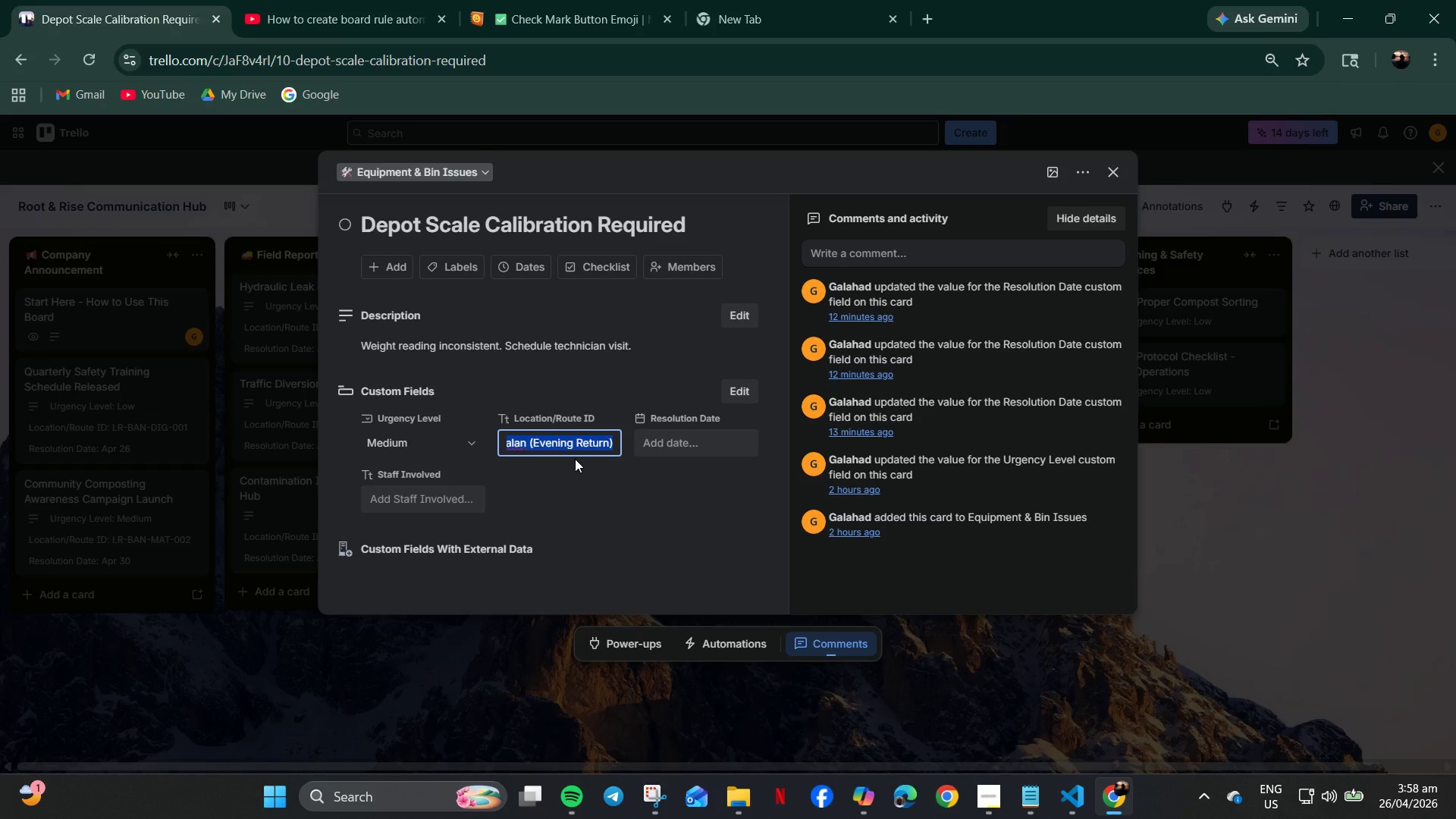 
key(Backspace)
 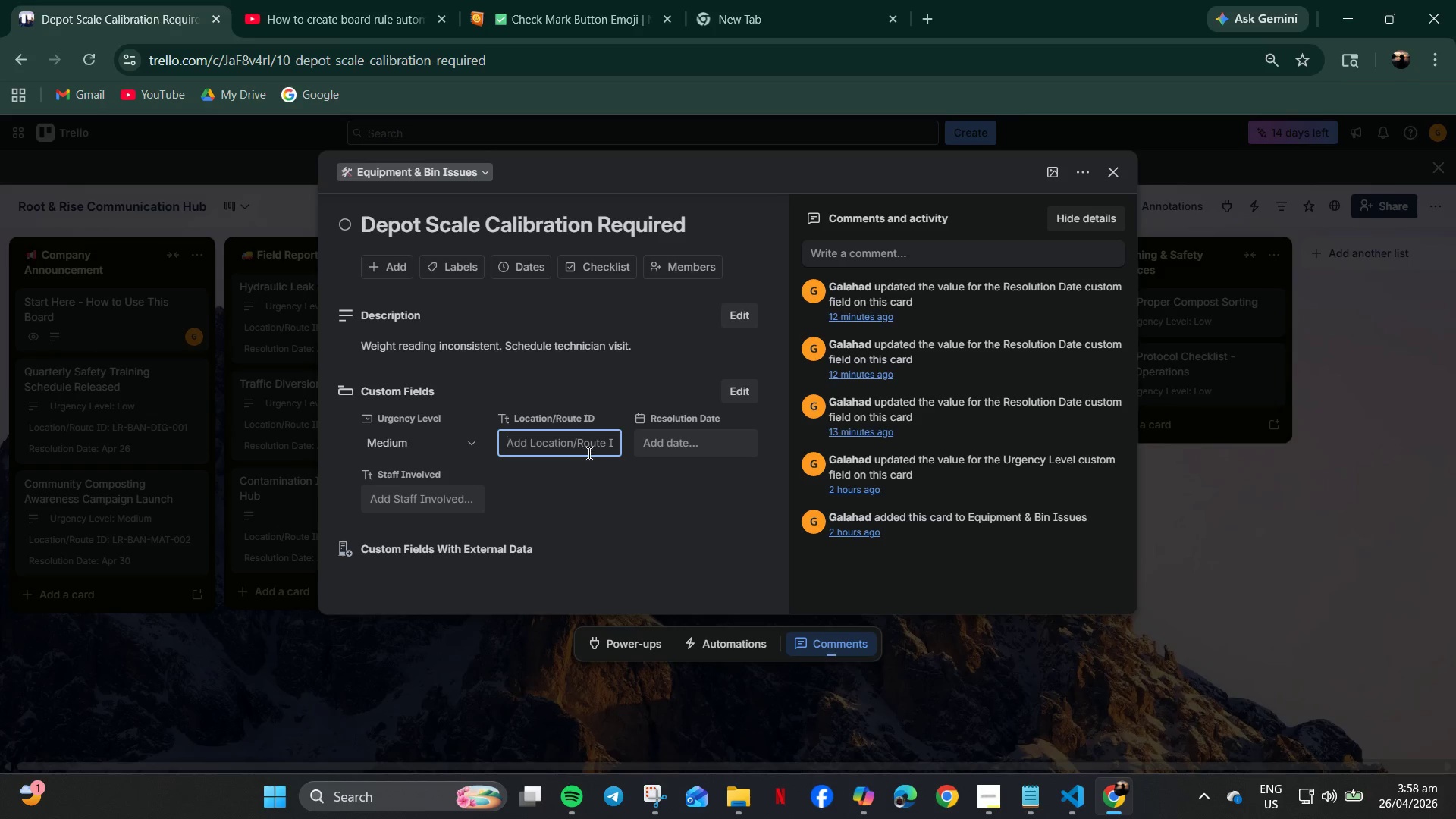 
left_click([589, 453])
 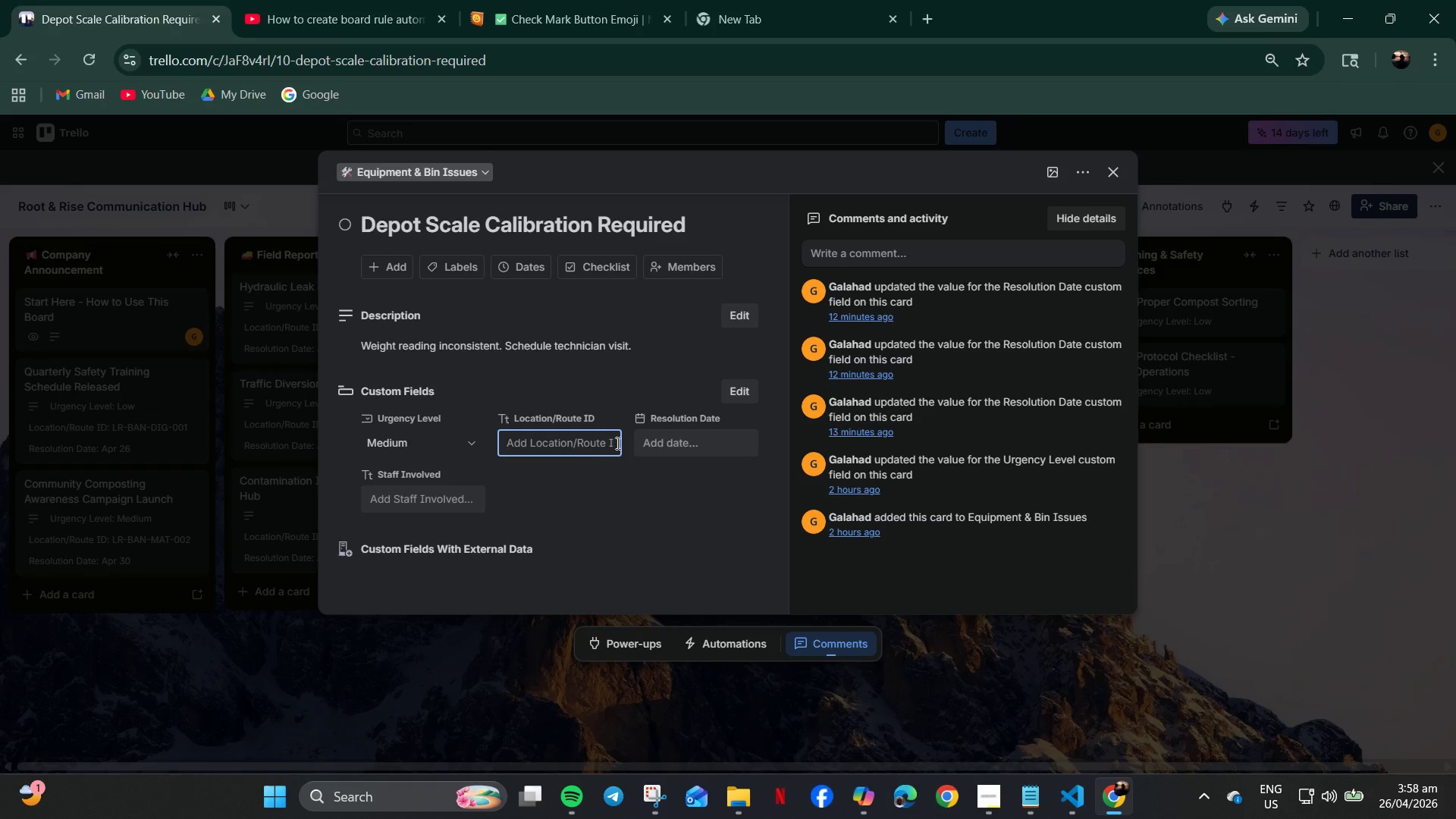 
mouse_move([586, 454])
 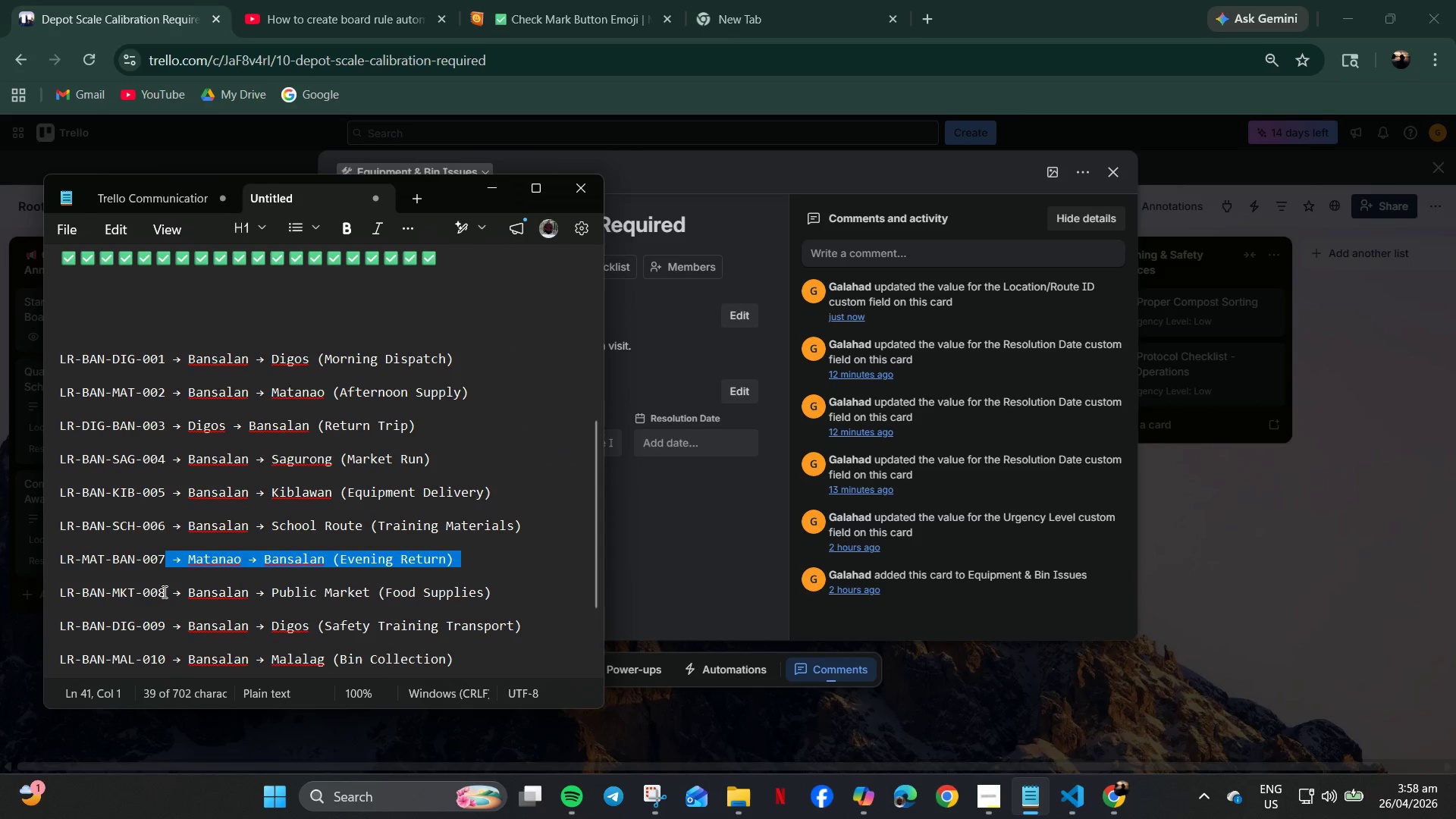 
left_click([163, 592])
 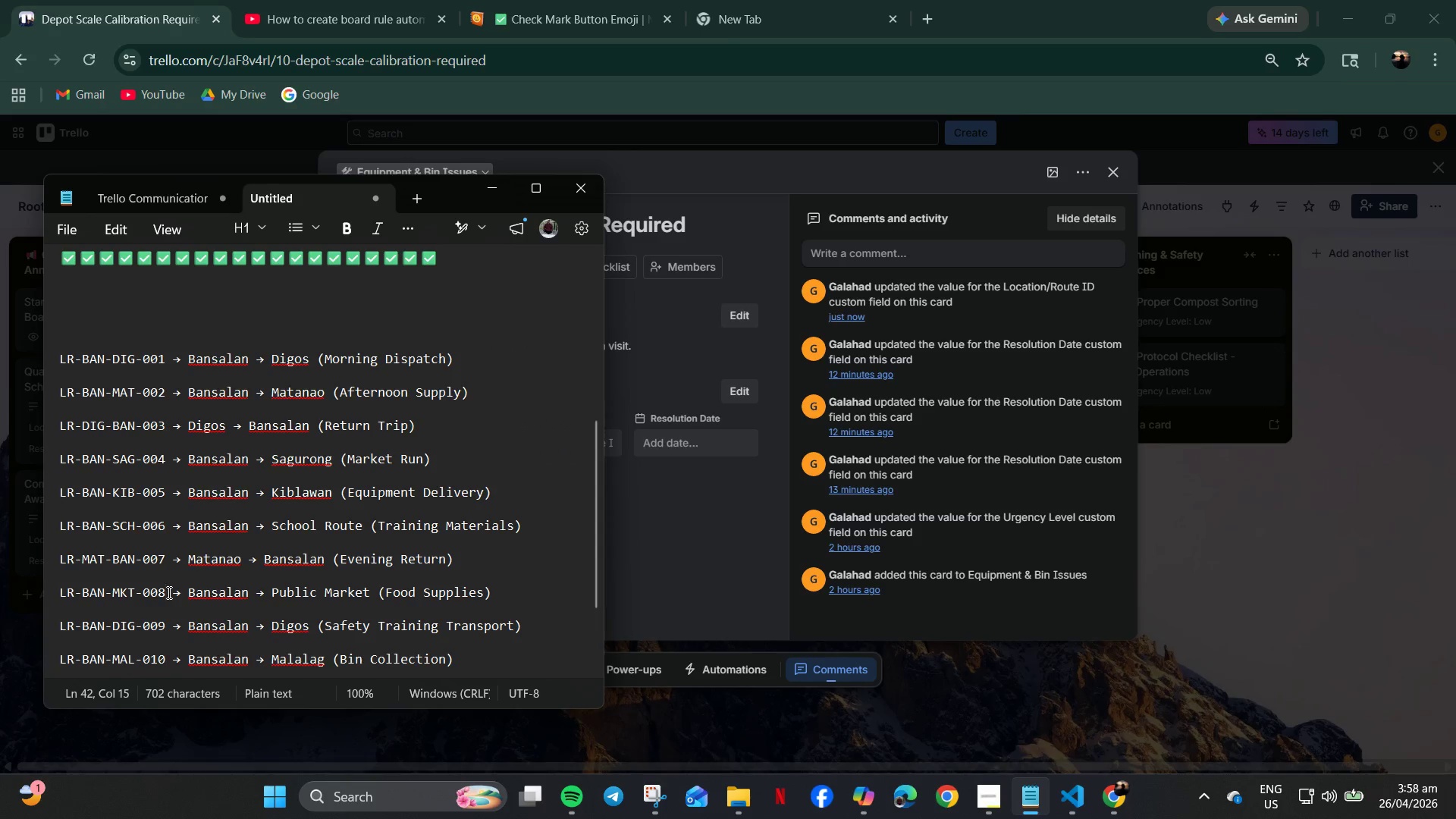 
left_click_drag(start_coordinate=[168, 592], to_coordinate=[70, 592])
 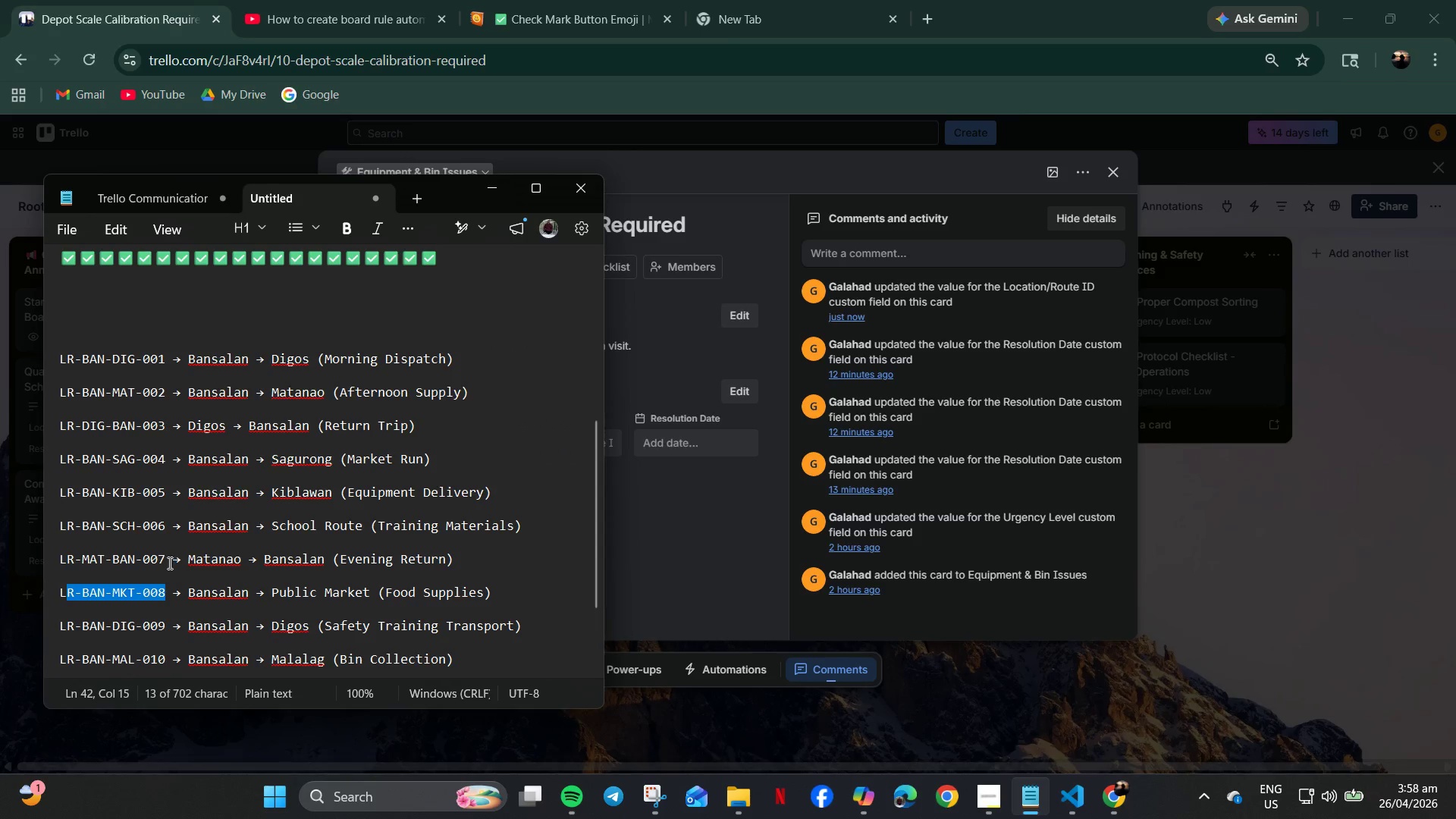 
left_click_drag(start_coordinate=[168, 563], to_coordinate=[12, 560])
 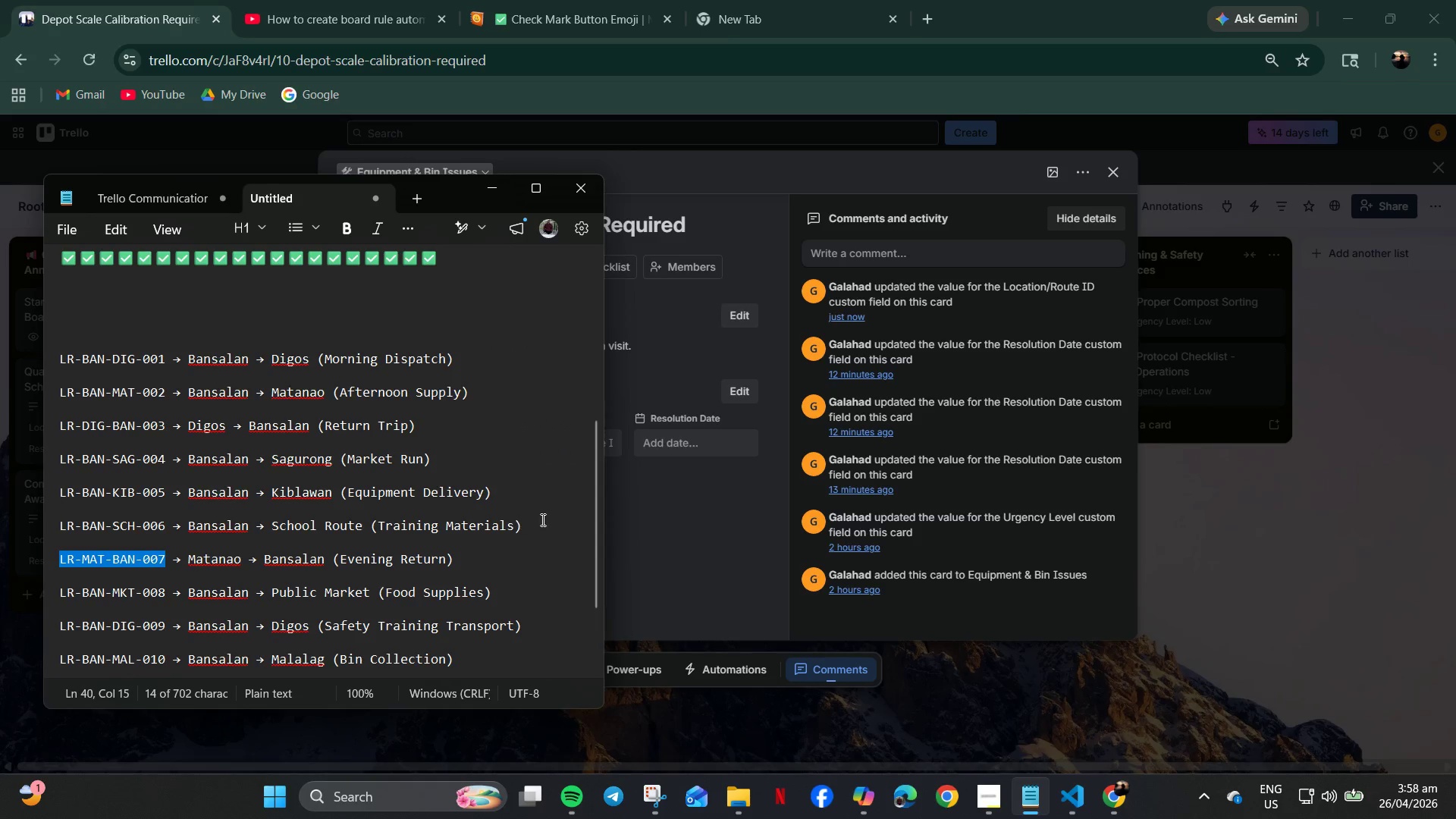 
key(Control+C)
 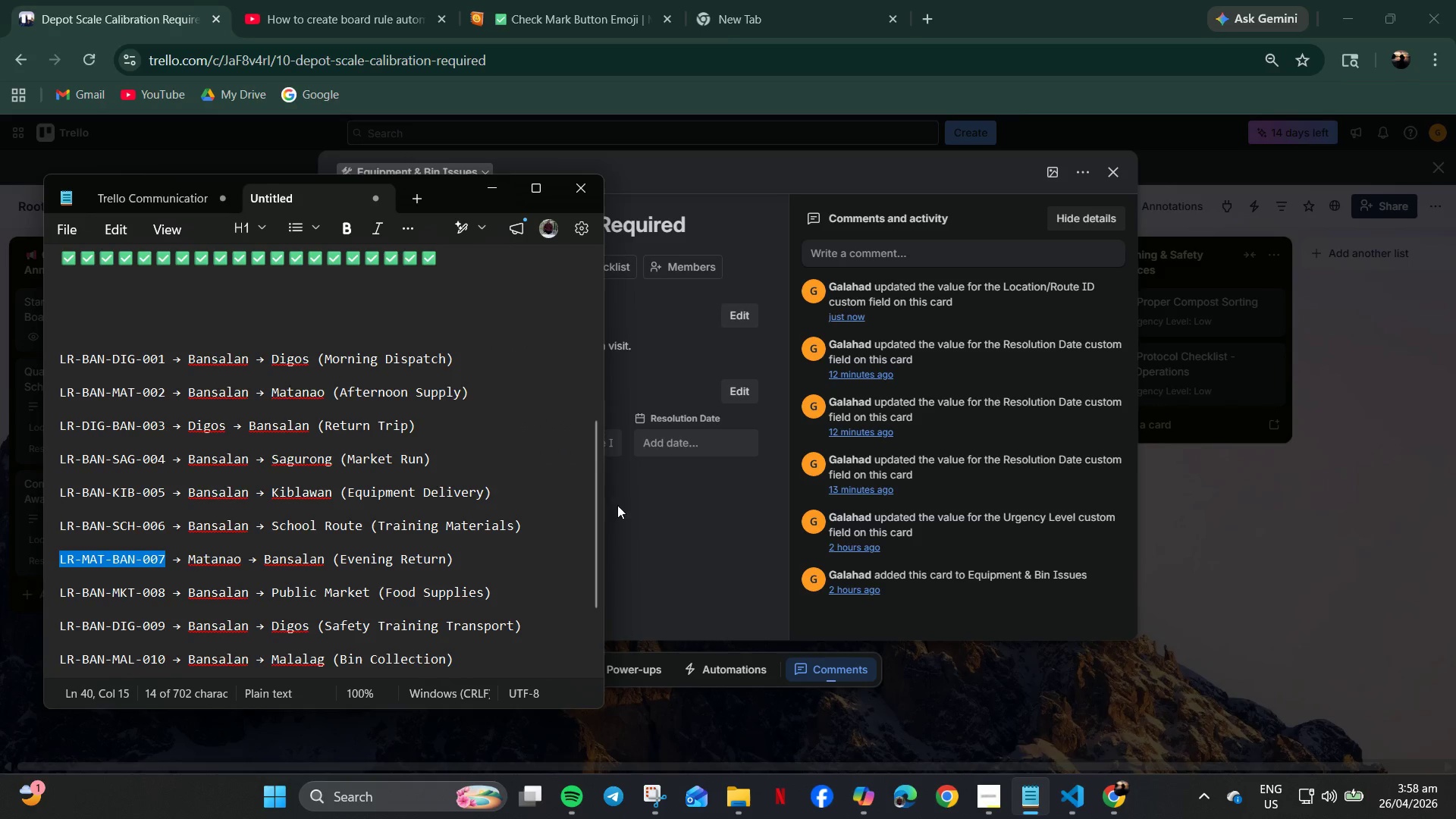 
left_click_drag(start_coordinate=[662, 517], to_coordinate=[655, 514])
 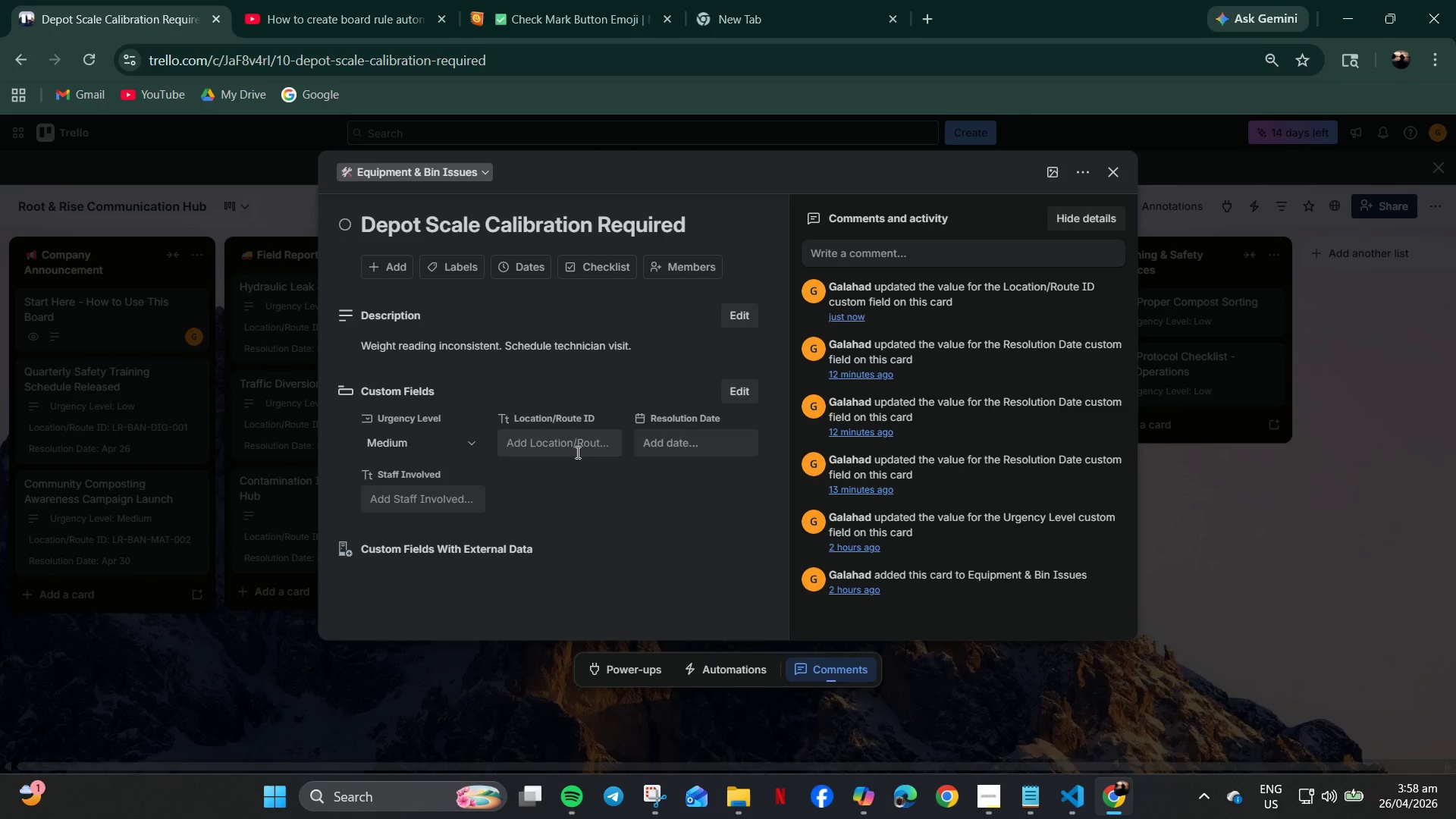 
double_click([573, 445])
 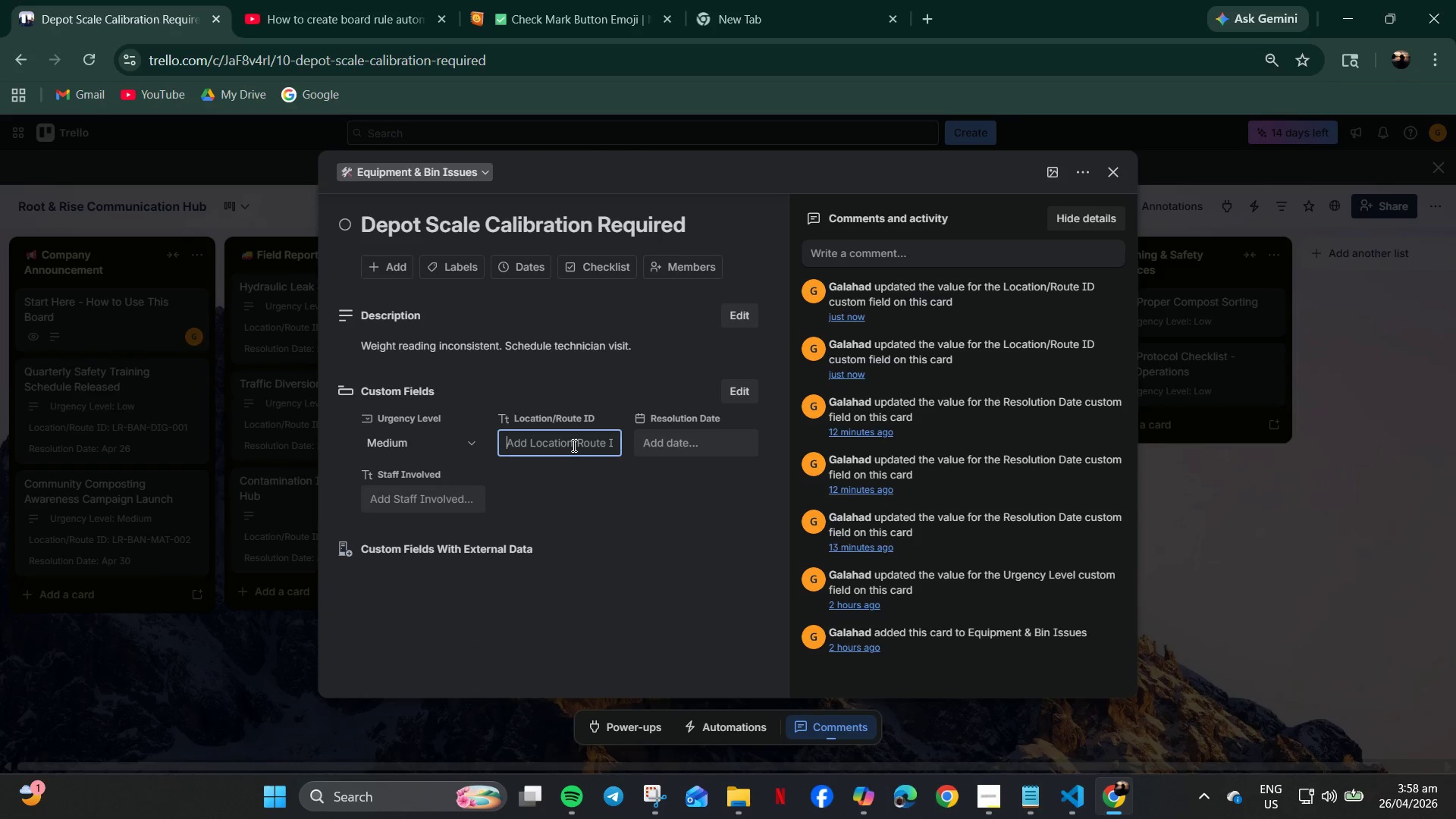 
key(Control+V)
 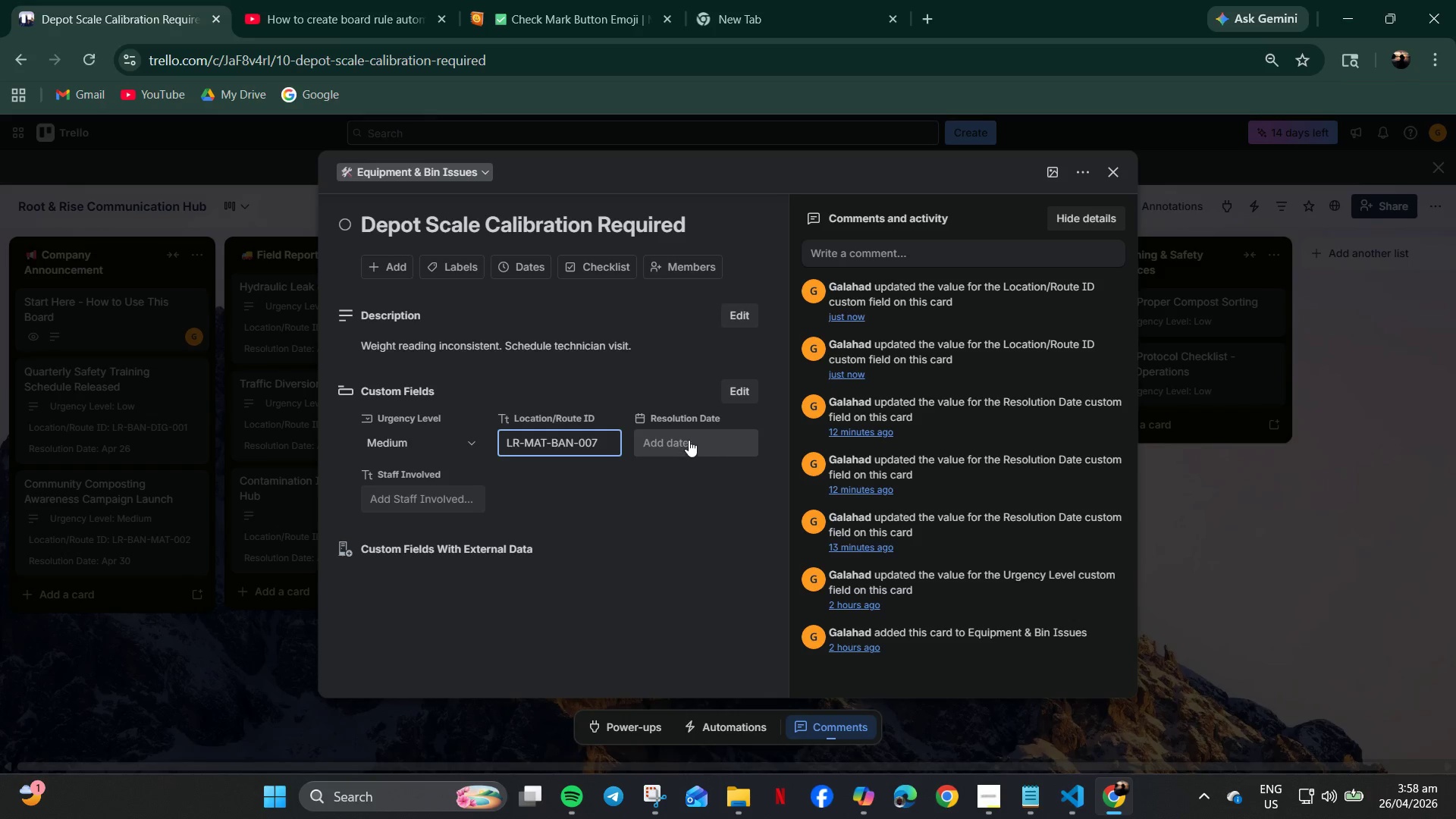 
left_click([687, 439])
 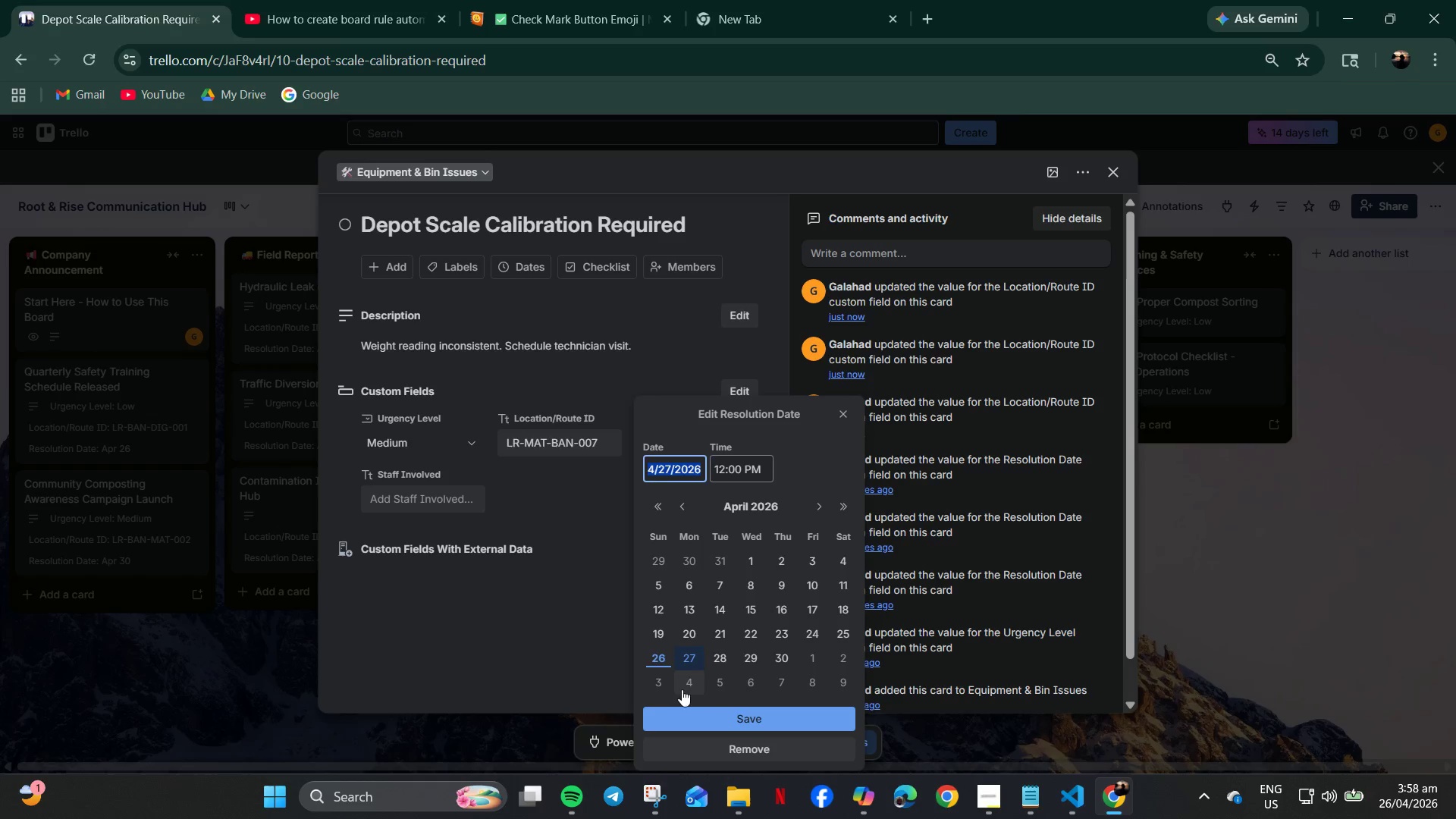 
left_click([661, 689])
 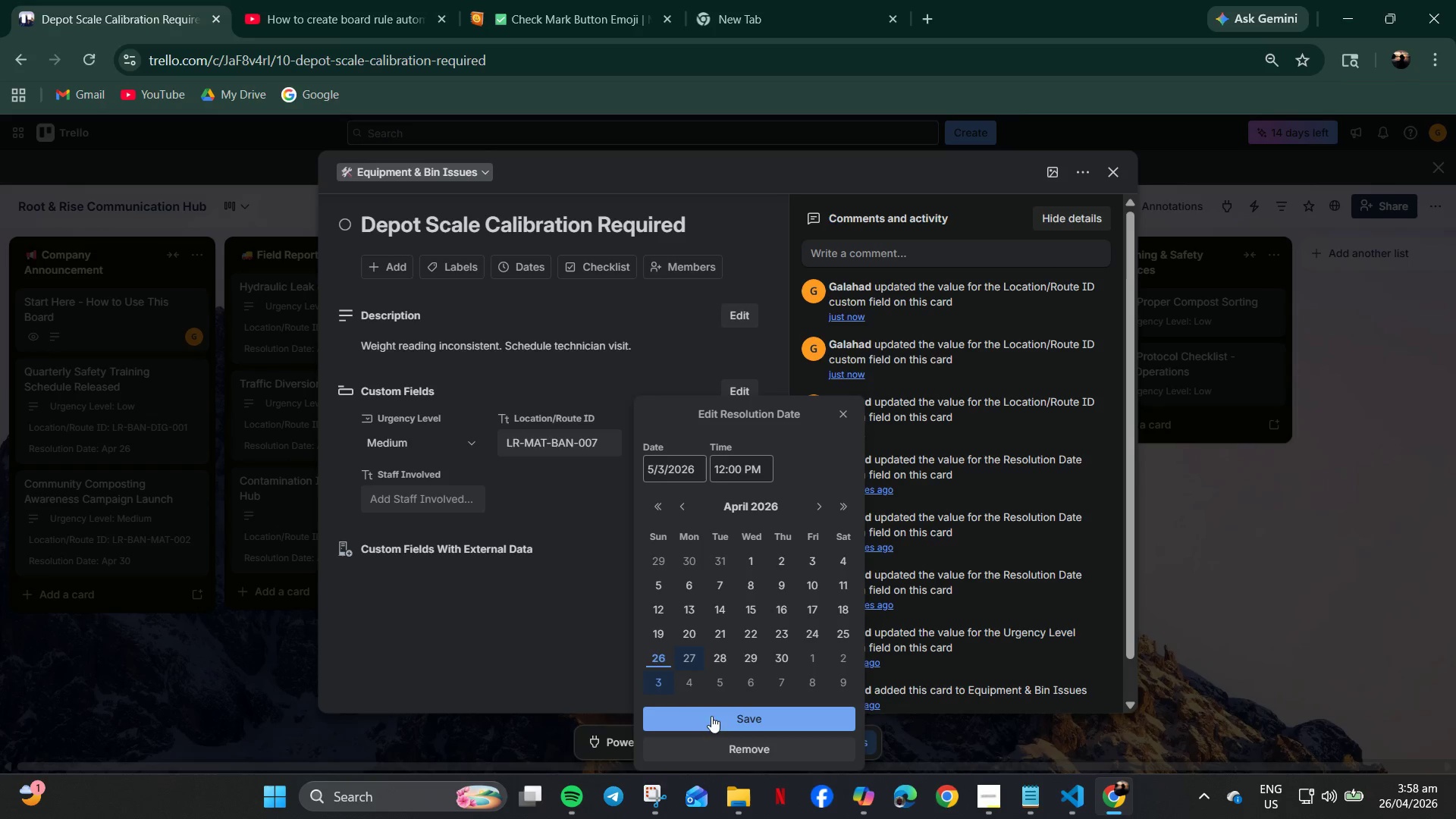 
left_click([724, 720])
 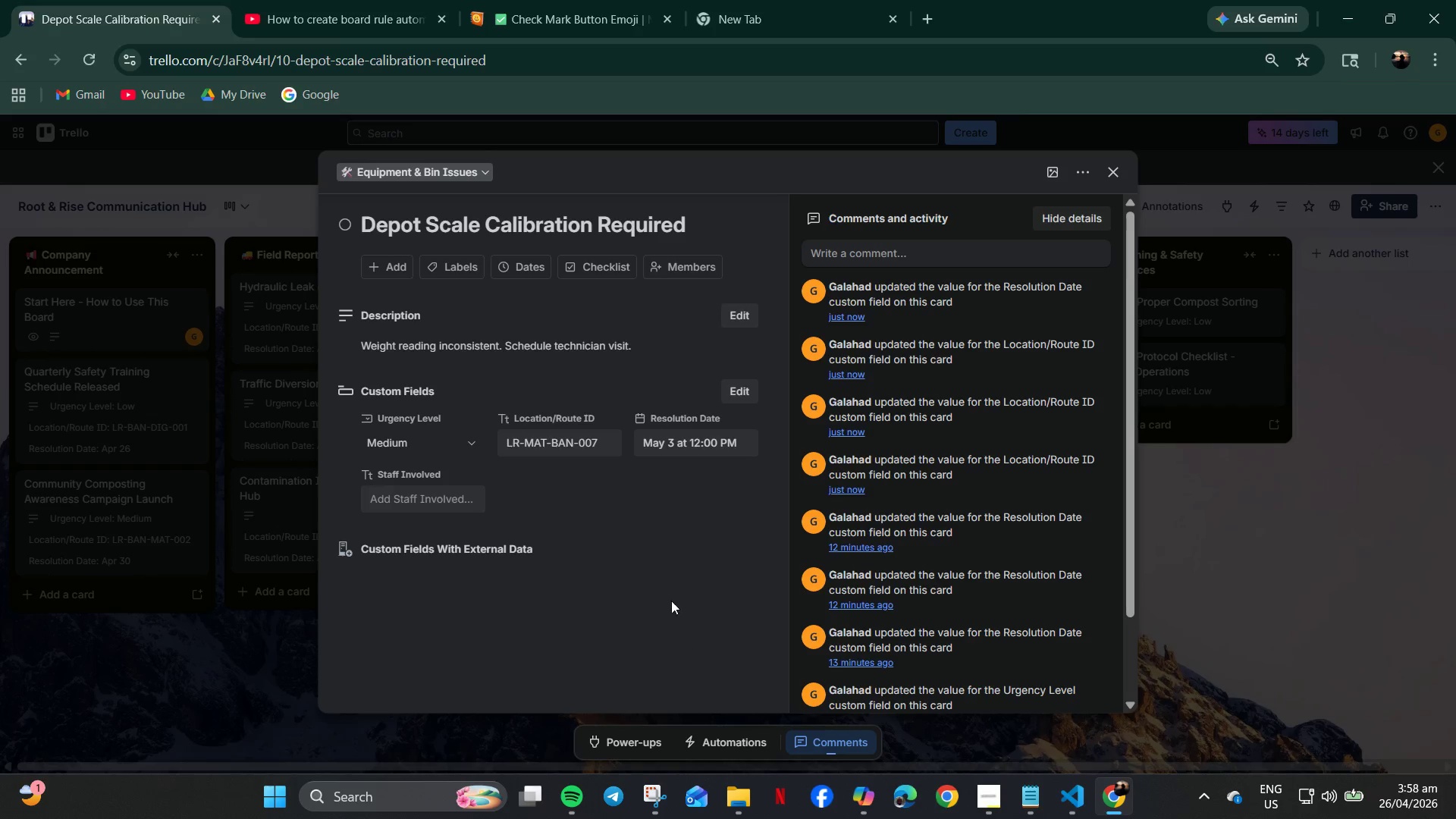 
wait(6.8)
 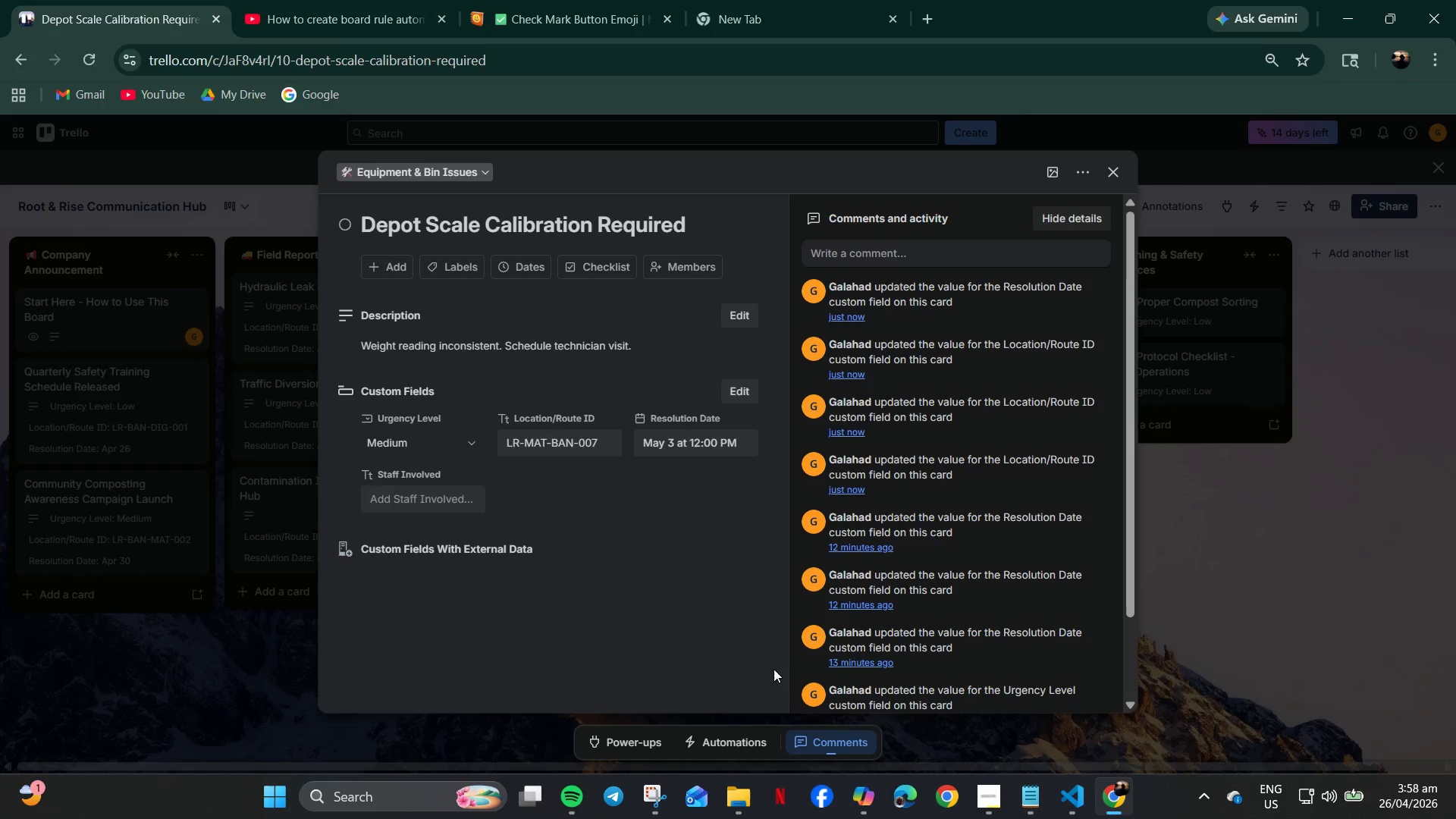 
left_click([631, 752])
 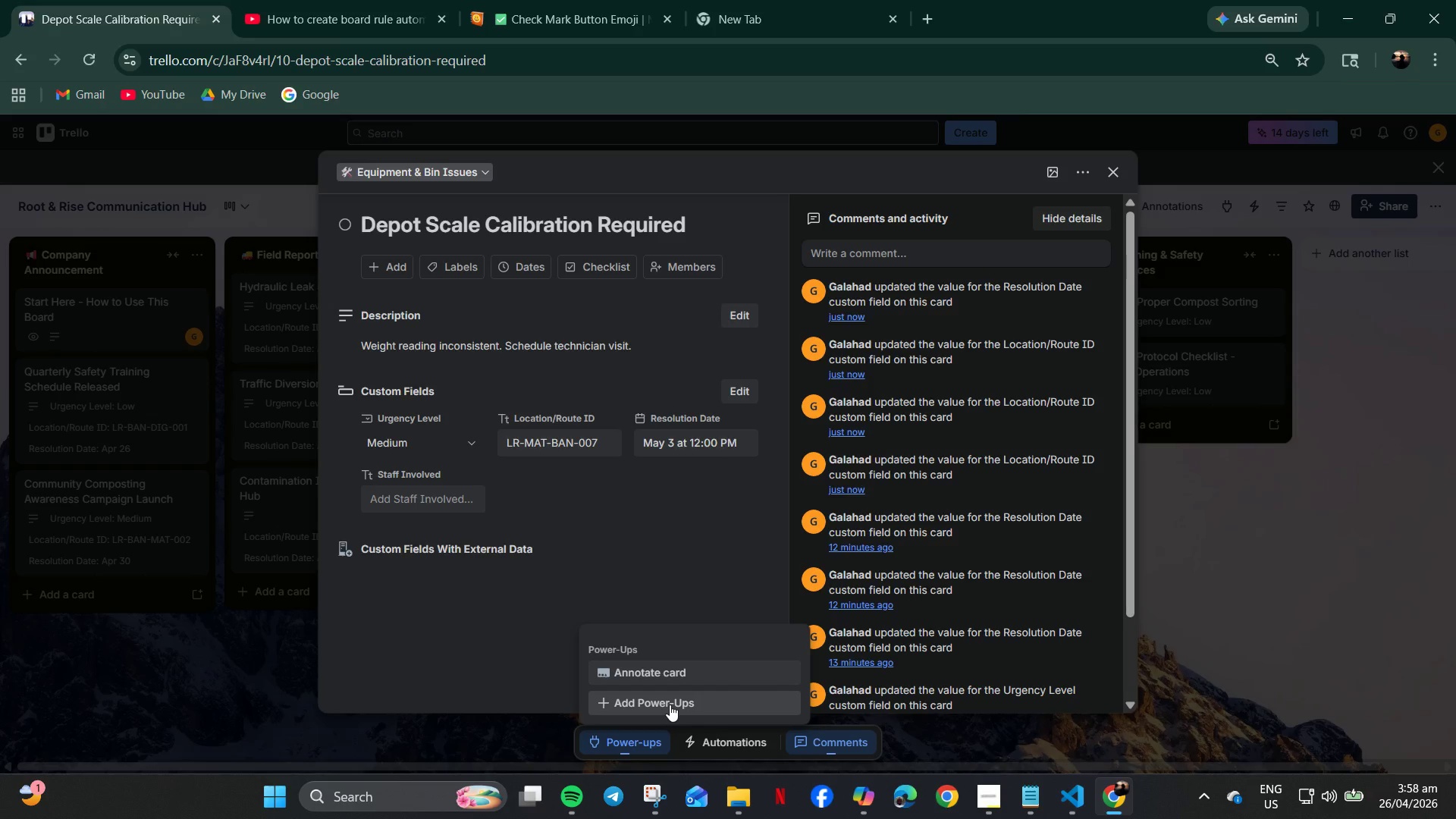 
wait(5.17)
 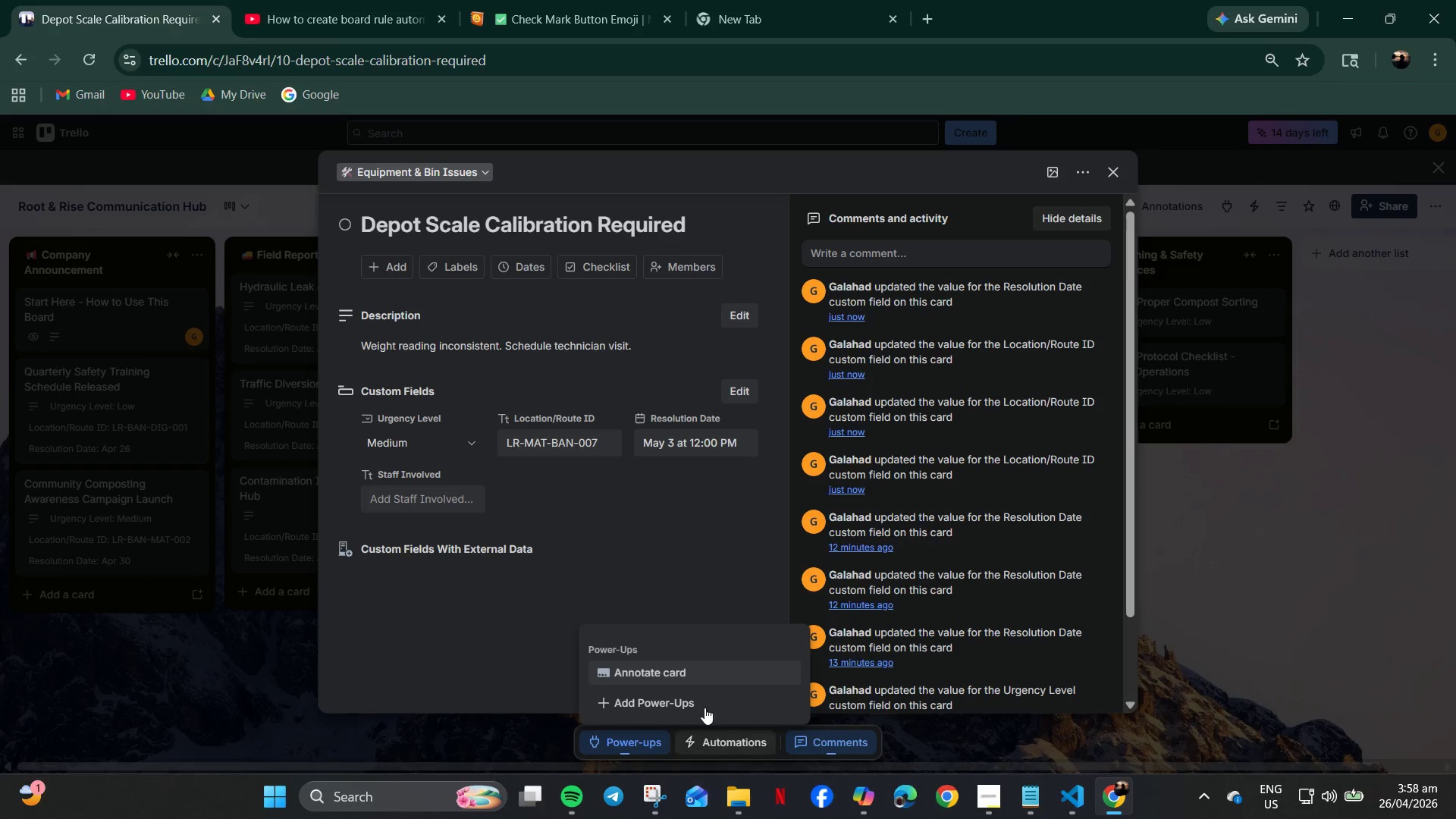 
left_click([670, 704])
 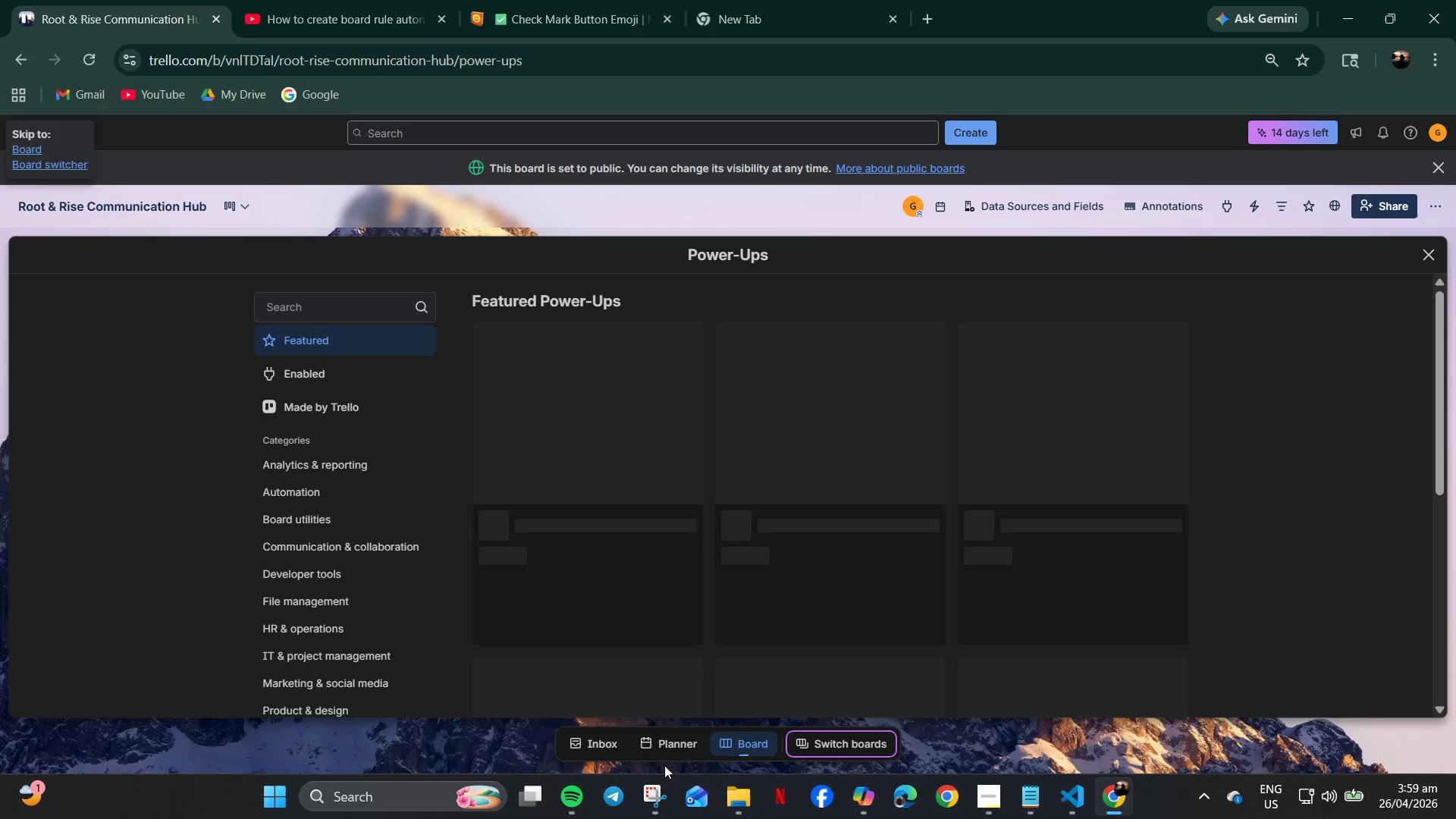 
mouse_move([669, 708])
 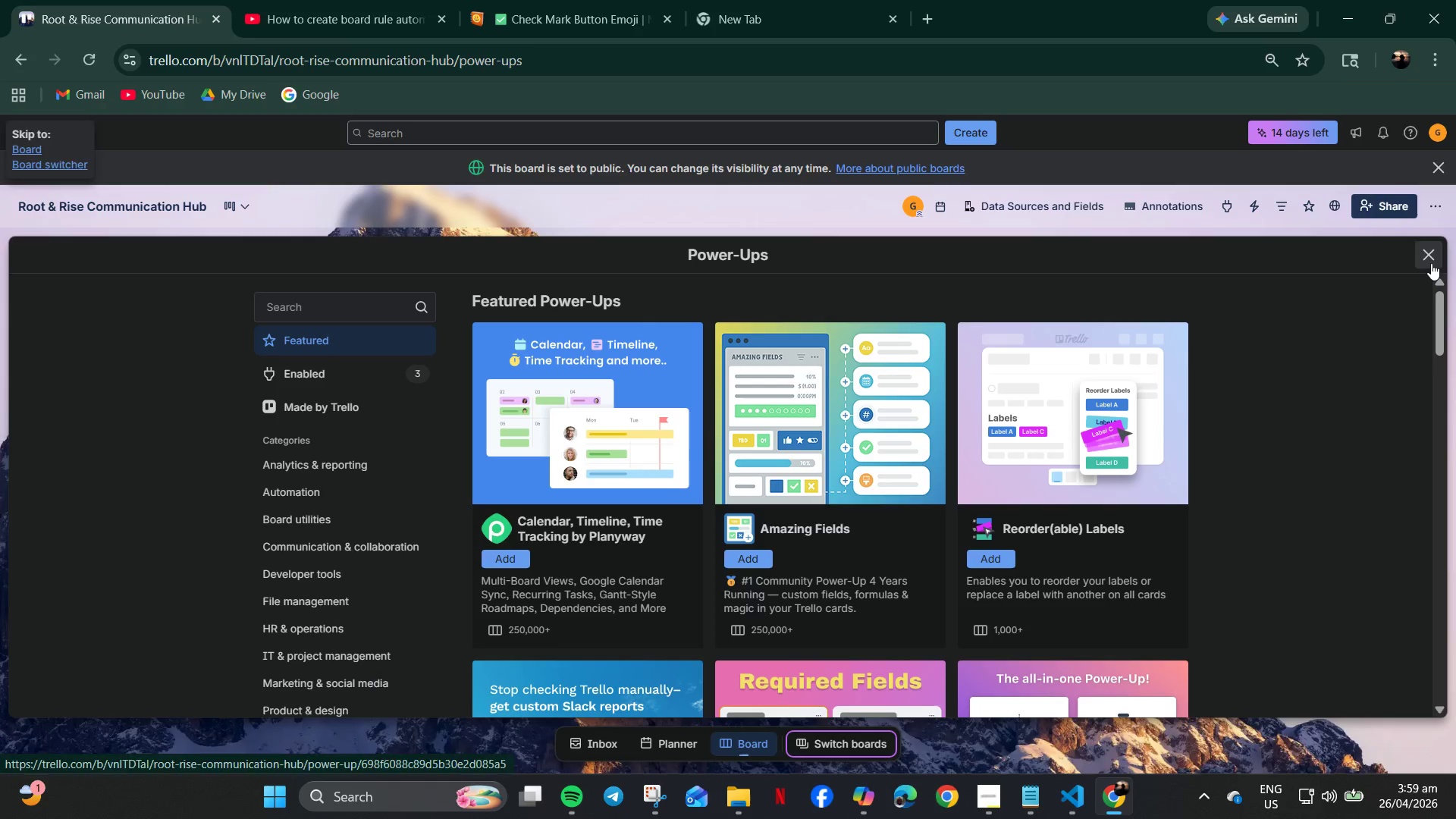 
left_click([1431, 263])
 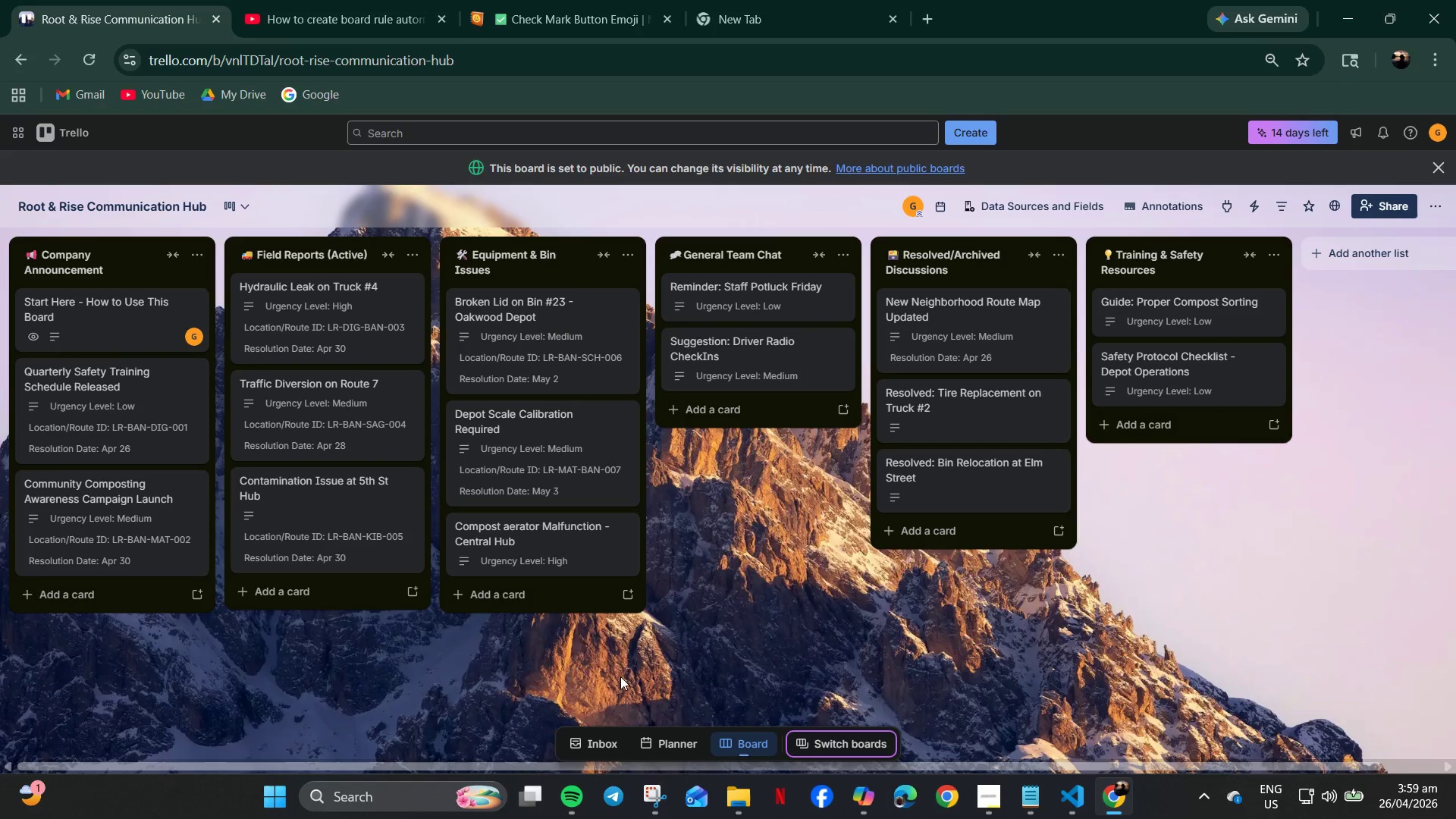 
left_click([571, 560])
 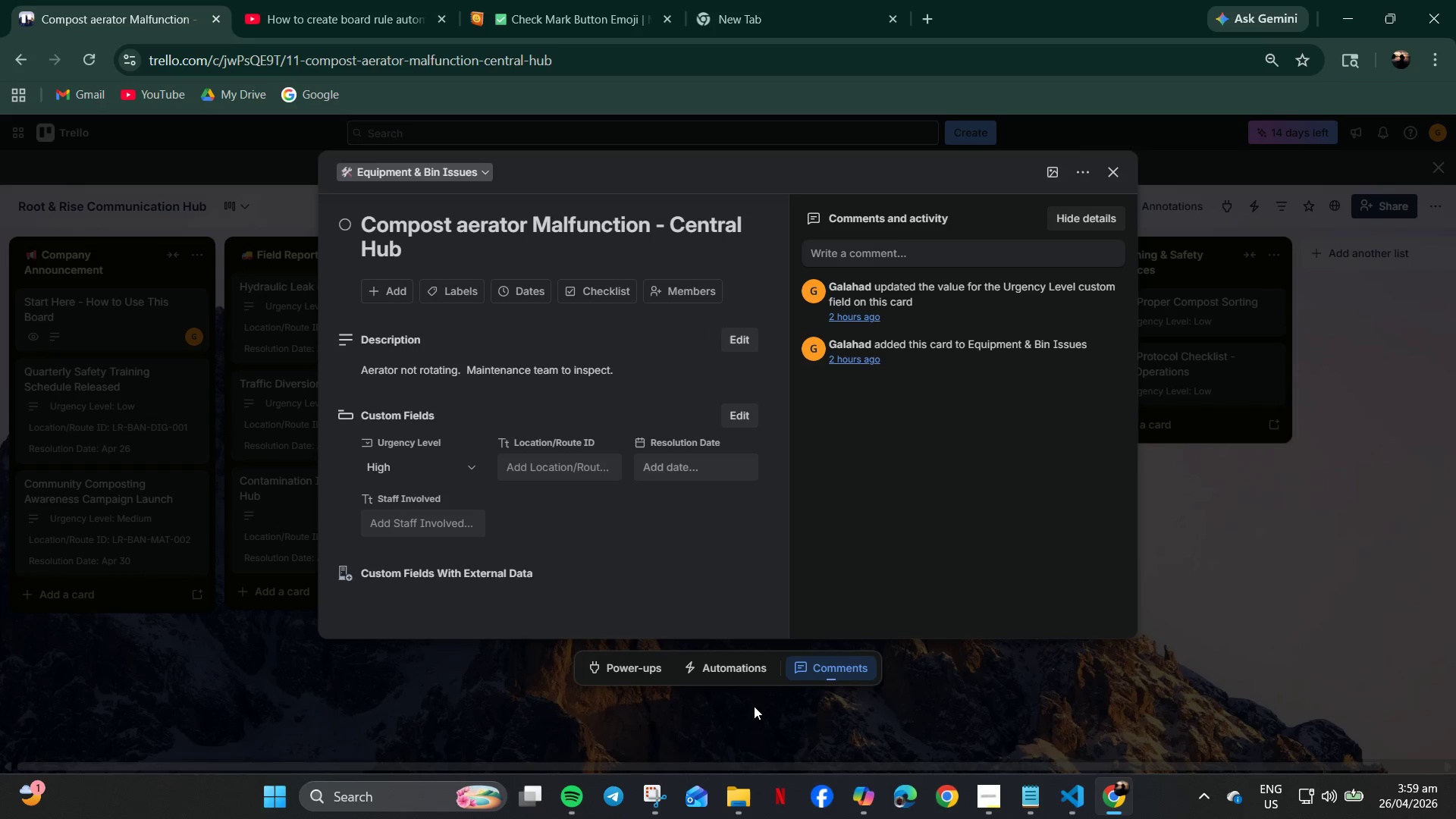 
wait(9.19)
 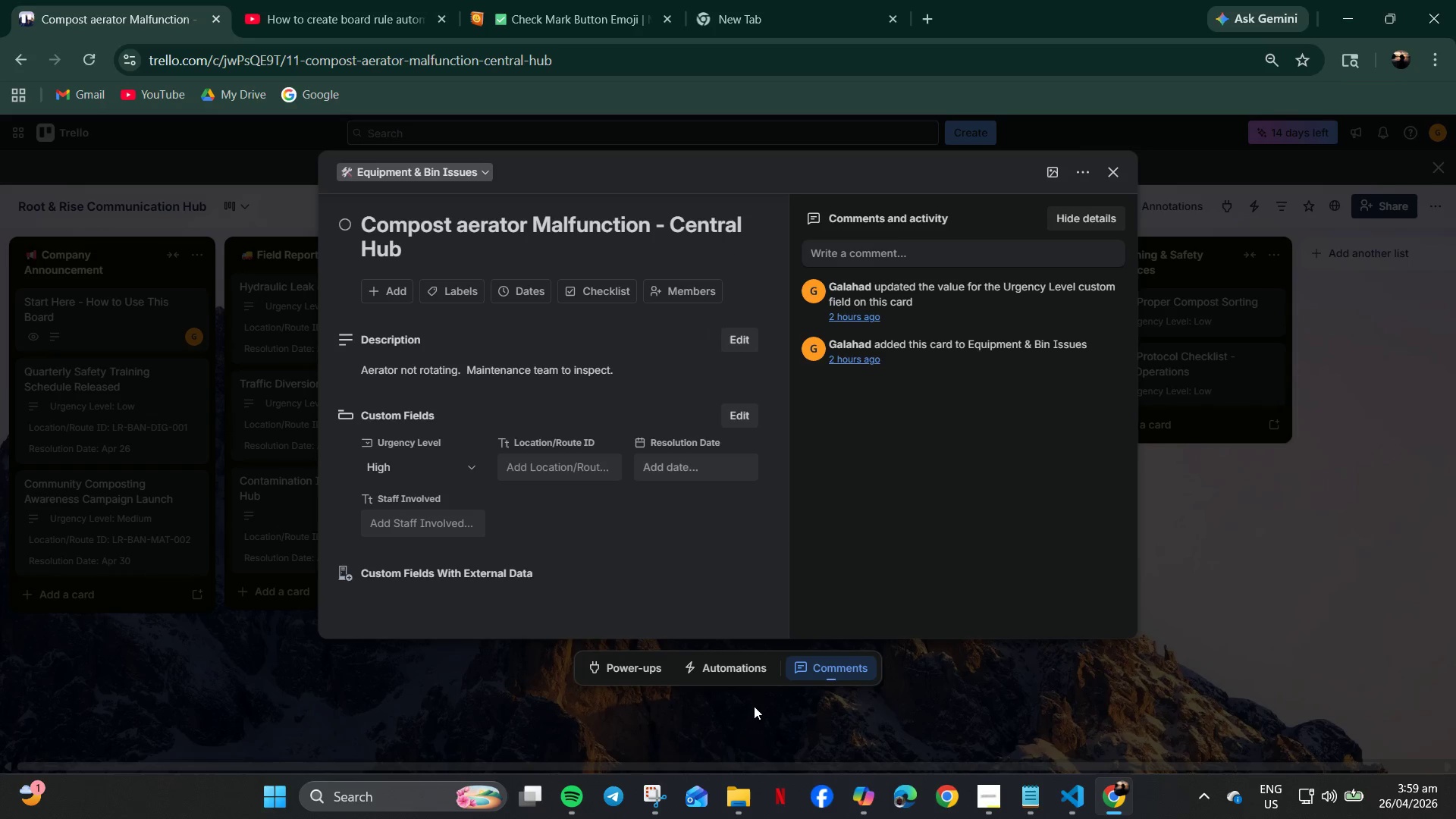 
left_click([536, 469])
 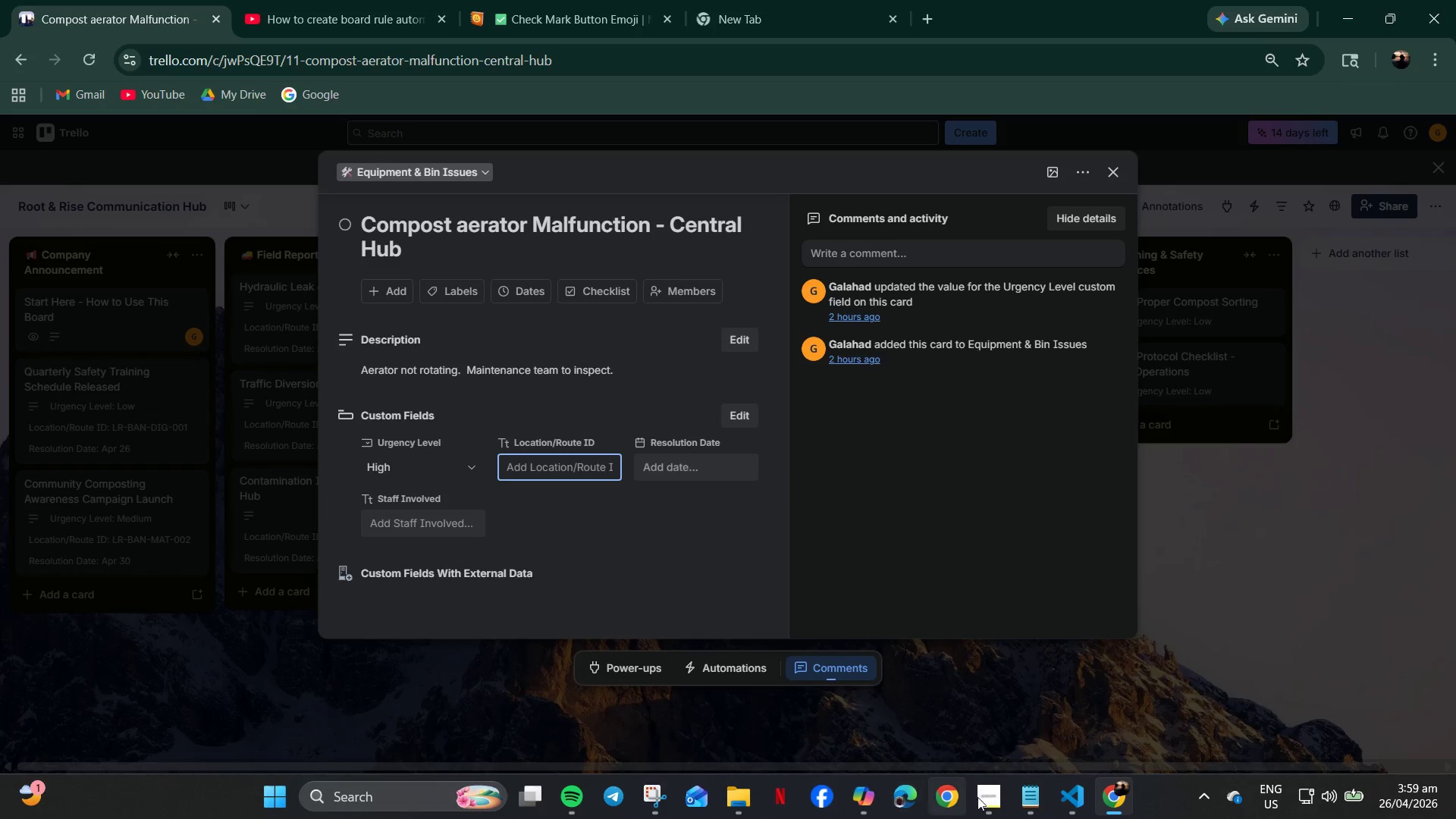 
left_click([1016, 799])
 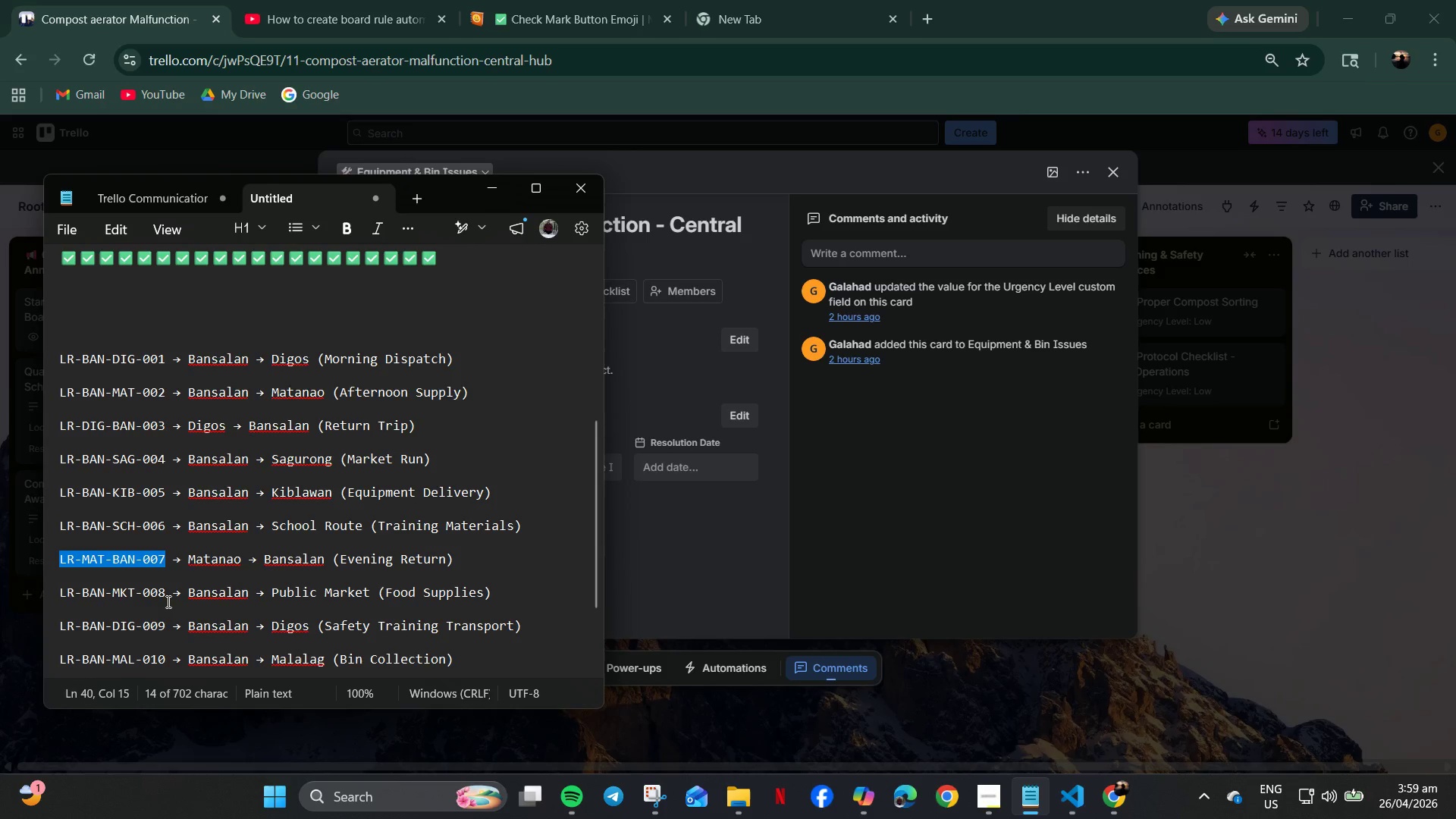 
left_click_drag(start_coordinate=[166, 592], to_coordinate=[40, 588])
 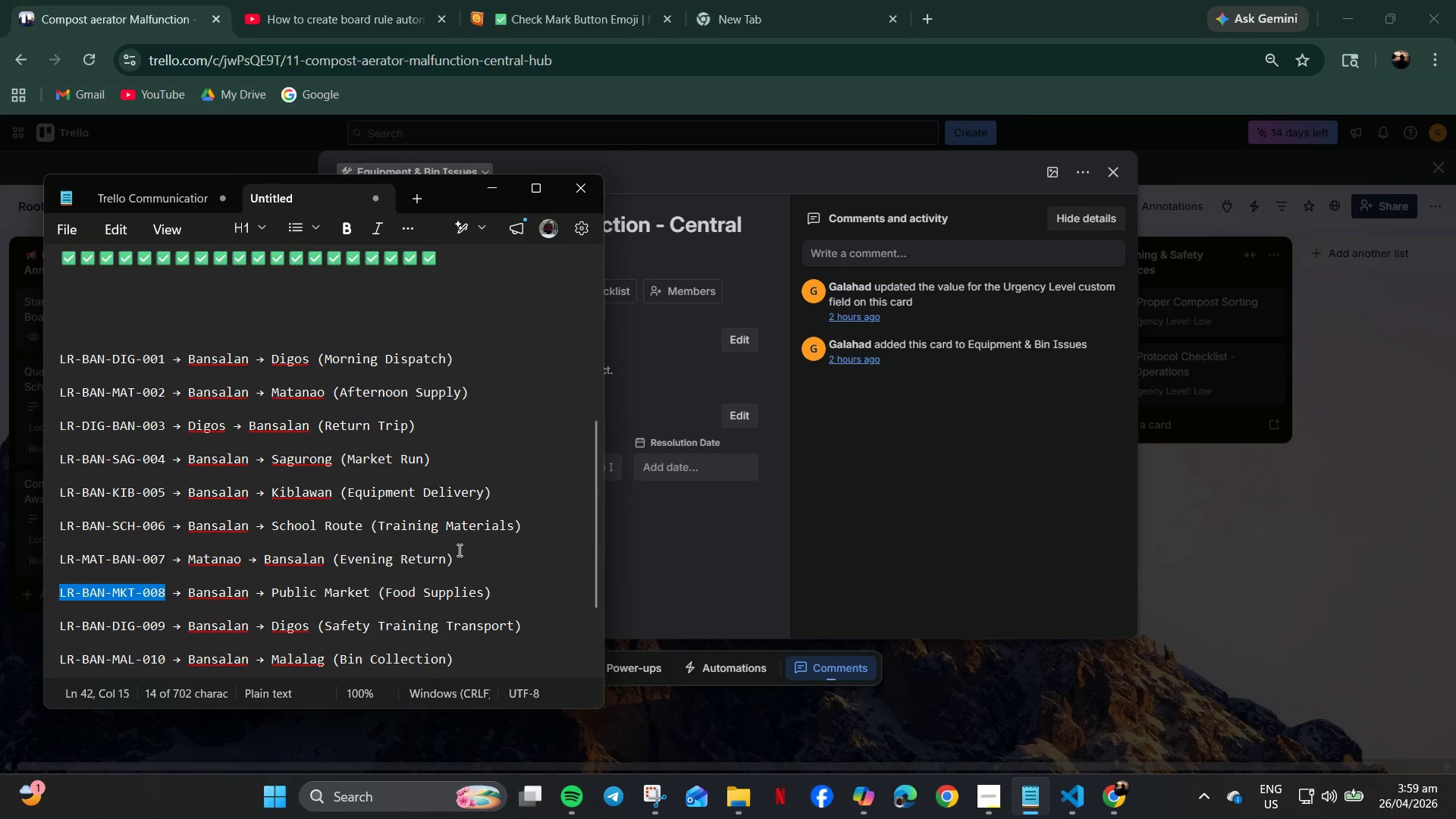 
key(Control+C)
 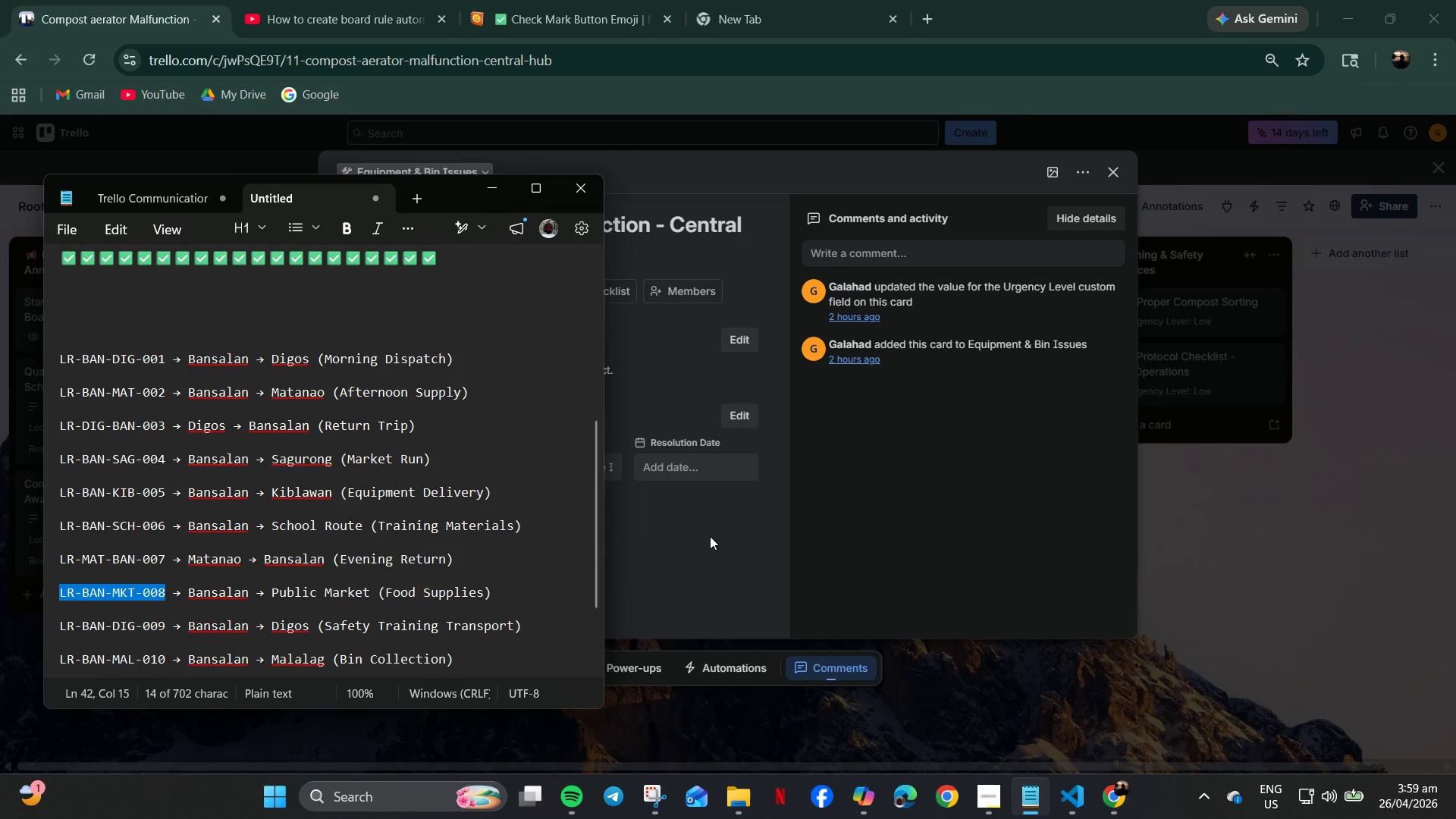 
left_click([635, 506])
 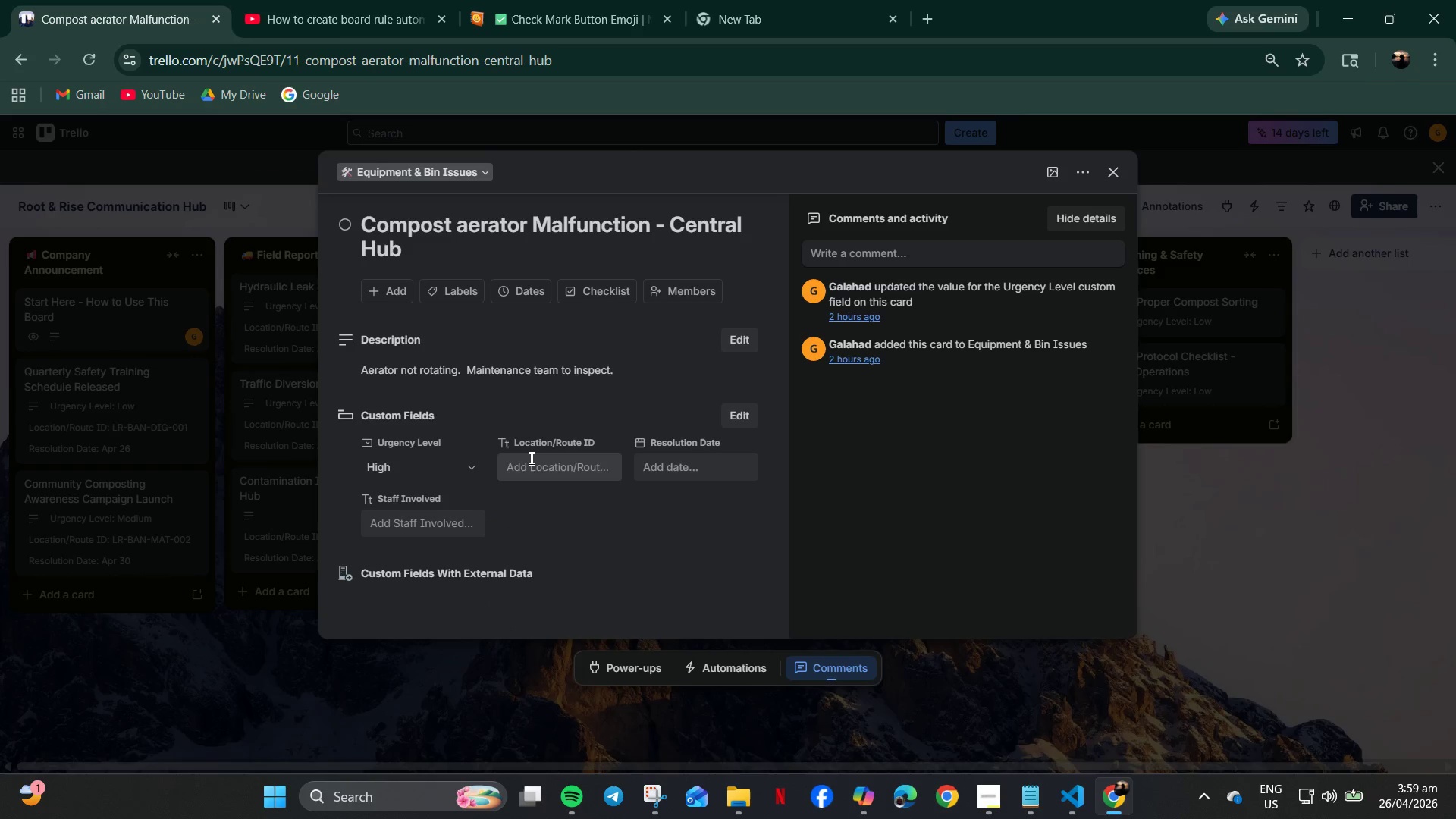 
key(Control+V)
 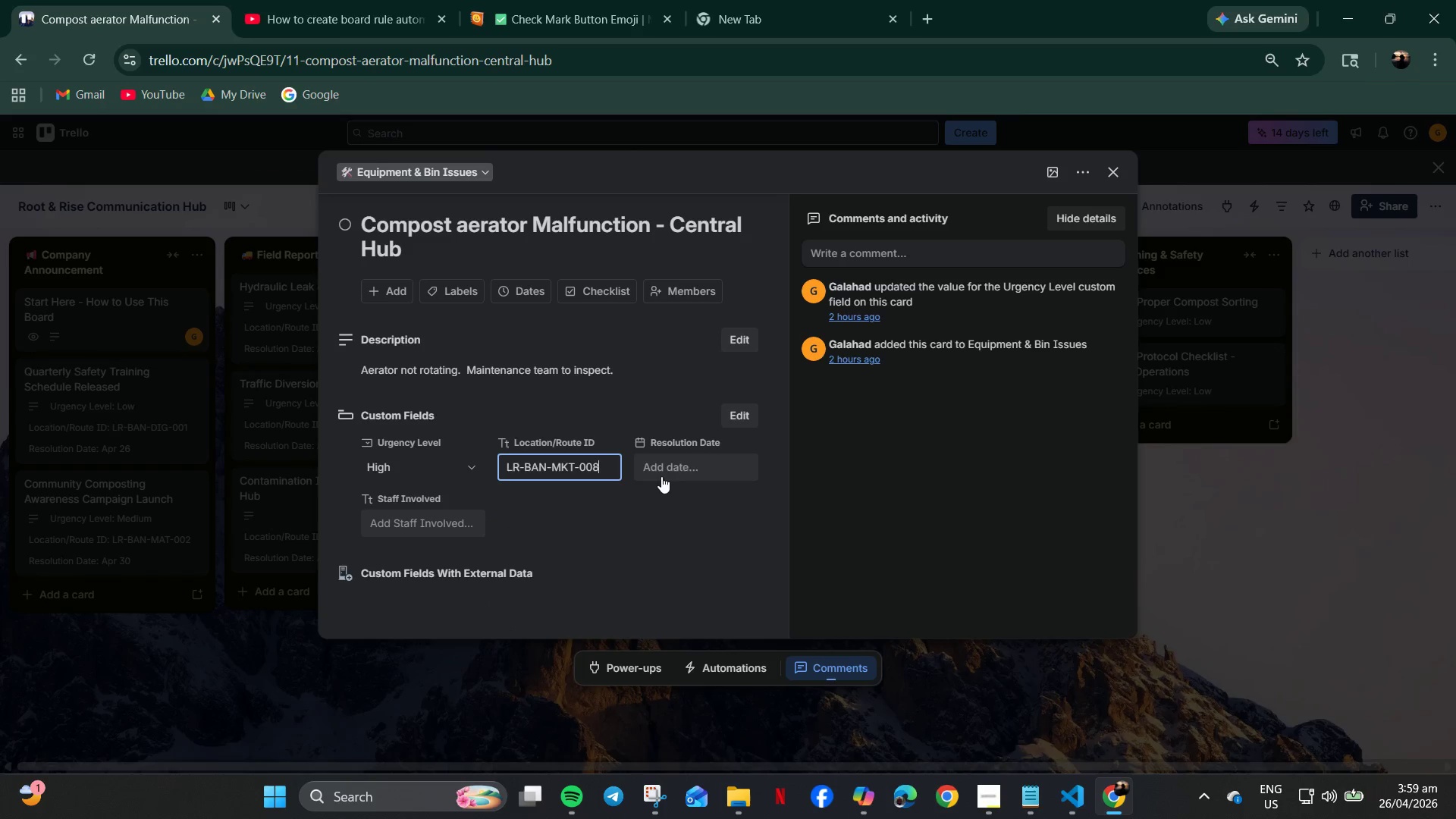 
left_click([684, 472])
 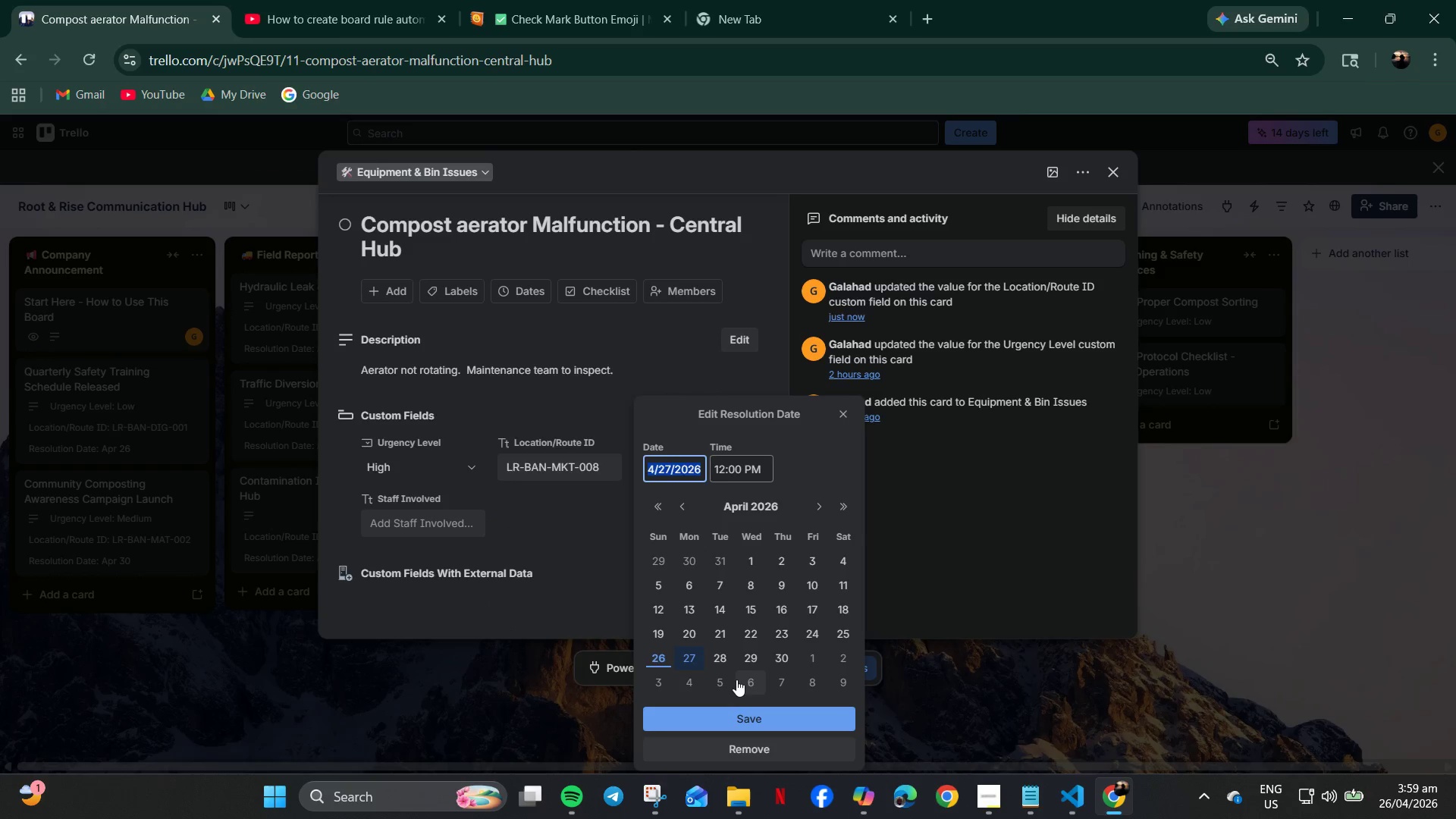 
scroll: coordinate [736, 679], scroll_direction: down, amount: 1.0
 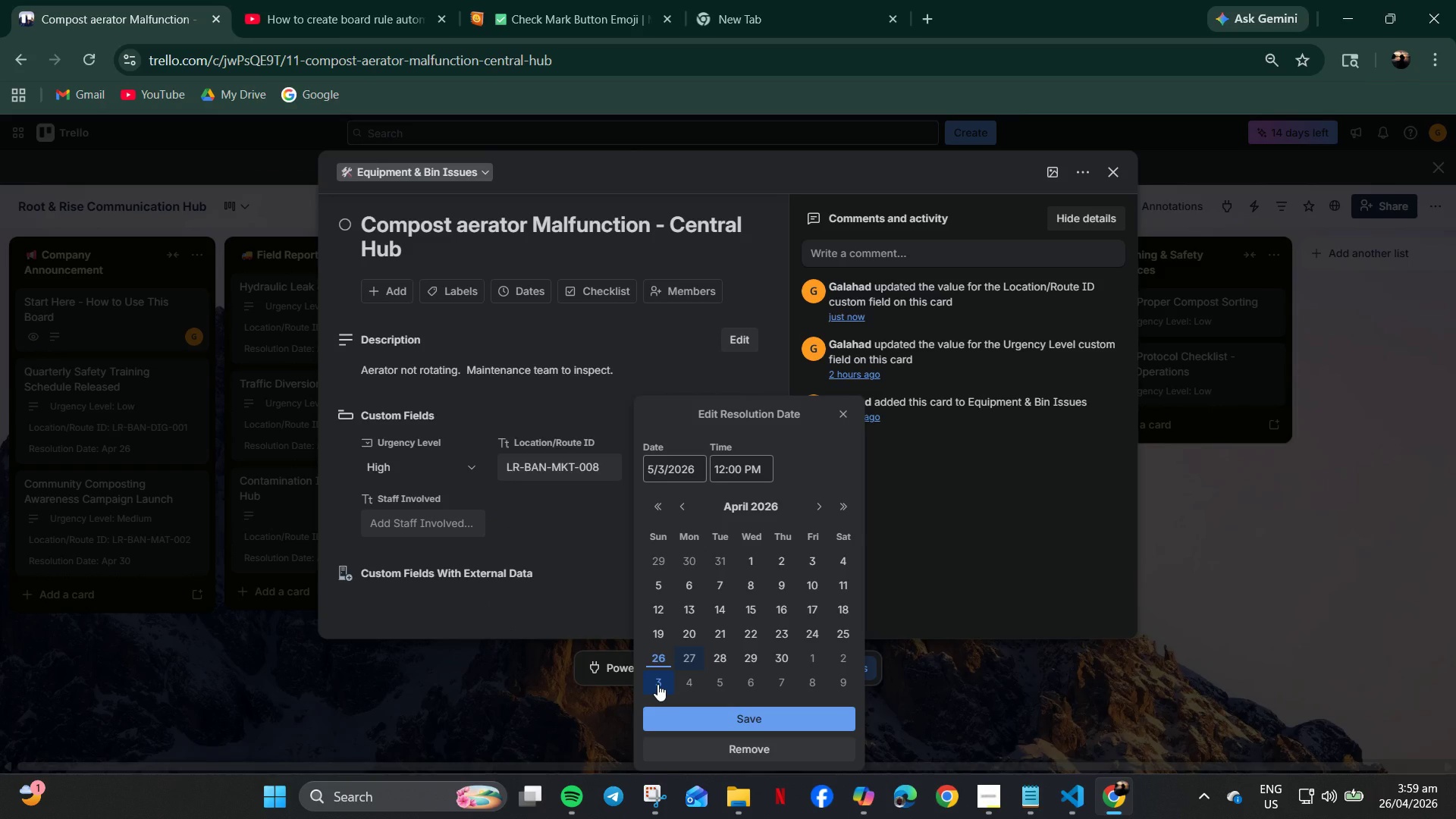 
wait(8.1)
 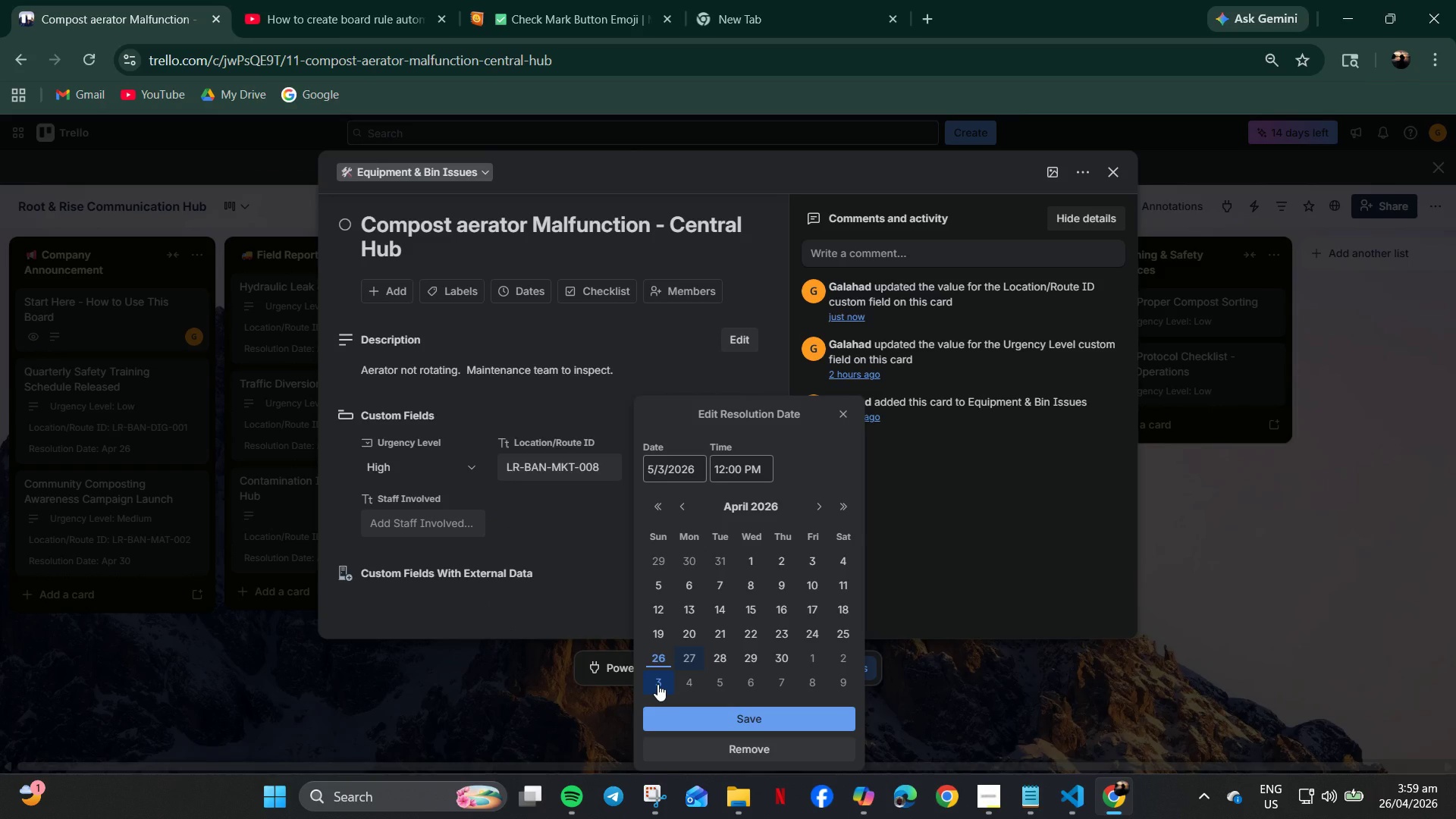 
left_click([460, 228])
 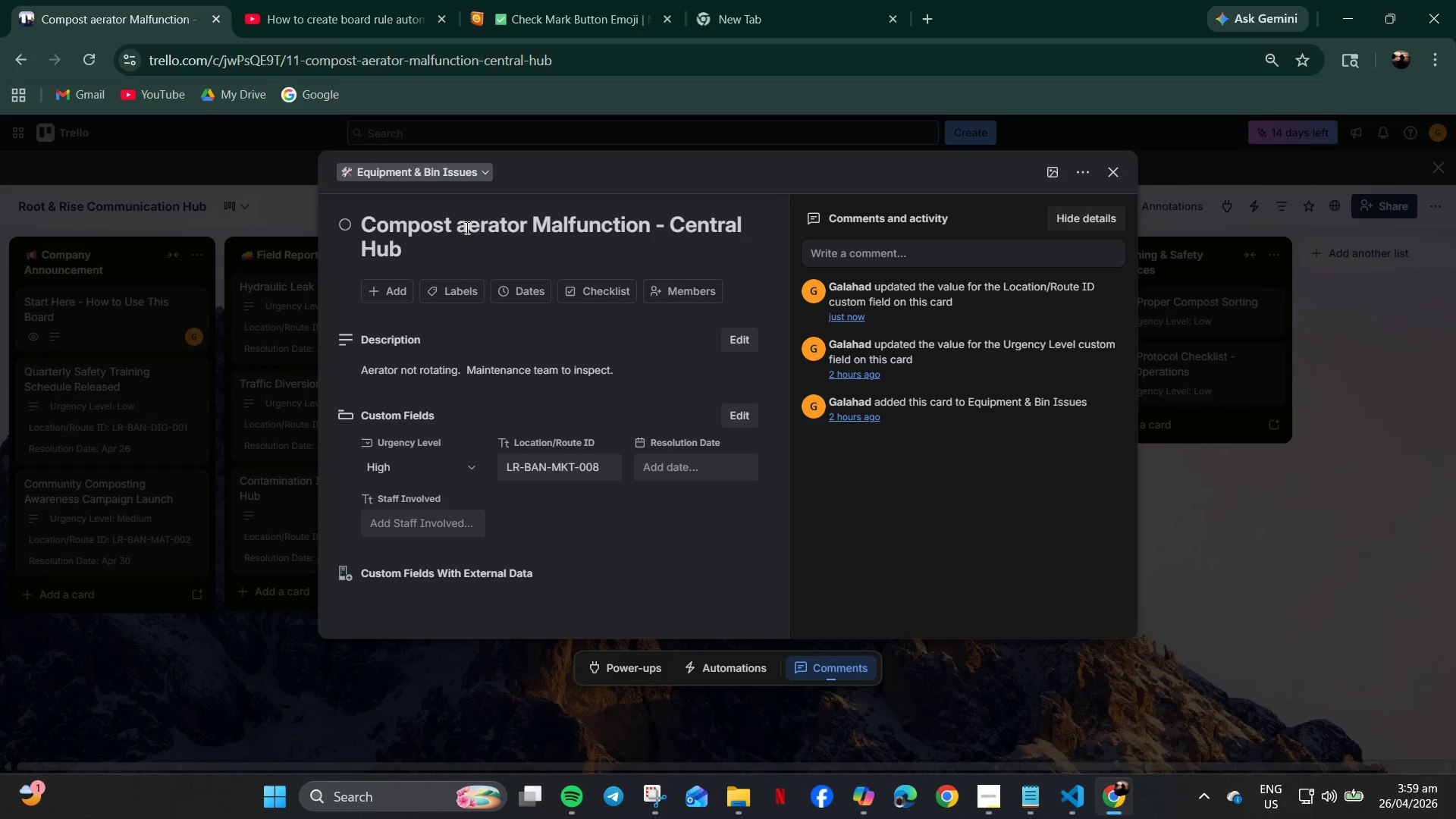 
left_click([468, 228])
 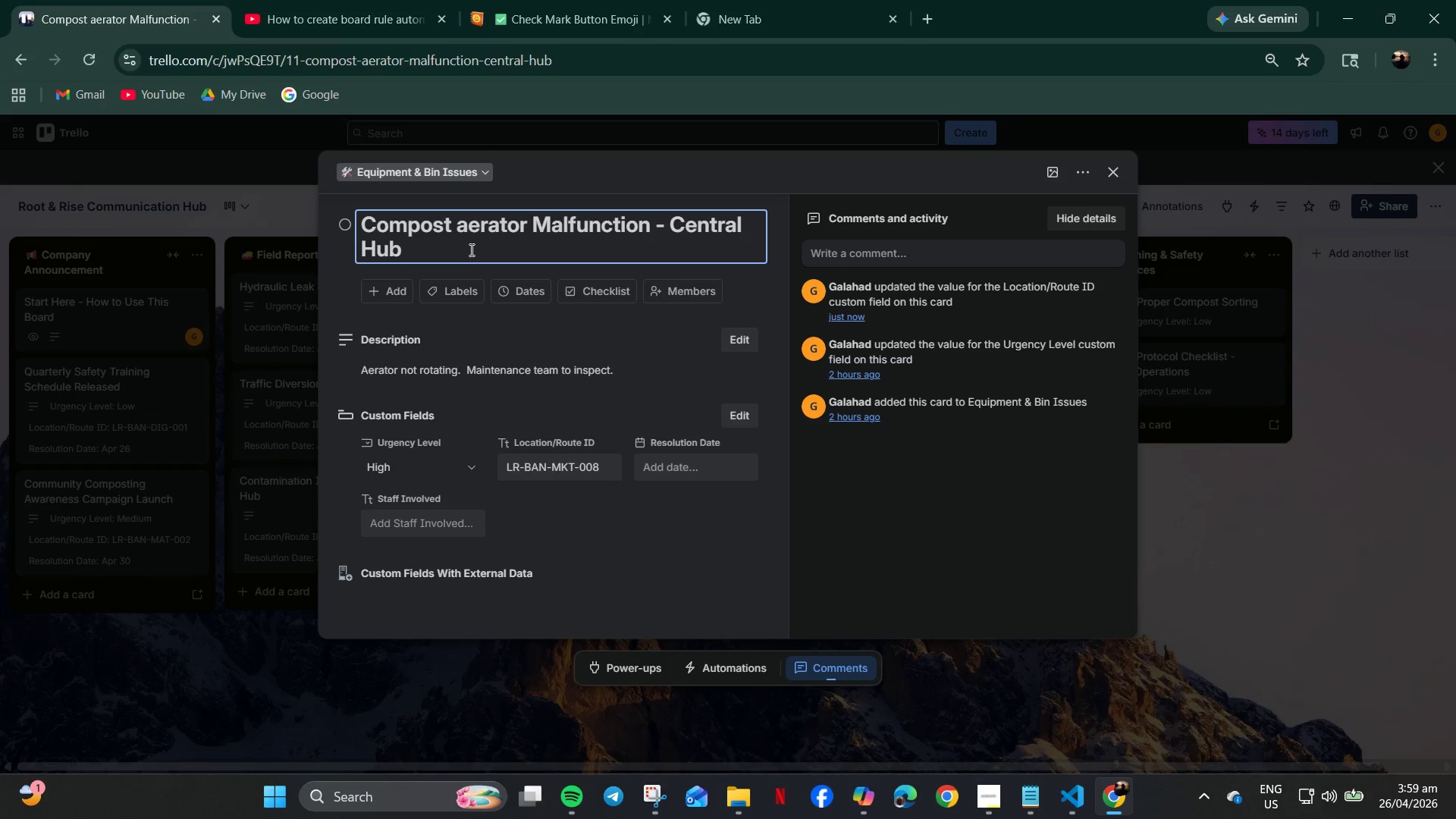 
key(Backspace)
 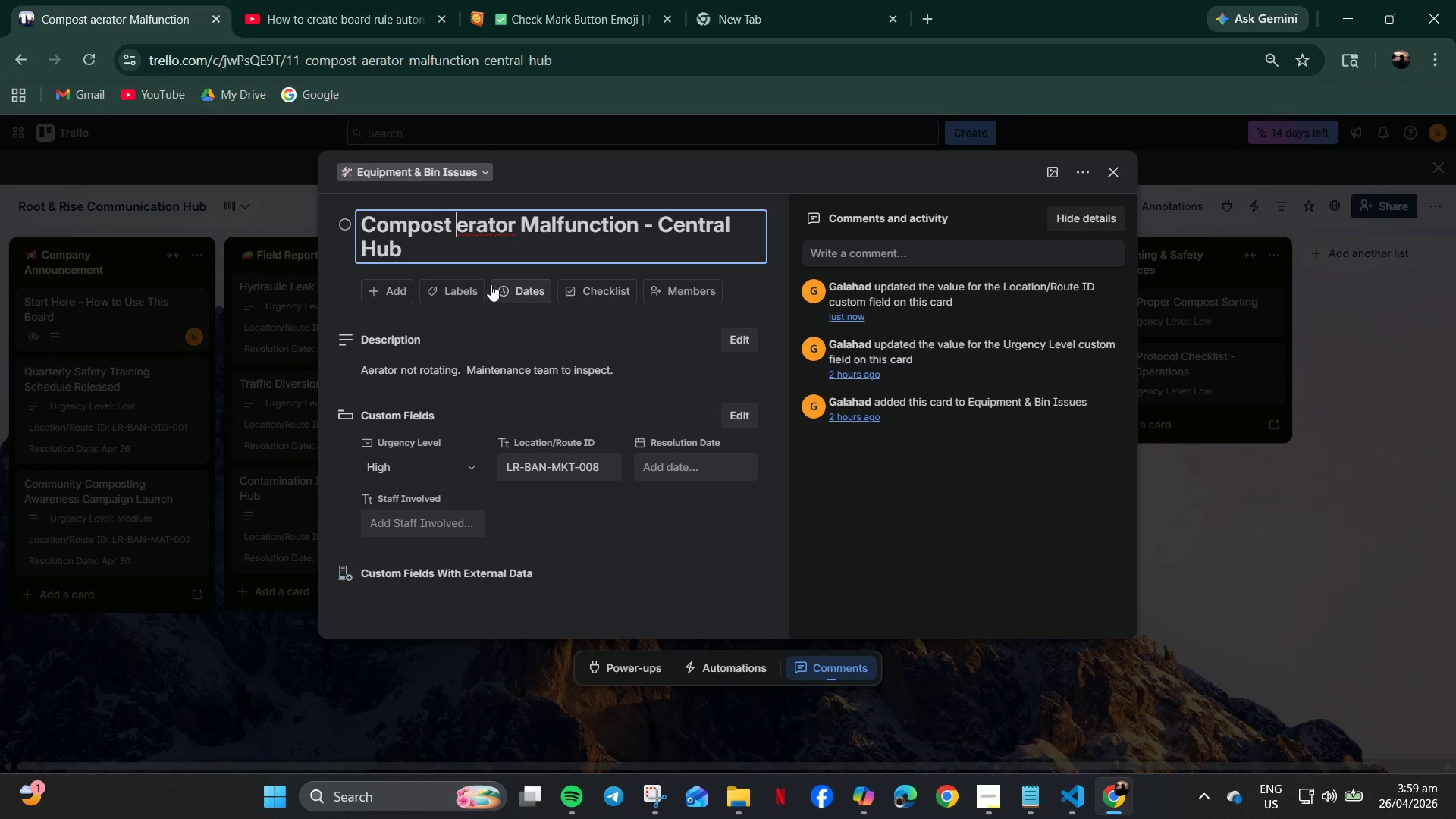 
key(CapsLock)
 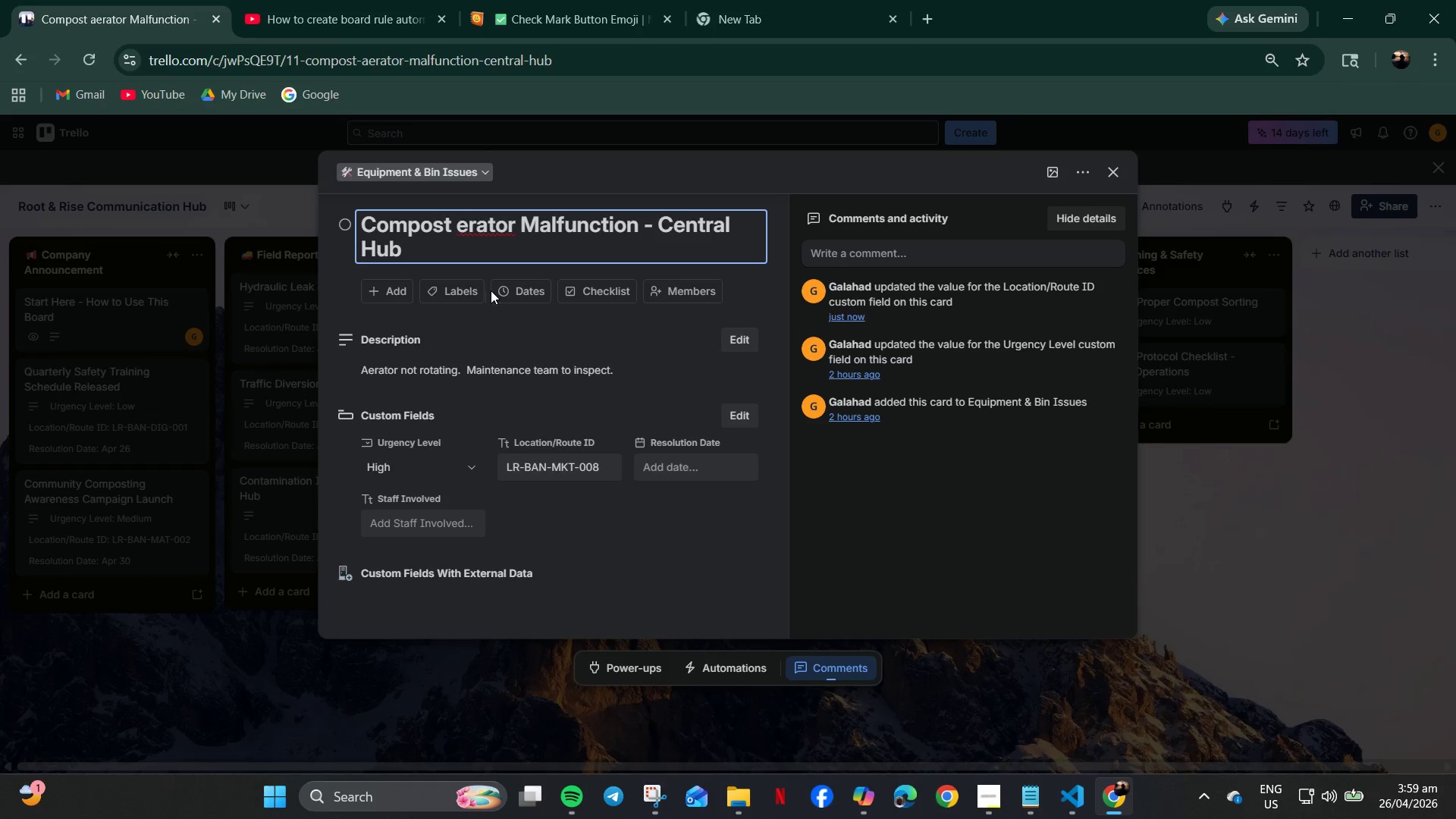 
key(A)
 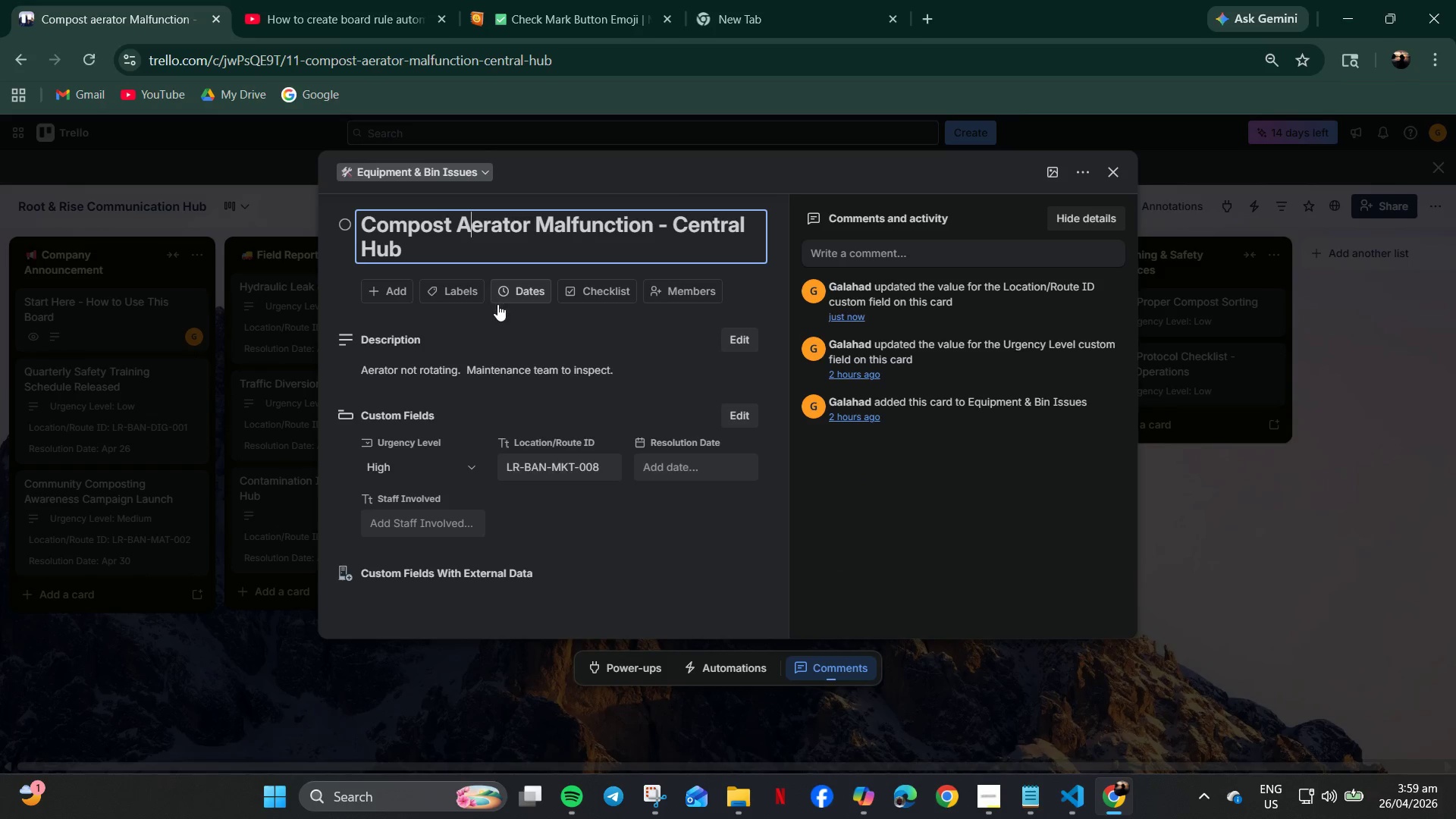 
key(CapsLock)
 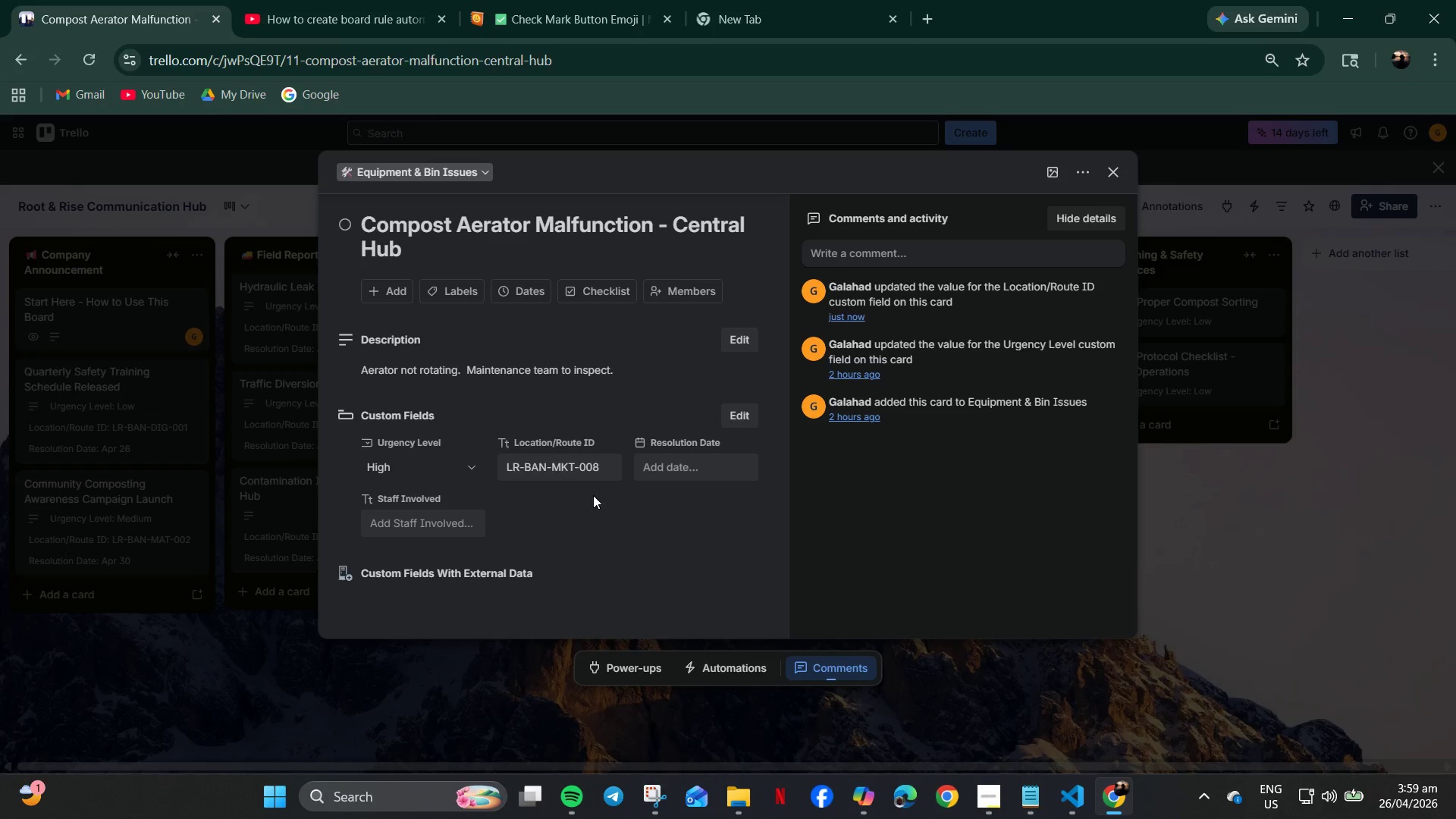 
left_click([717, 463])
 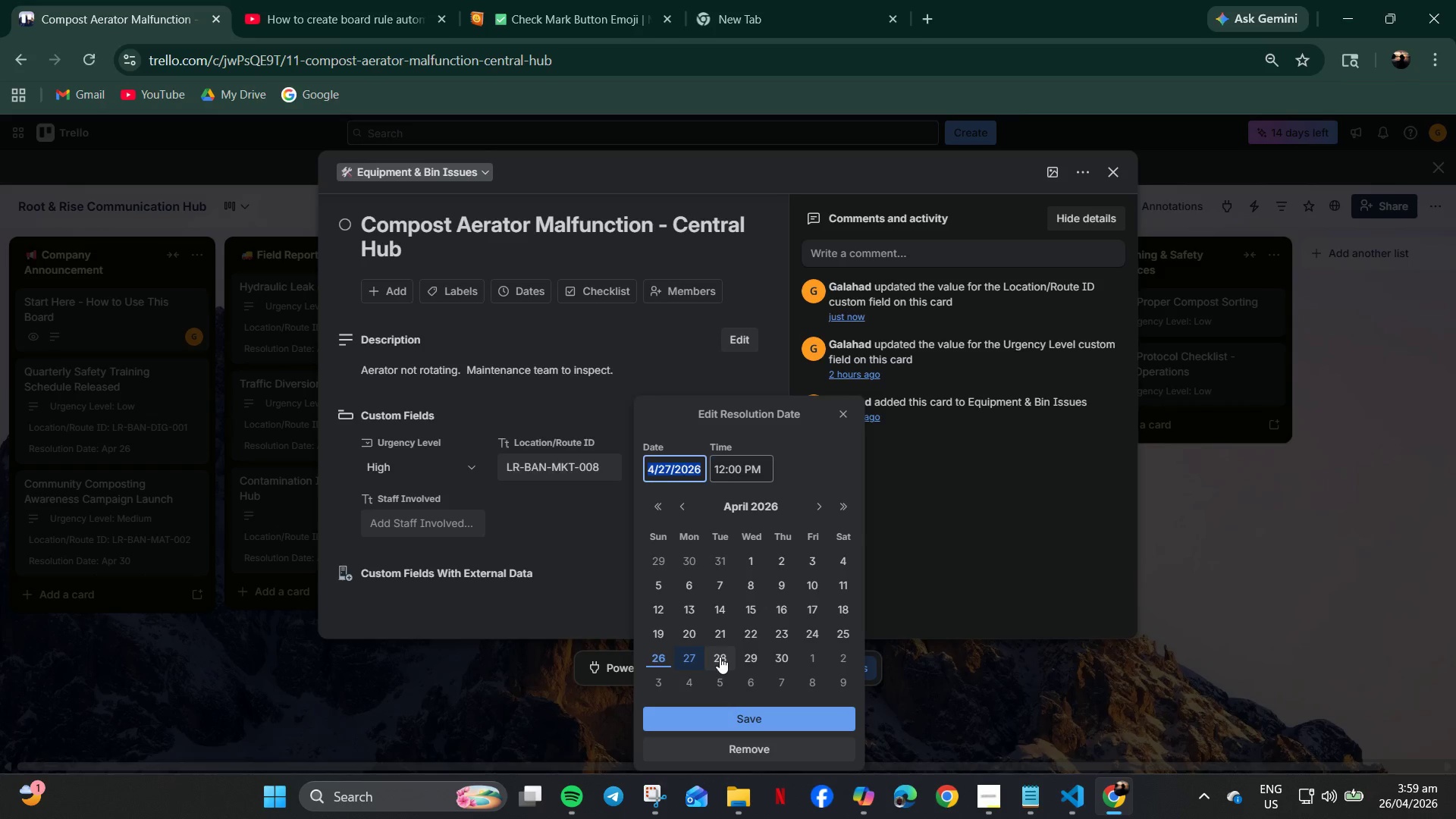 
left_click([695, 657])
 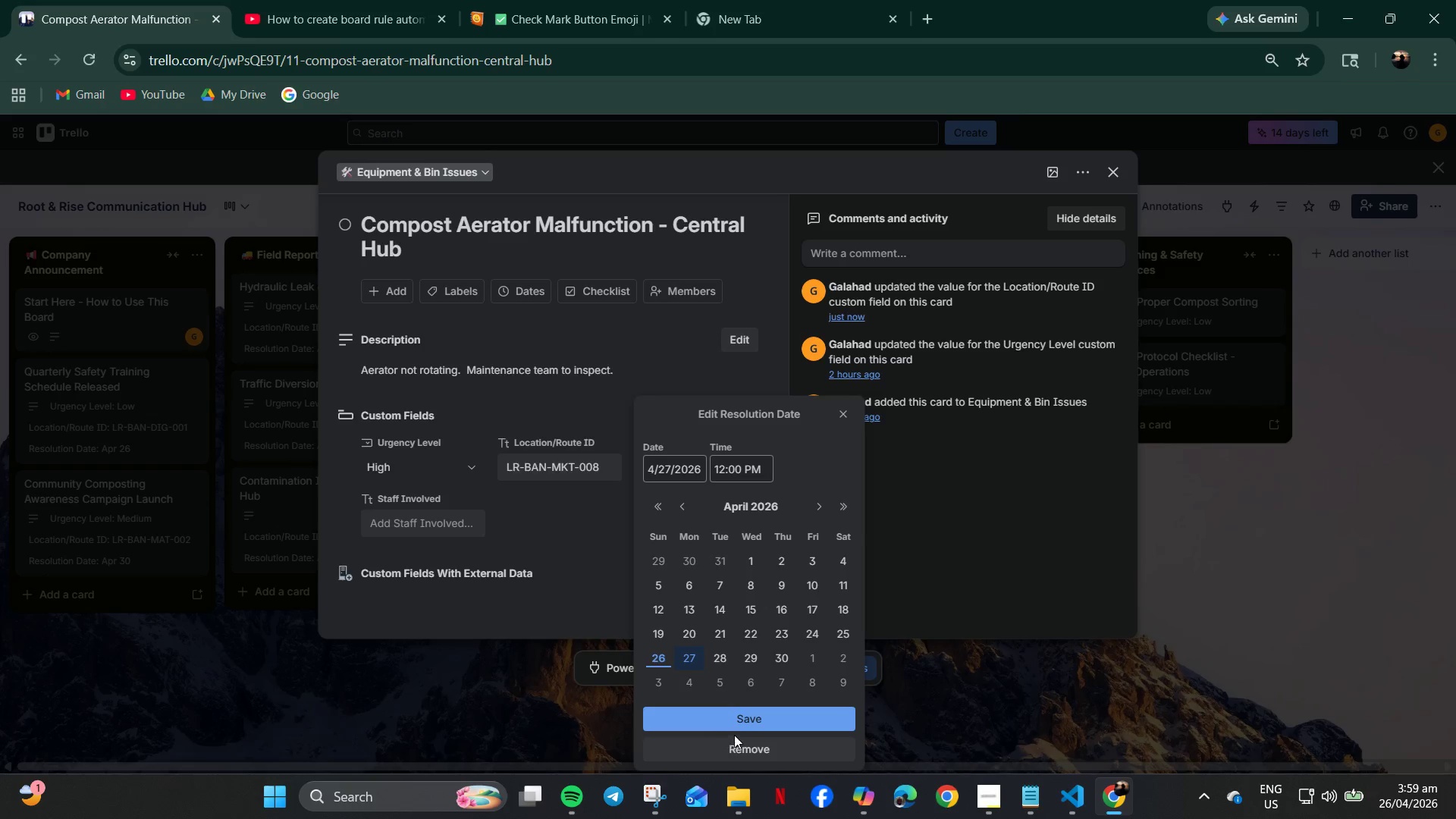 
left_click([747, 714])
 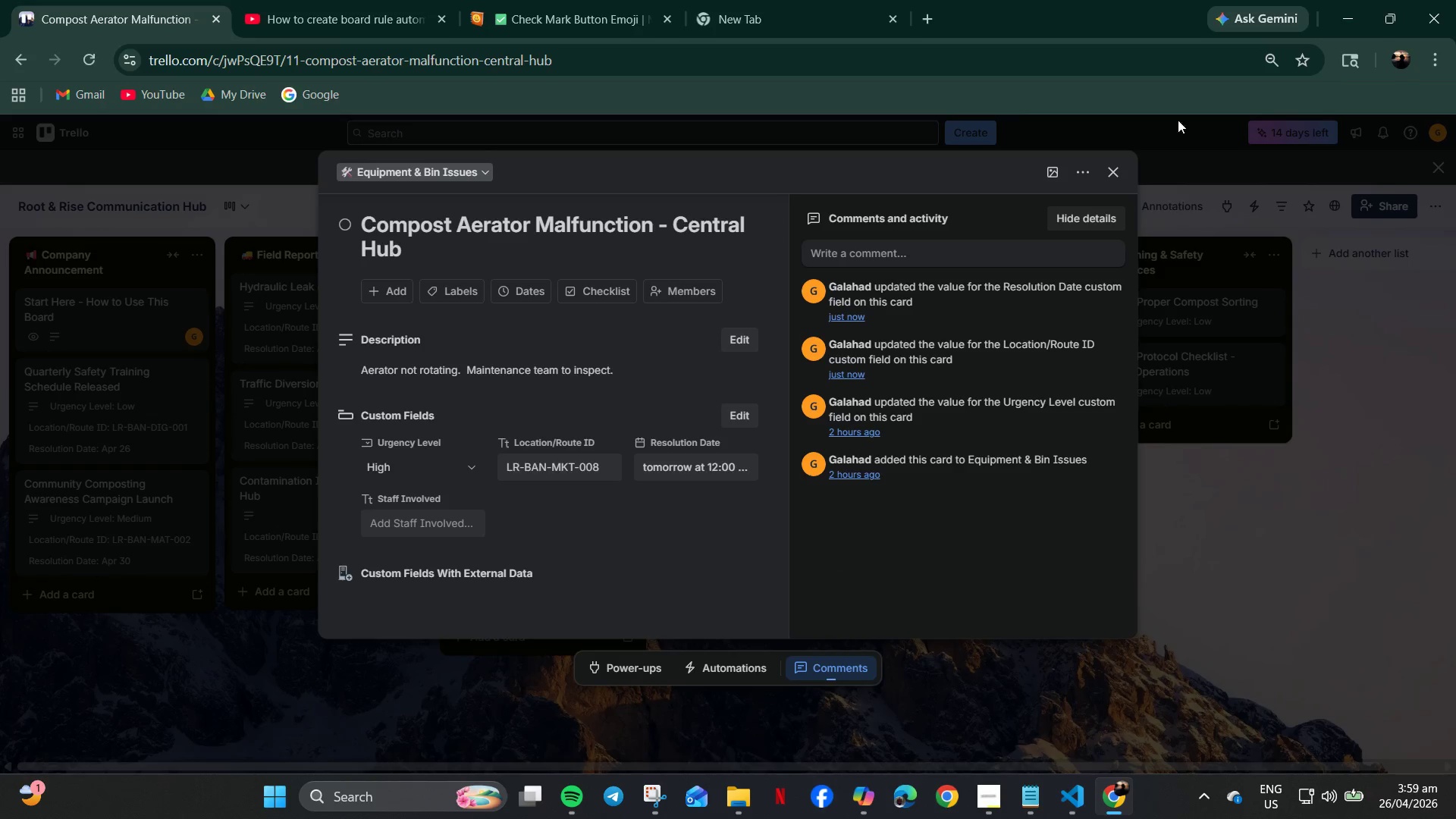 
left_click([1116, 174])
 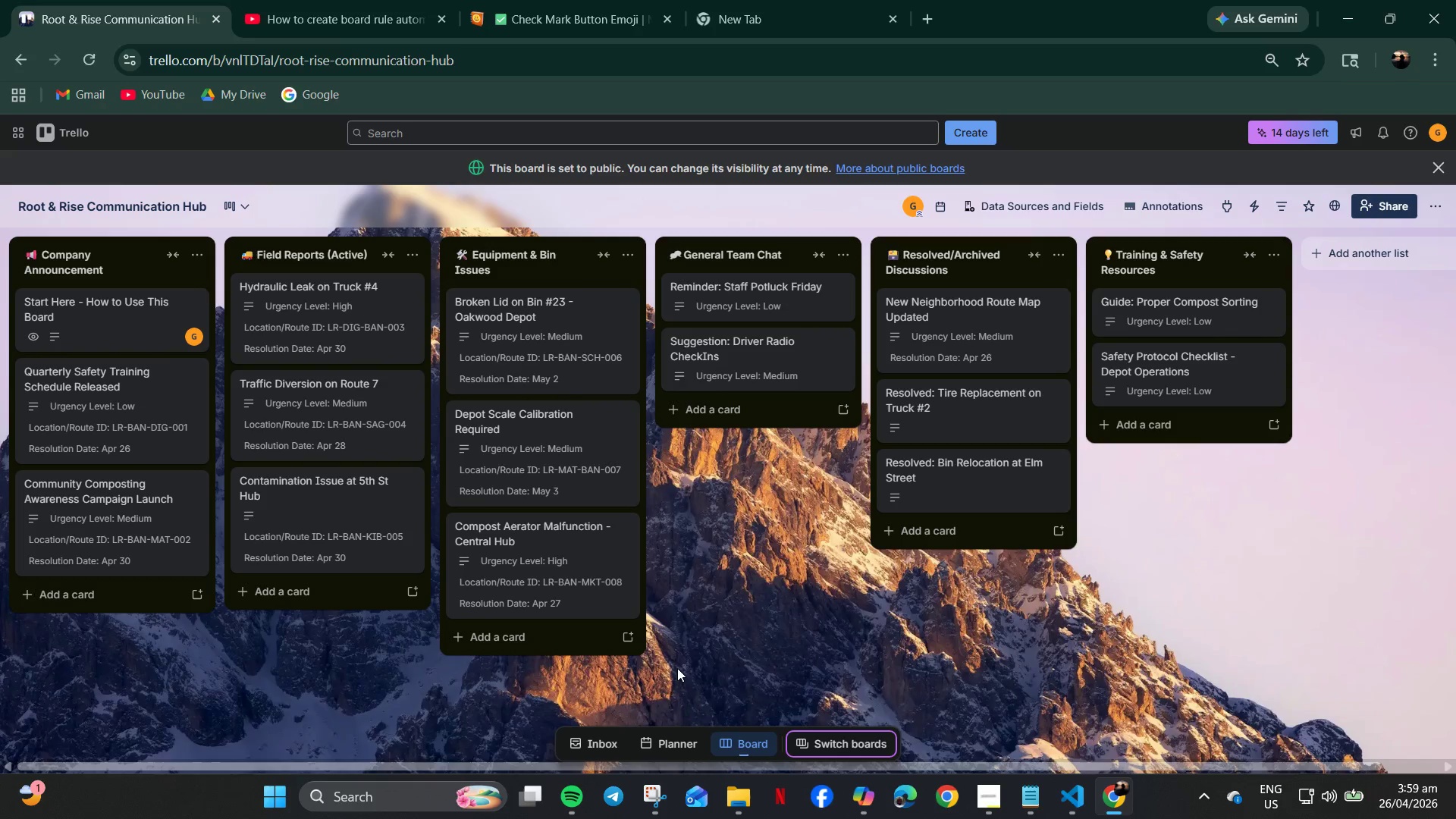 
left_click([748, 297])
 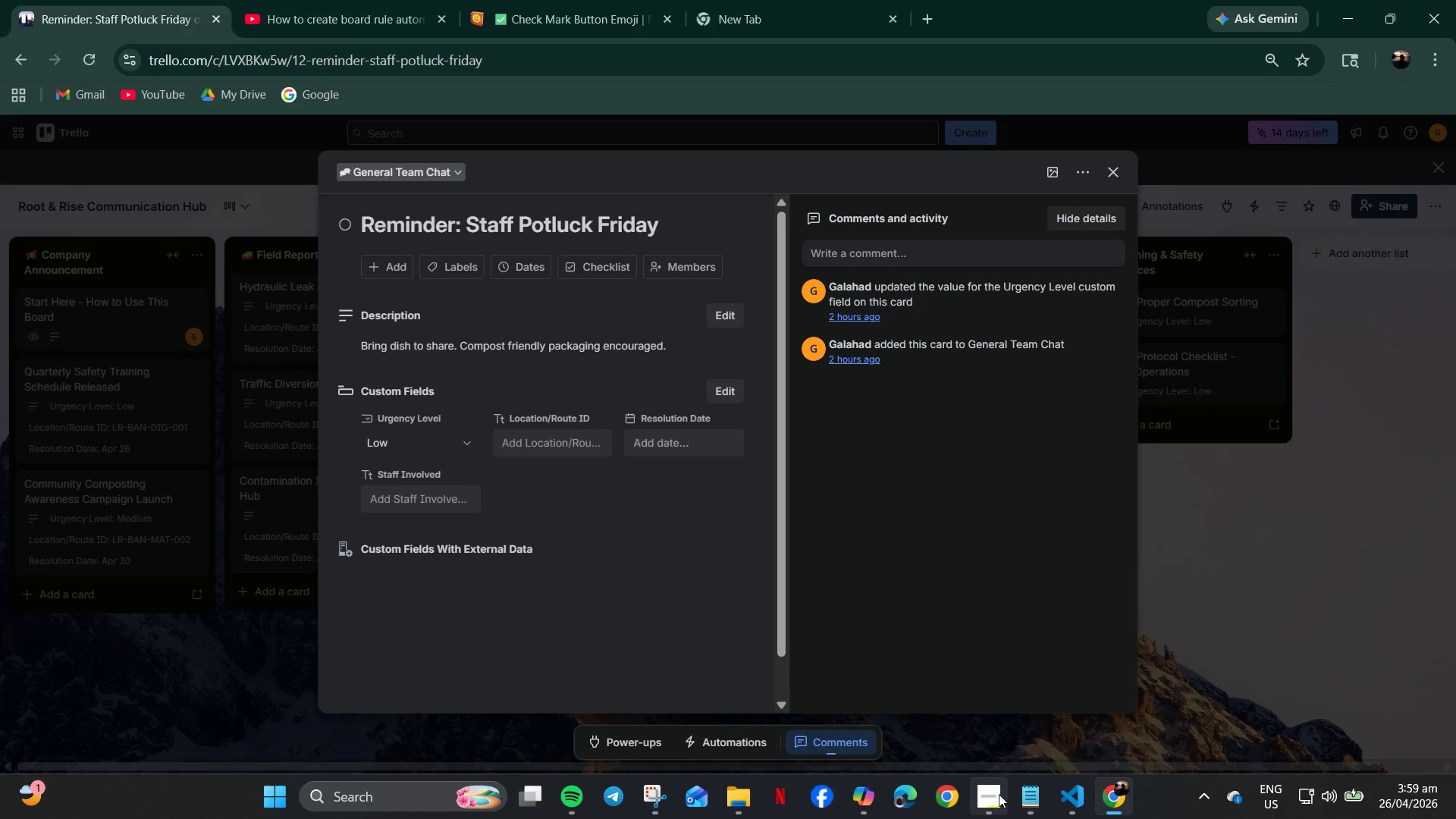 
left_click([1027, 797])
 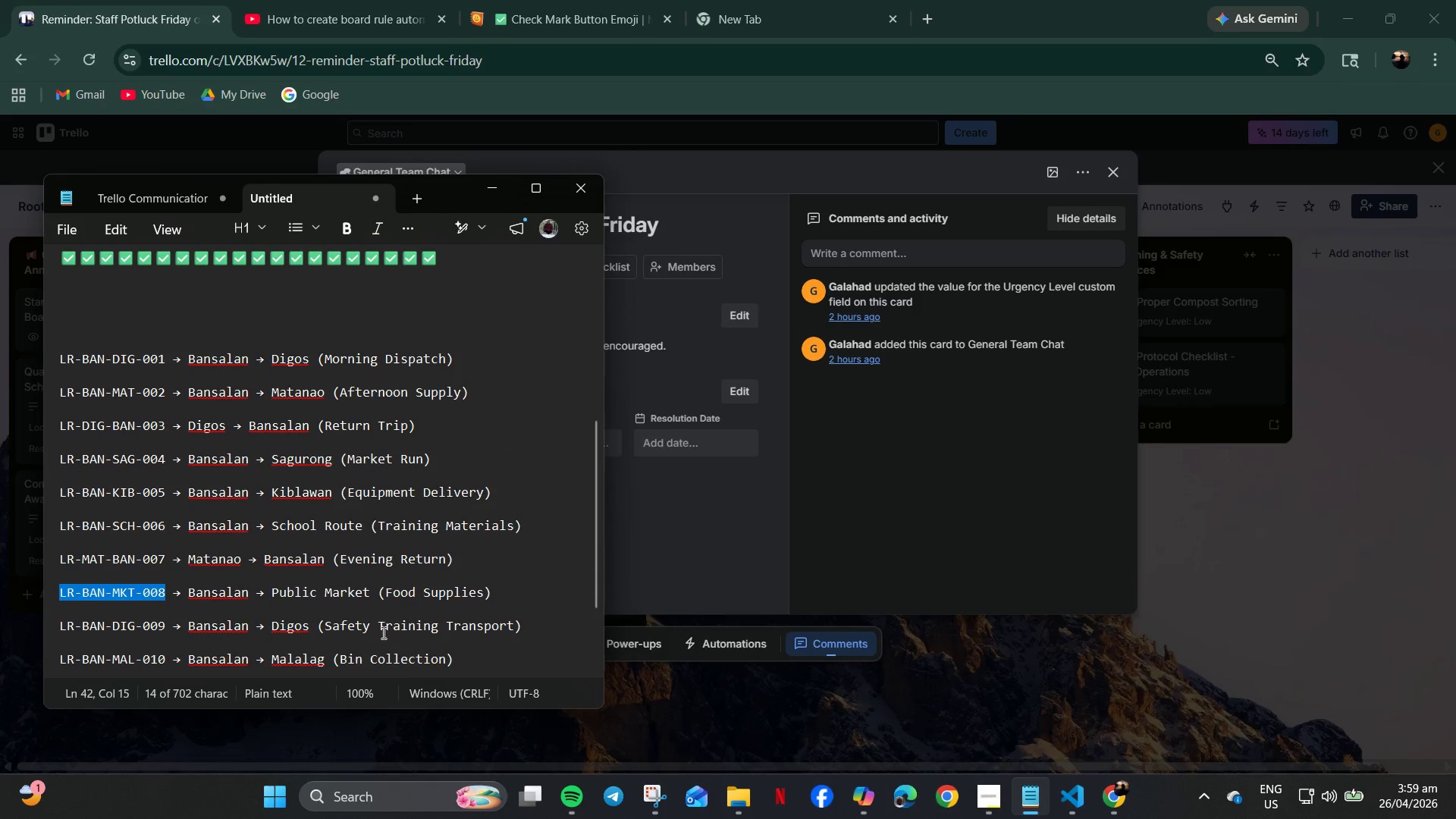 
left_click_drag(start_coordinate=[168, 526], to_coordinate=[39, 529])
 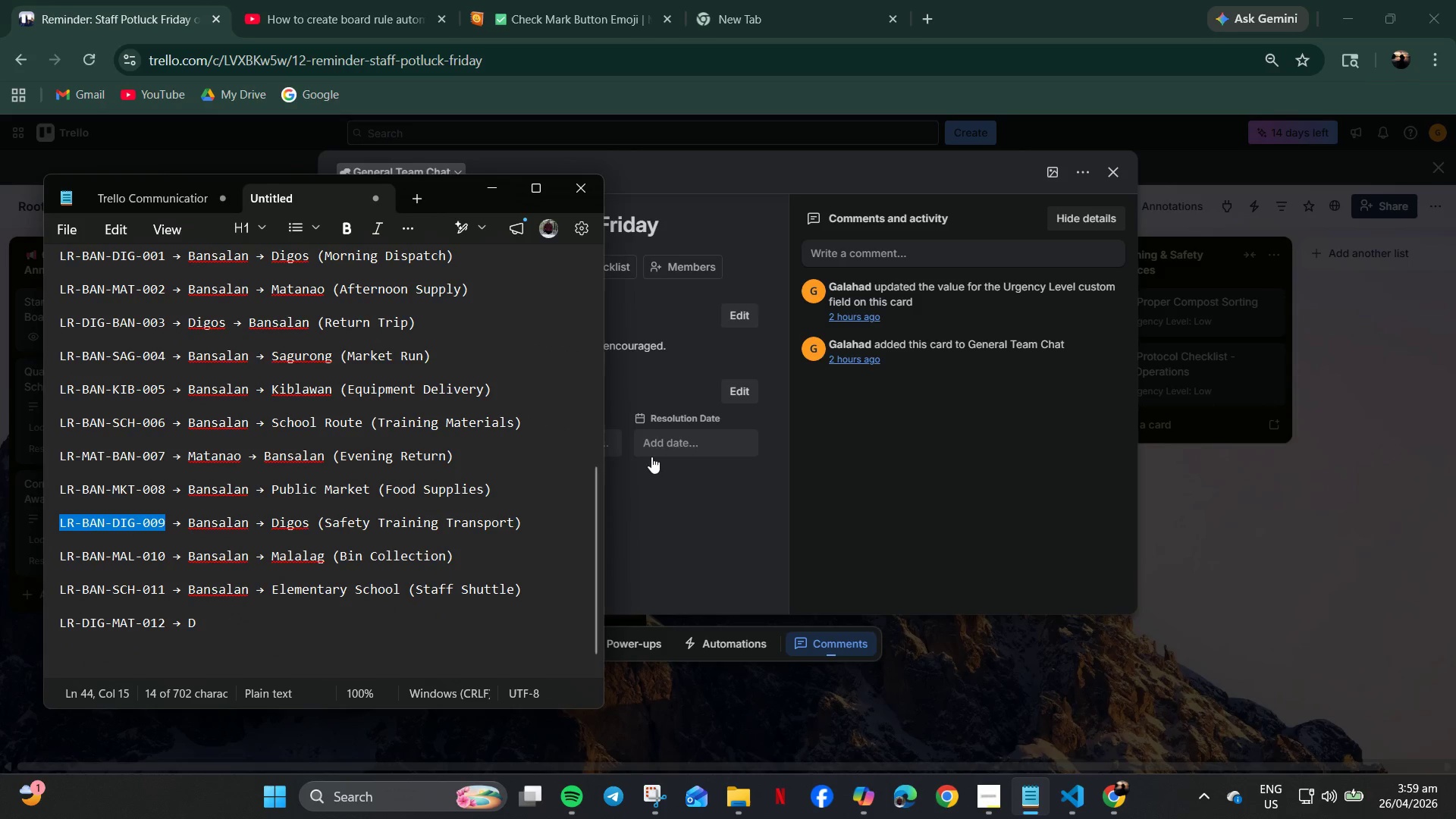 
key(Control+C)
 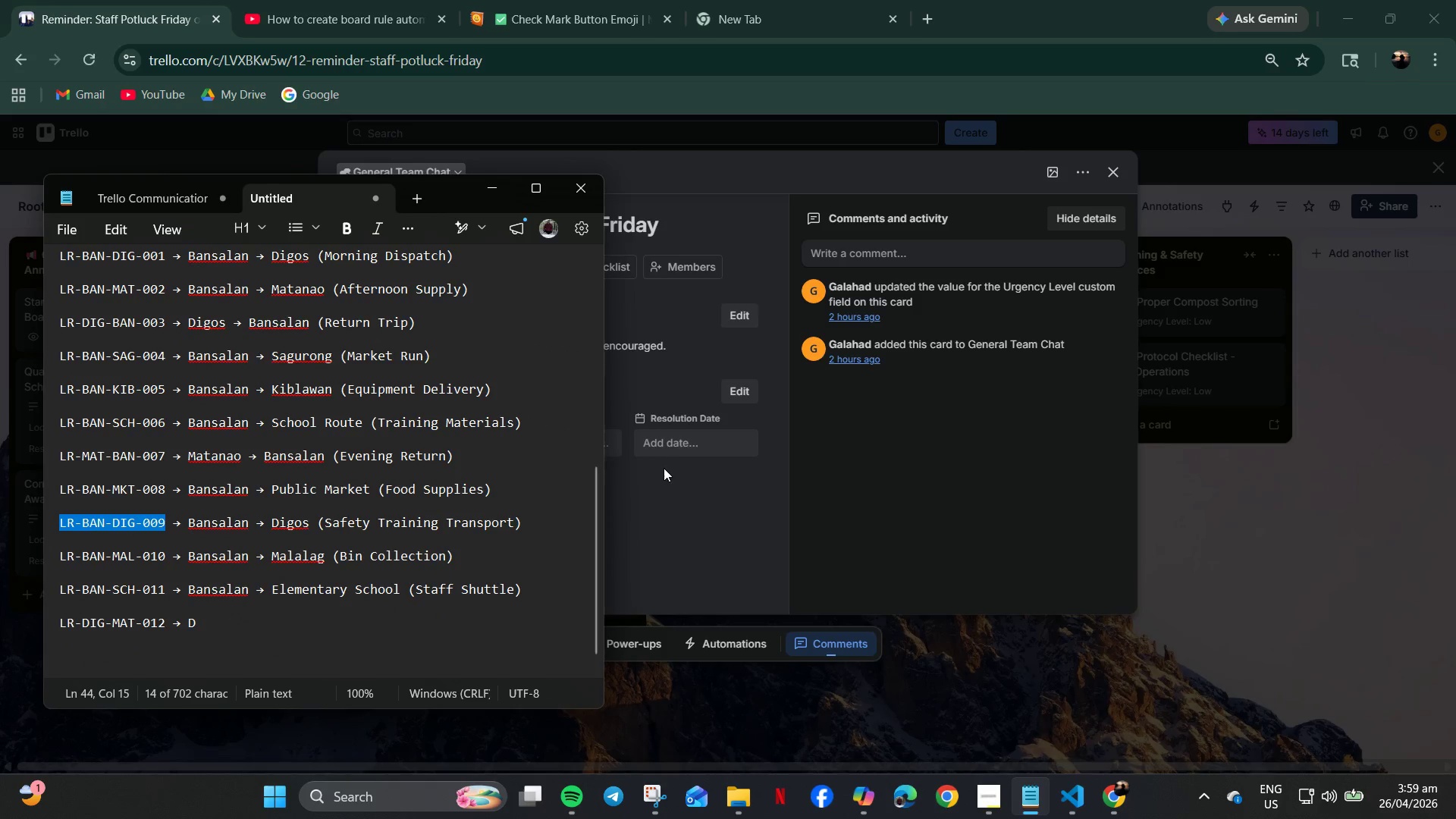 
left_click([655, 462])
 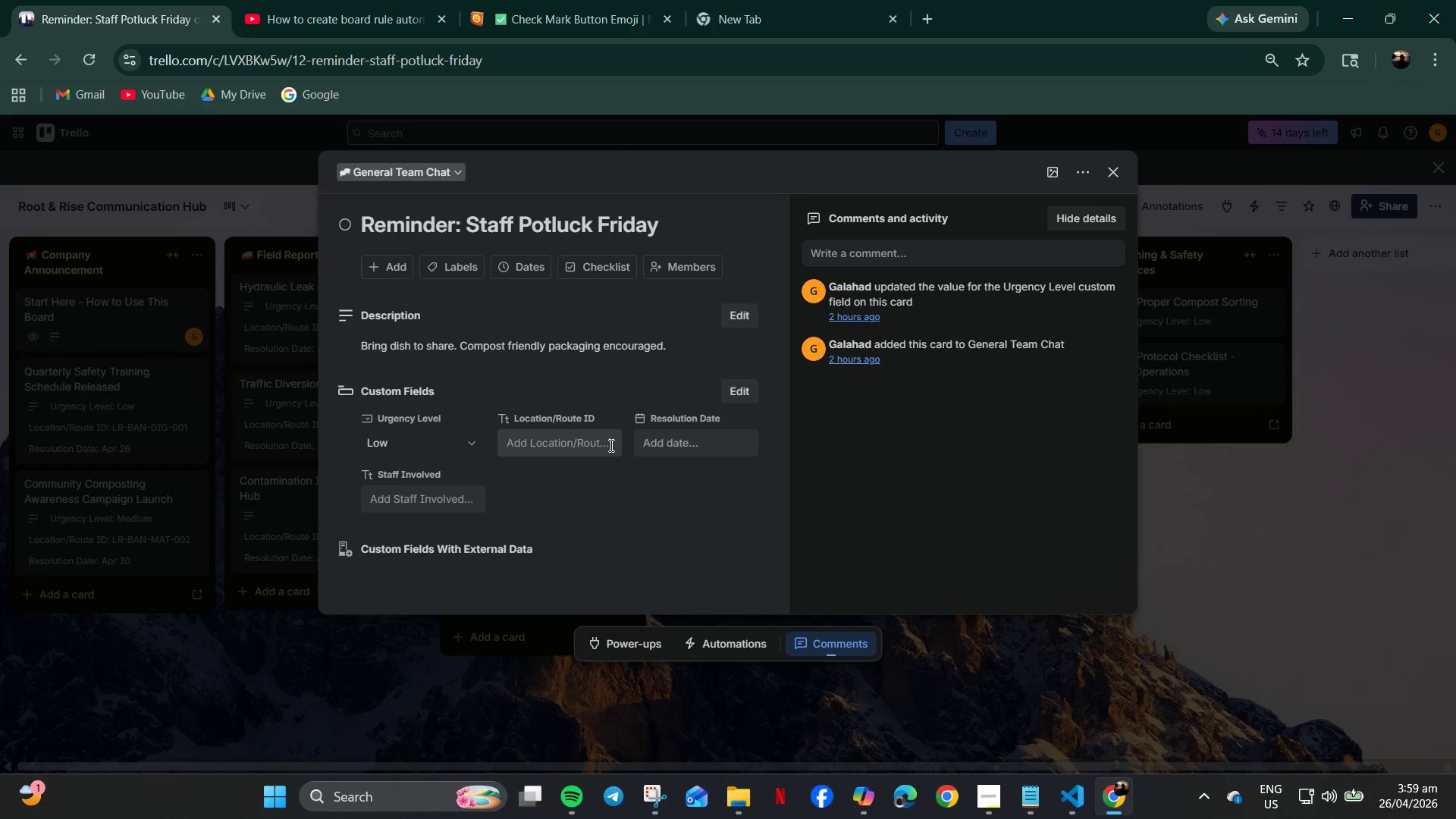 
scroll: coordinate [322, 632], scroll_direction: down, amount: 2.0
 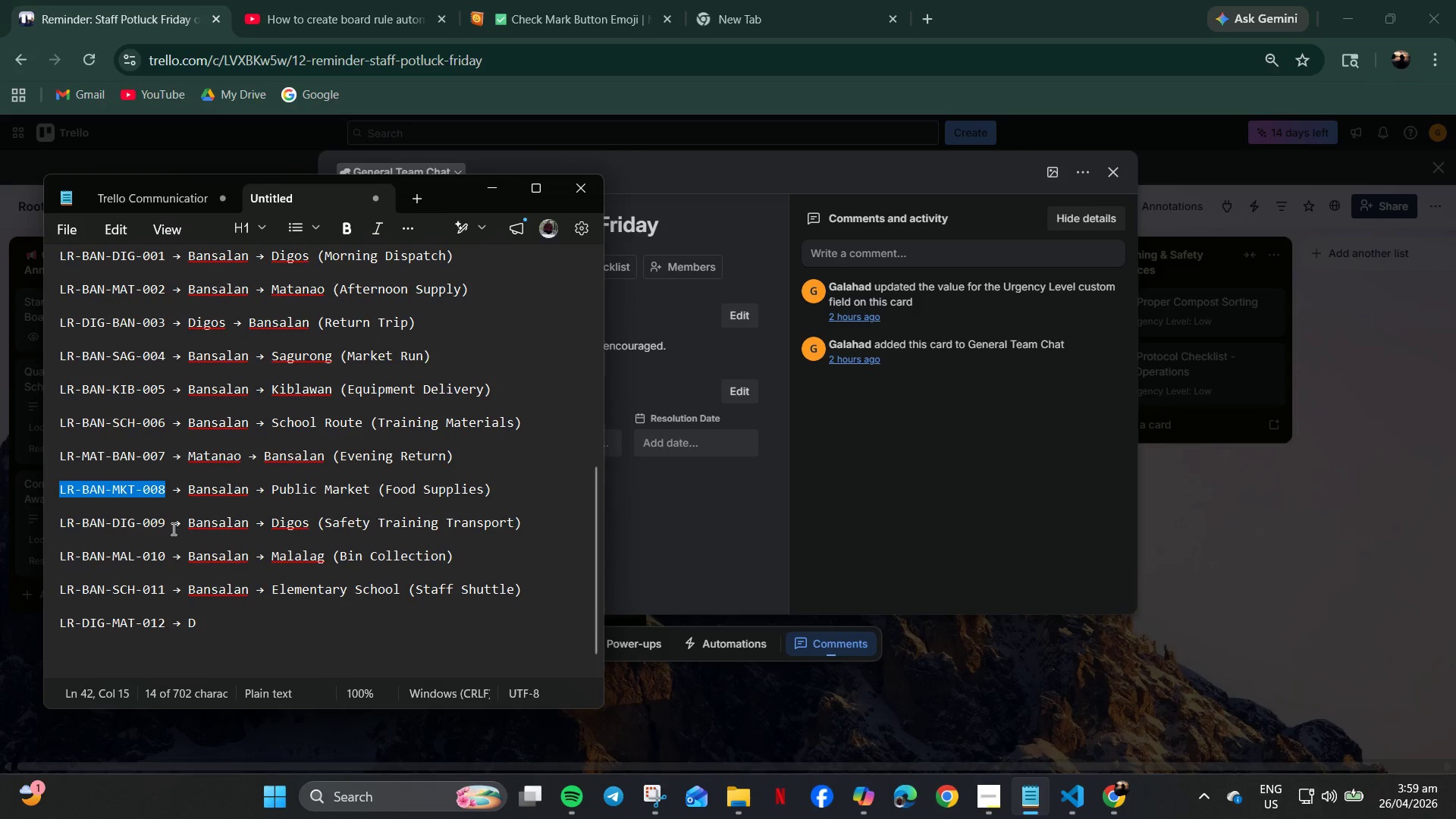 
key(Control+V)
 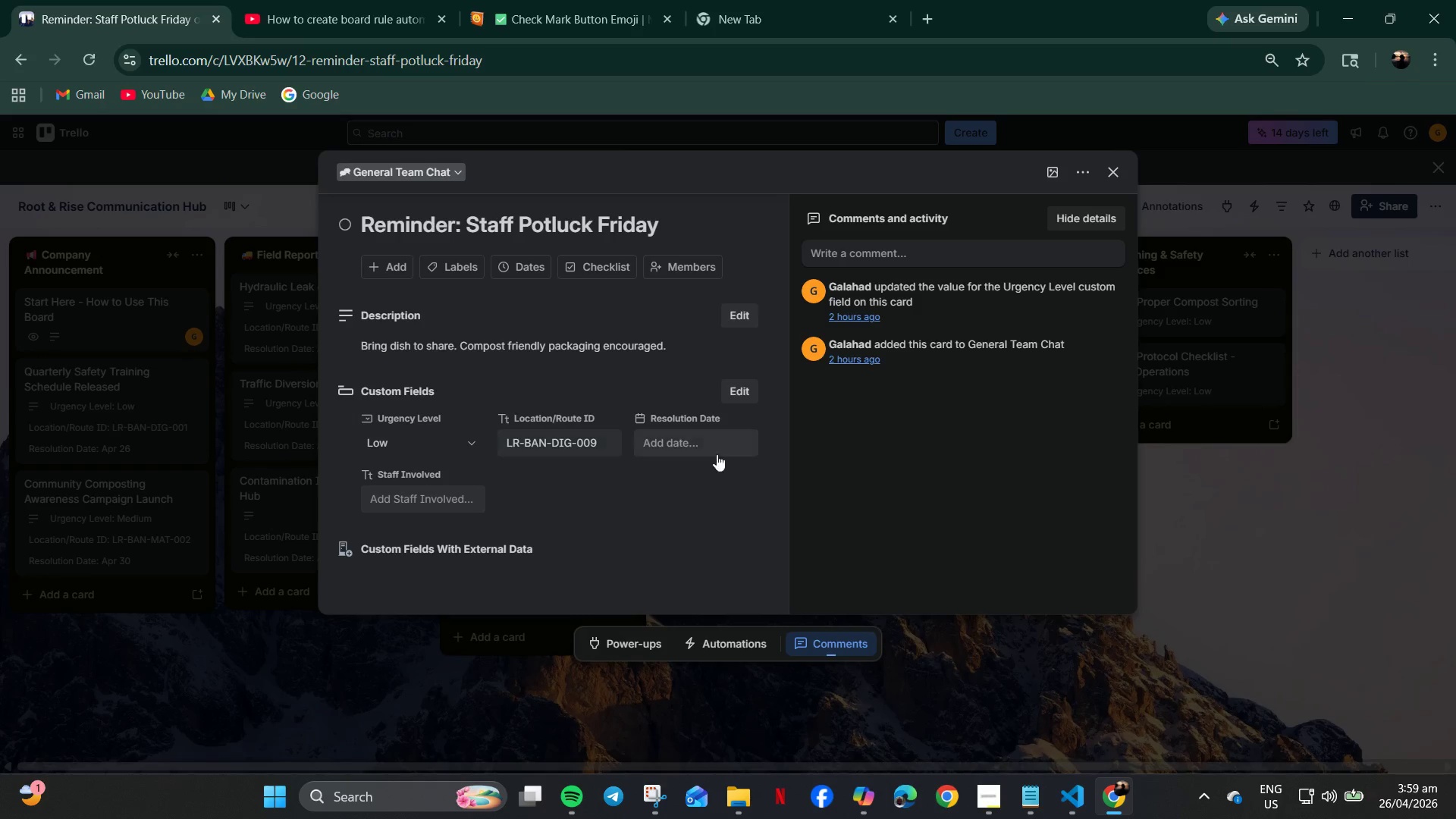 
double_click([696, 436])
 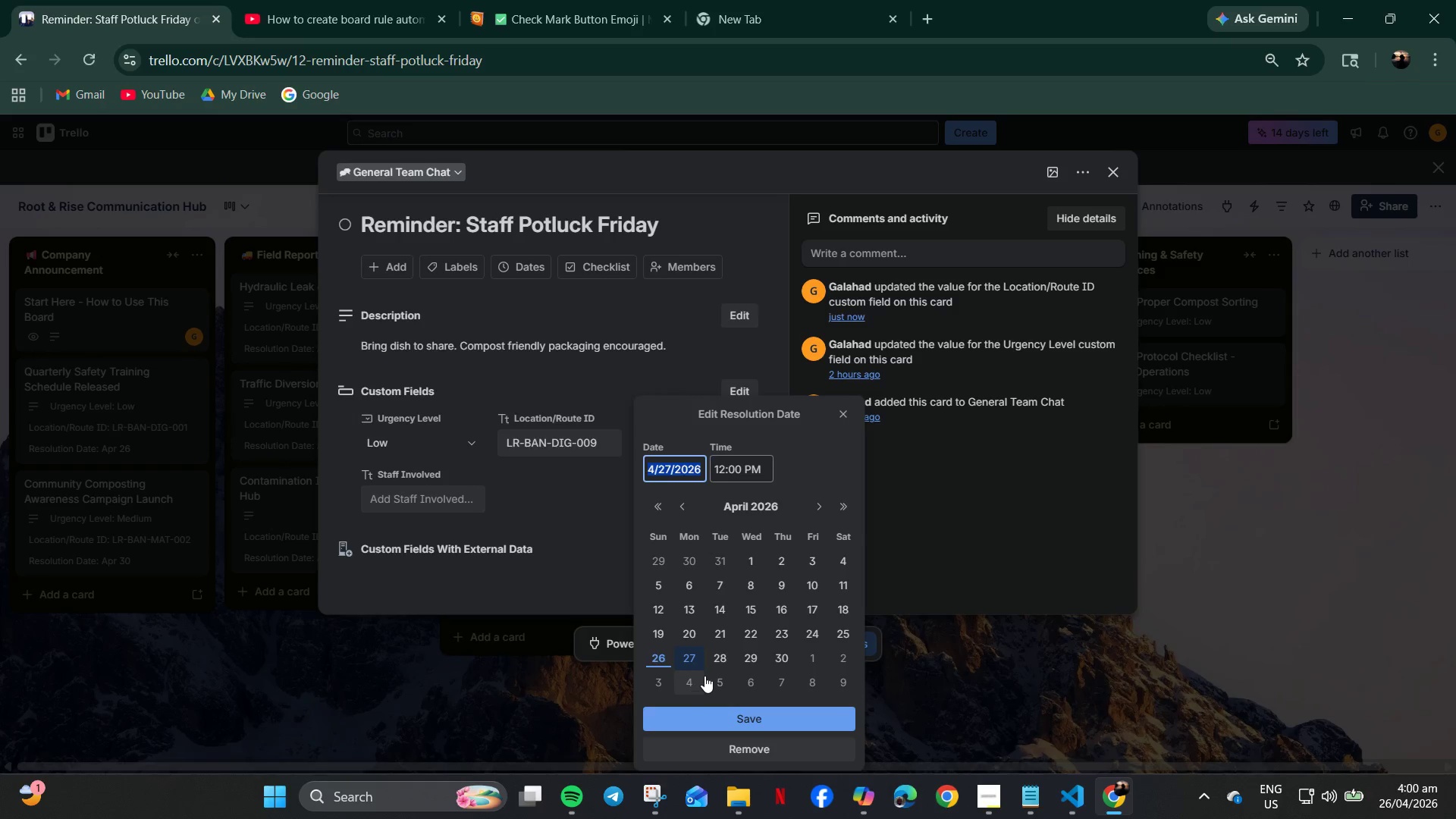 
left_click([781, 659])
 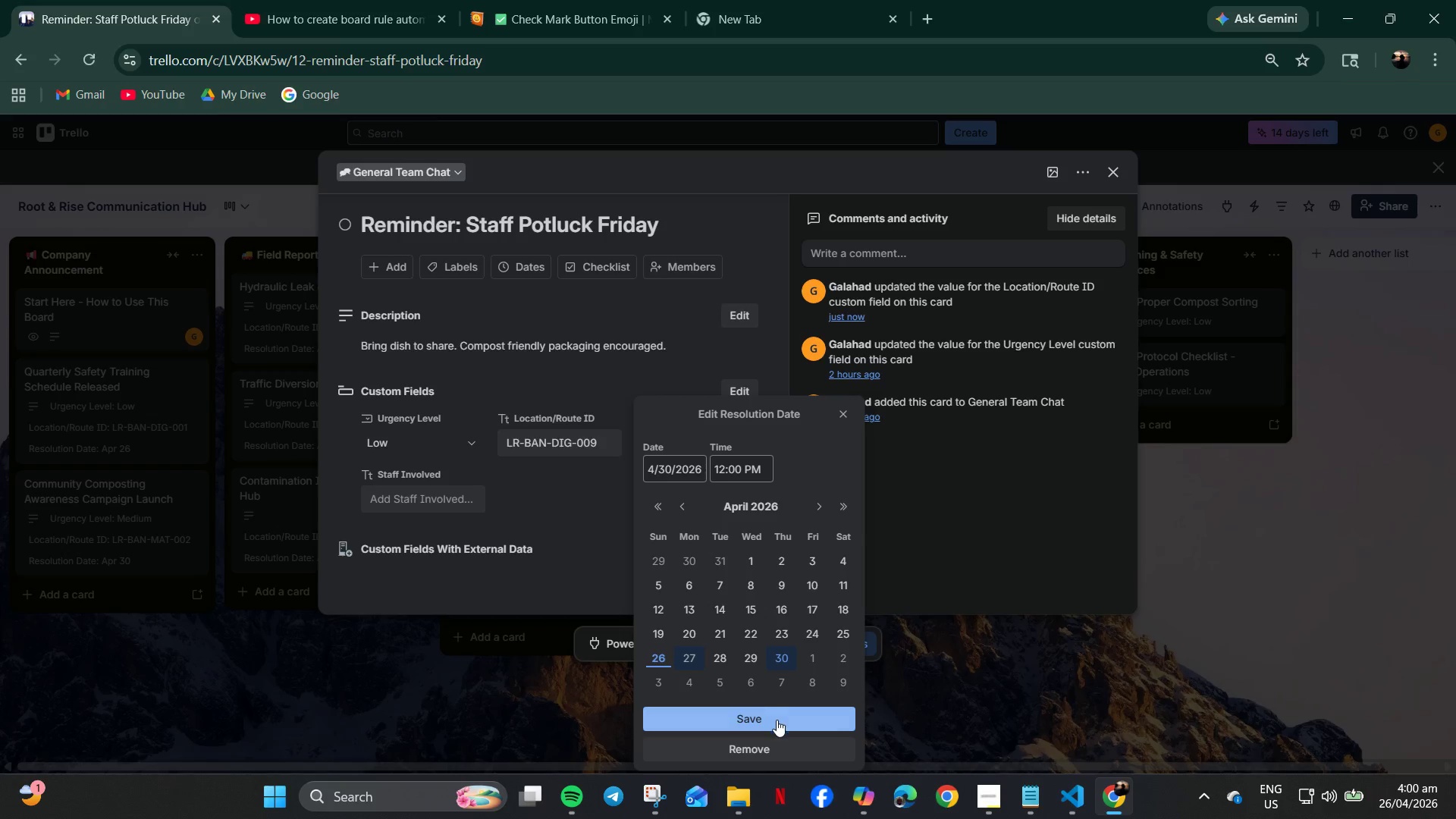 
left_click([774, 720])
 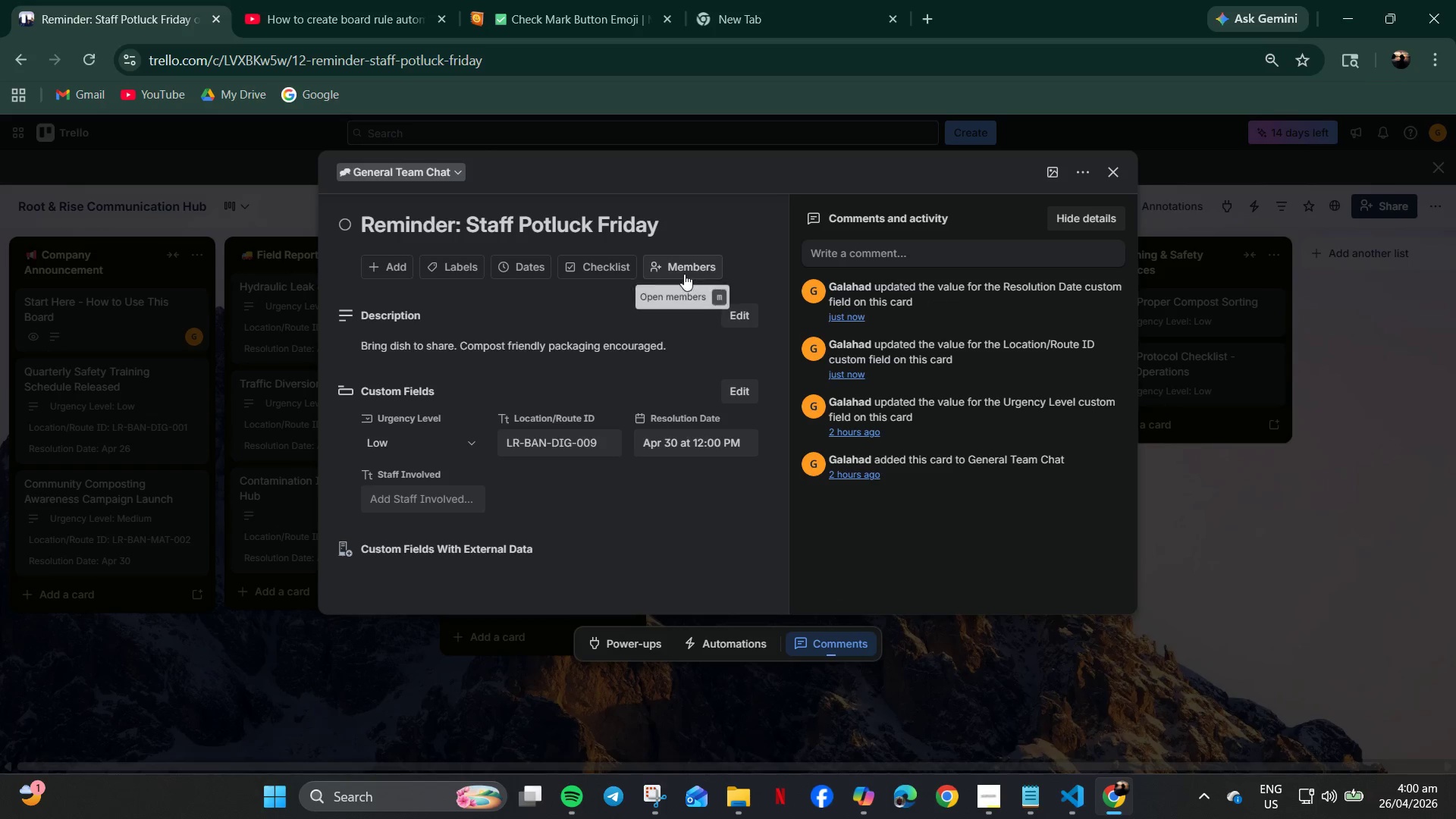 
wait(9.89)
 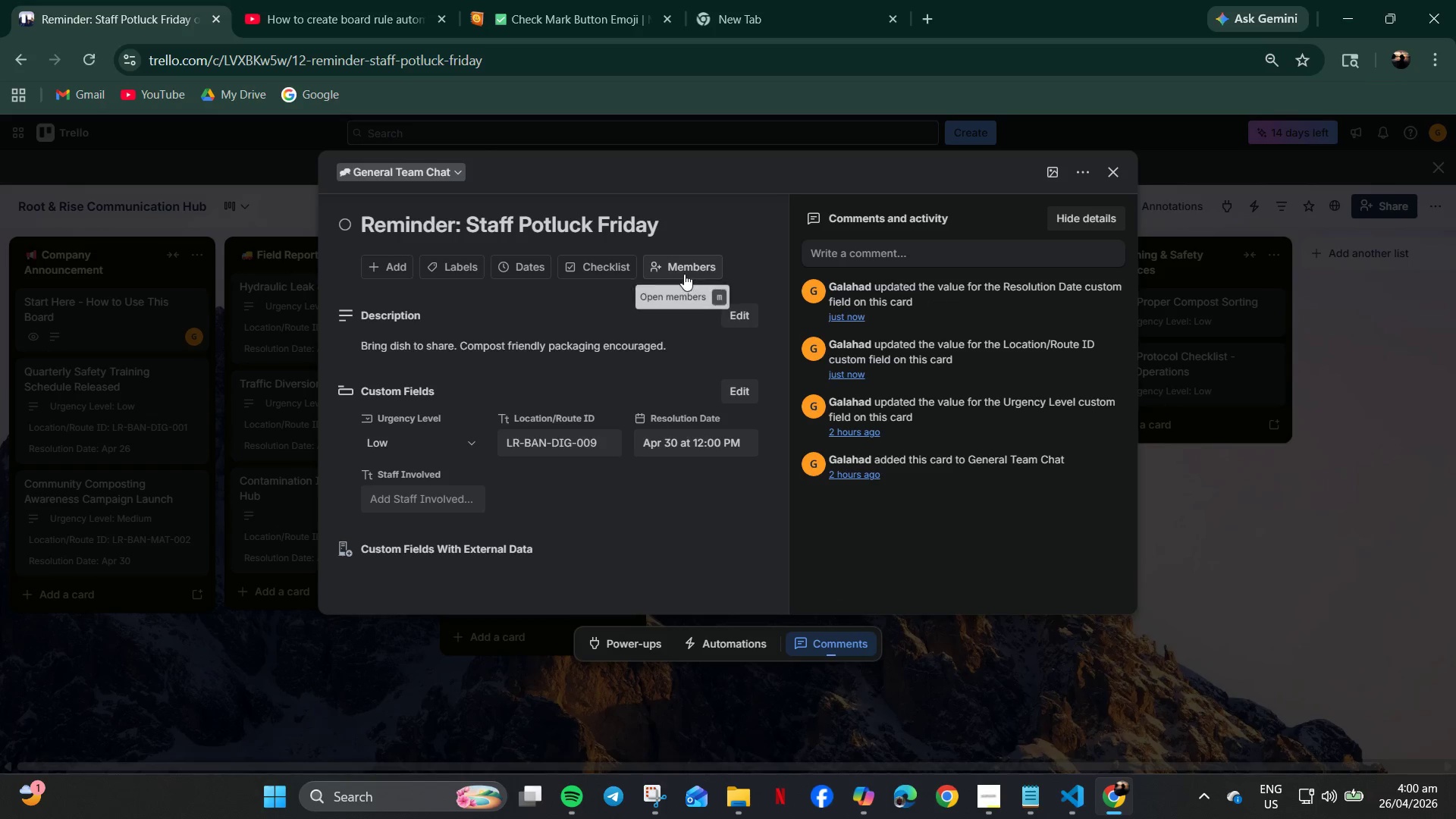 
left_click([1118, 171])
 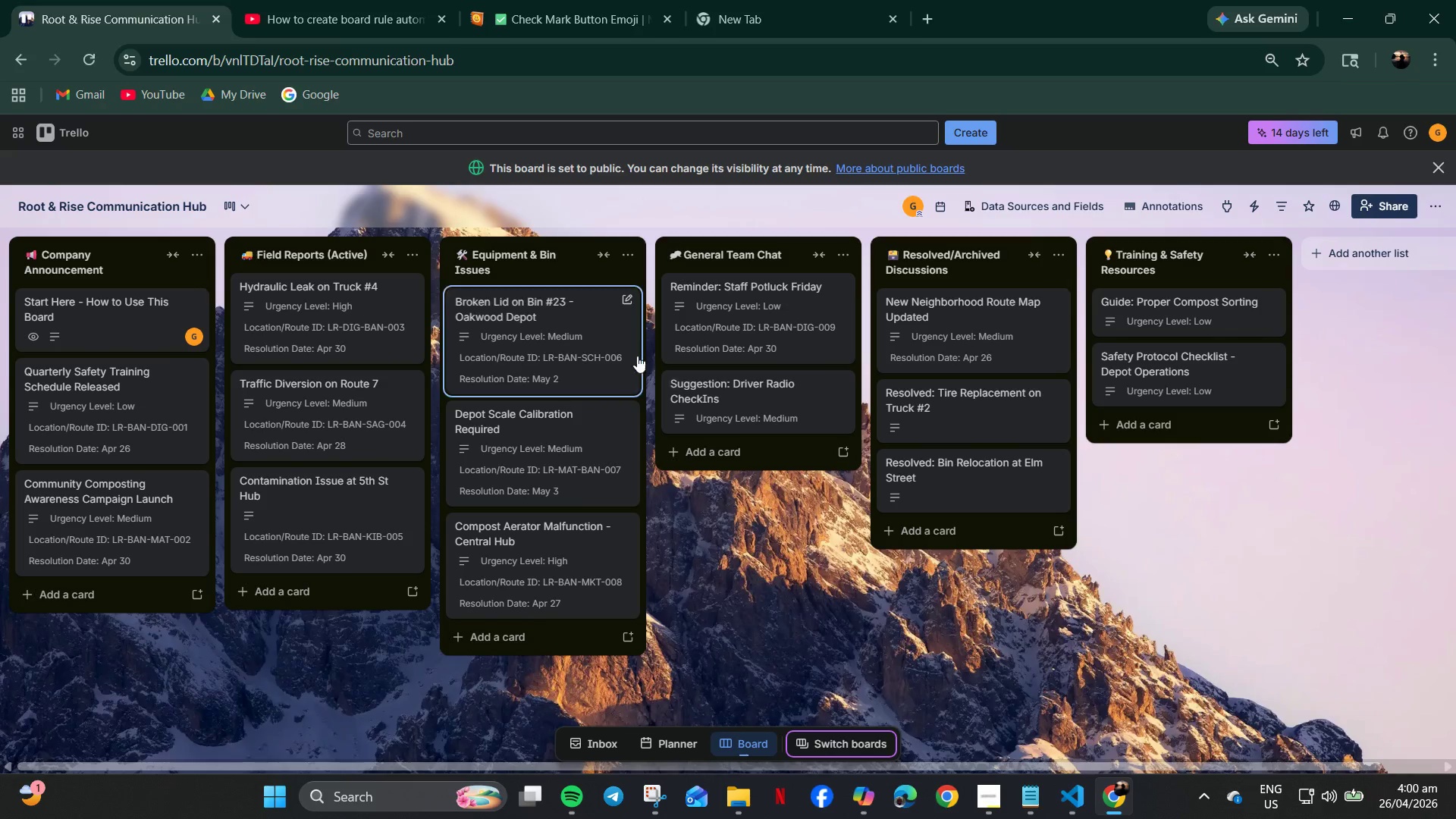 
left_click([751, 412])
 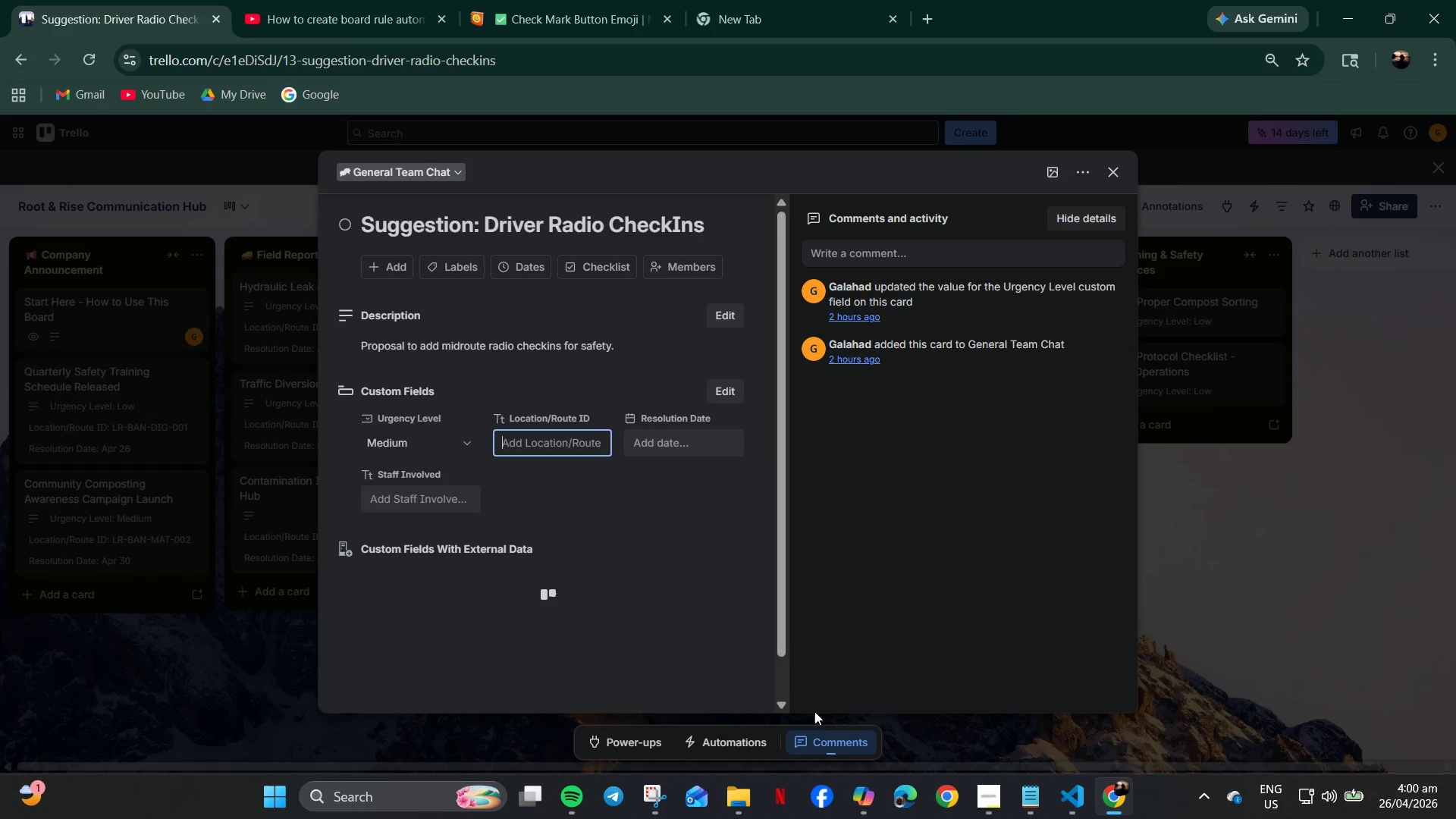 
left_click([1034, 800])
 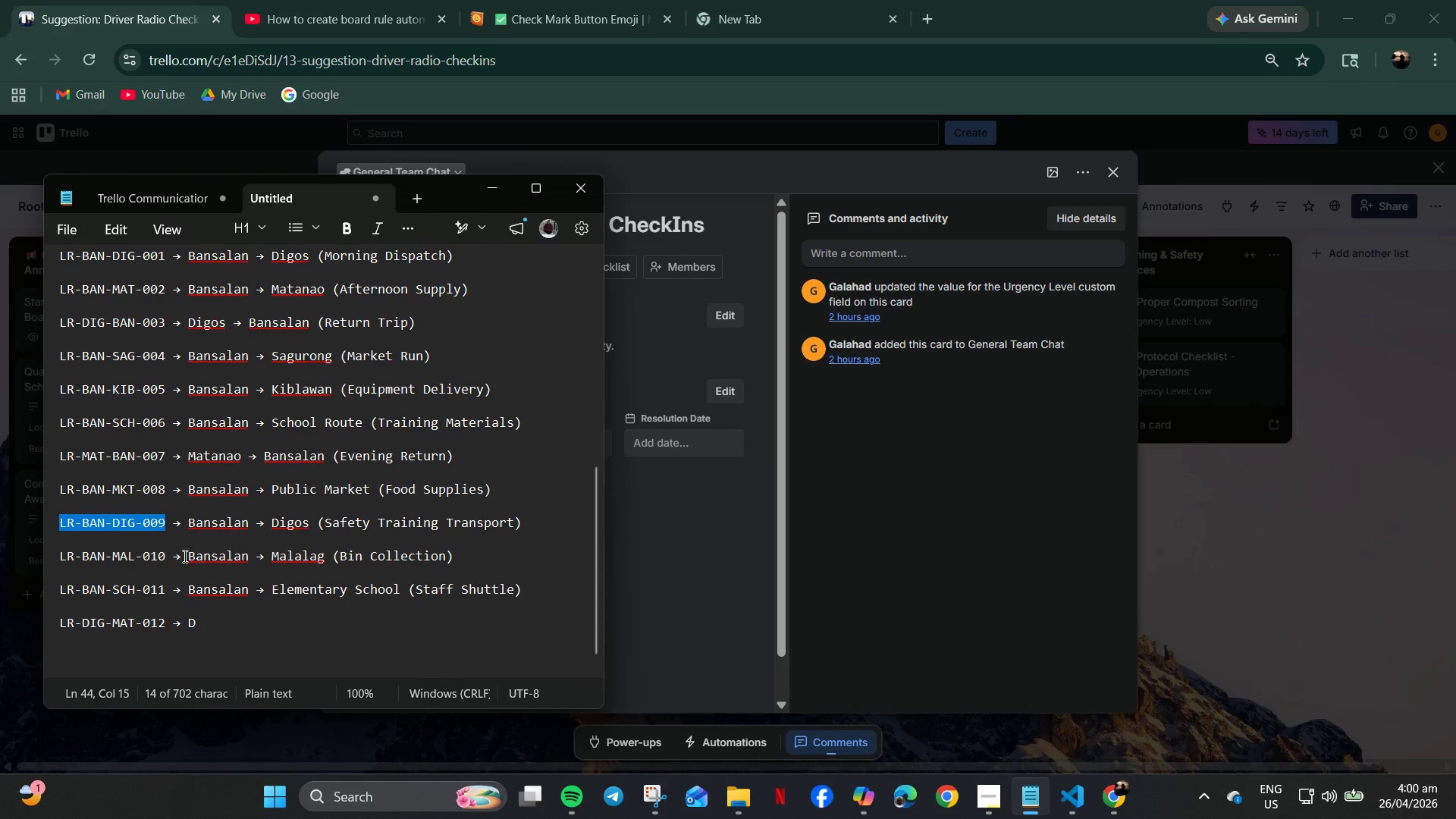 
left_click_drag(start_coordinate=[171, 554], to_coordinate=[42, 557])
 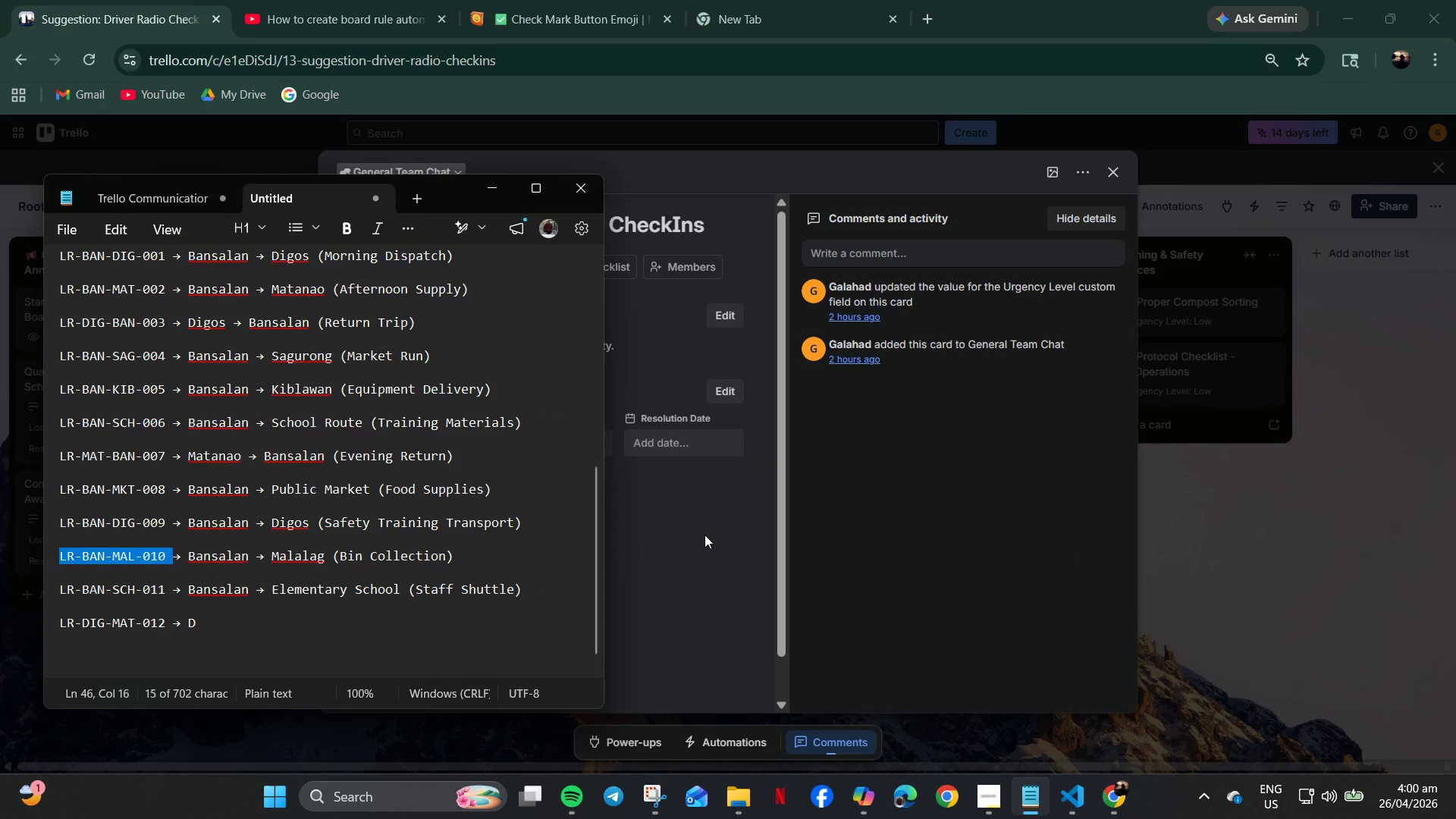 
key(Control+C)
 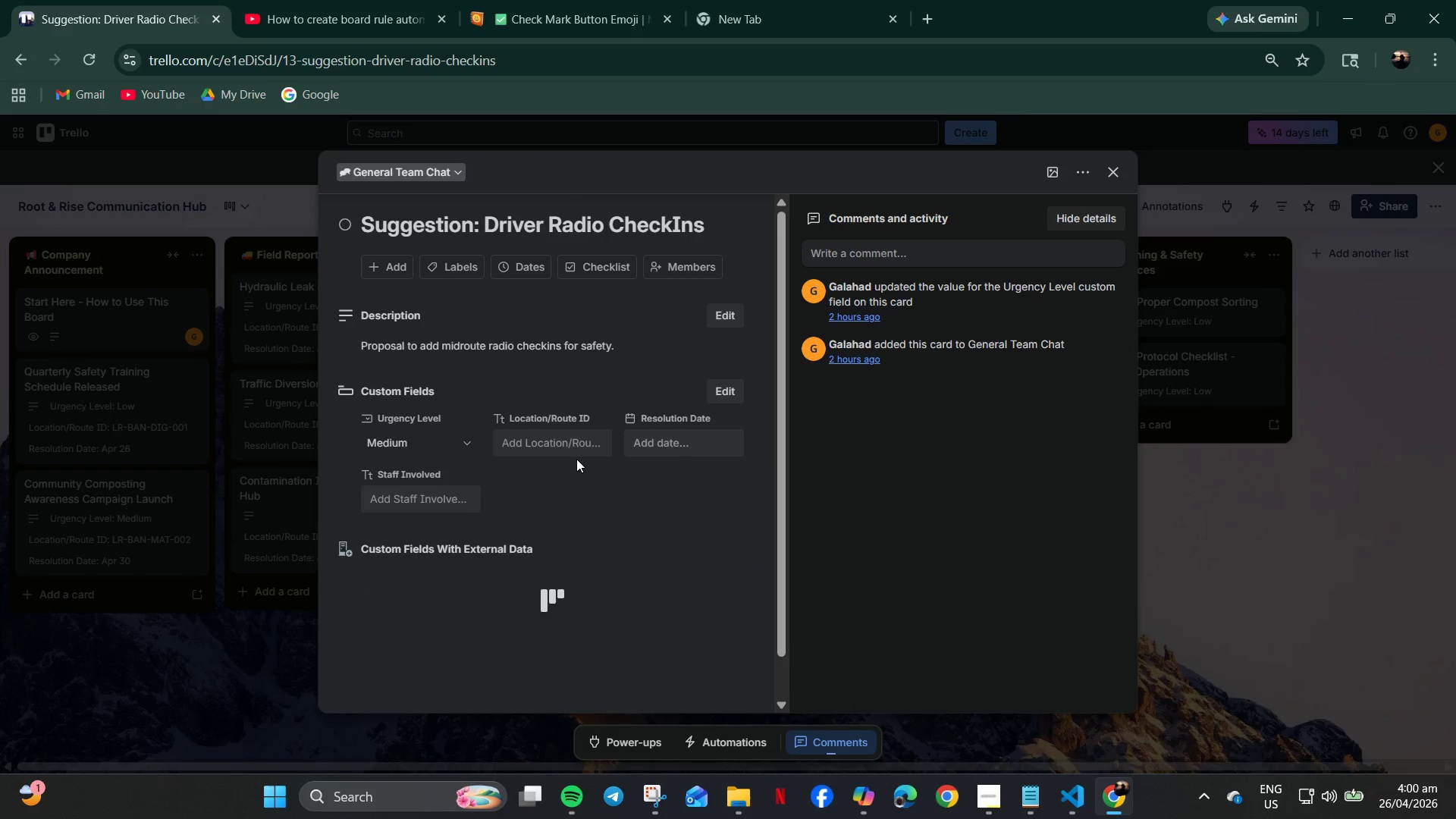 
key(Control+V)
 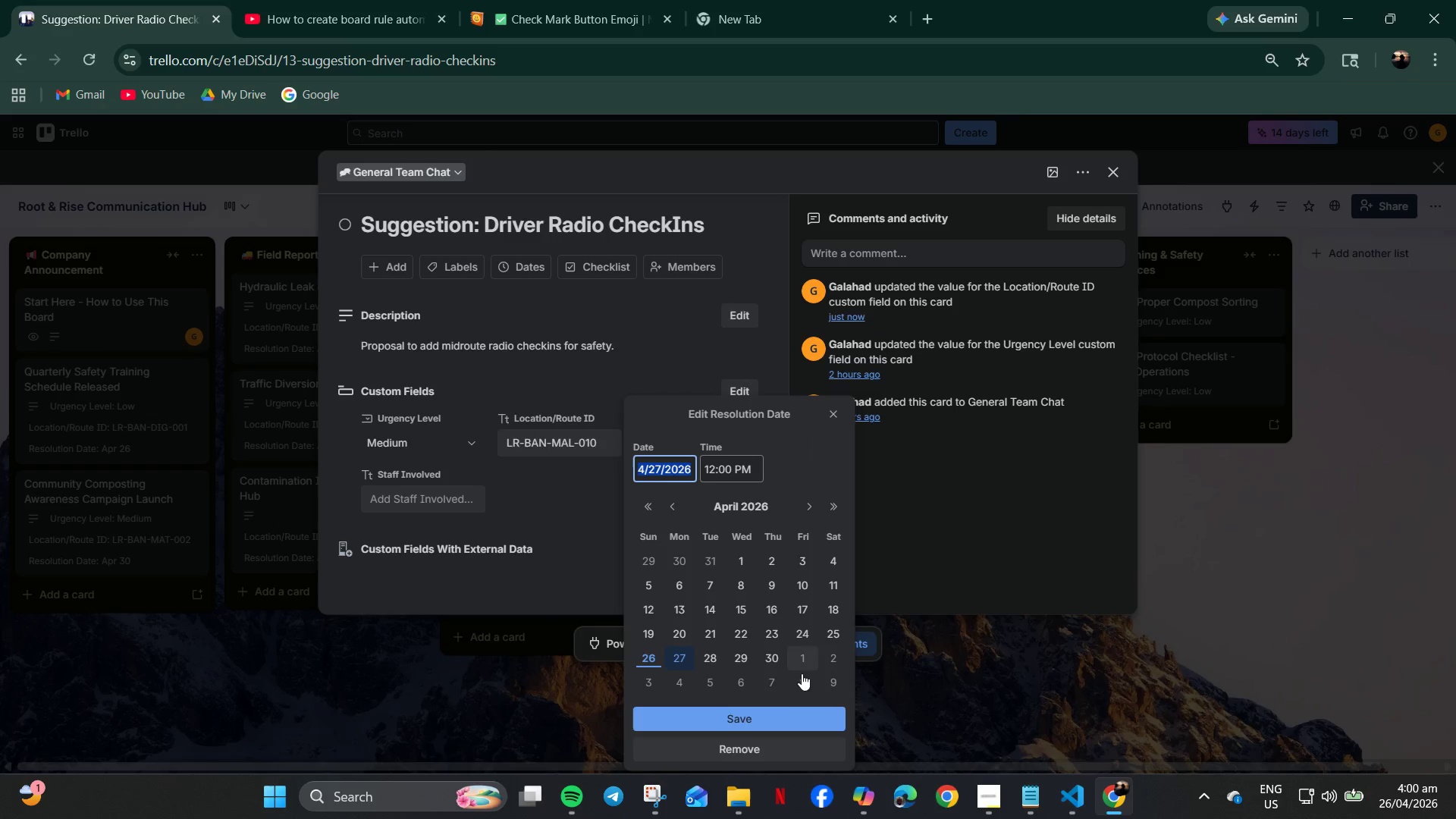 
left_click([832, 687])
 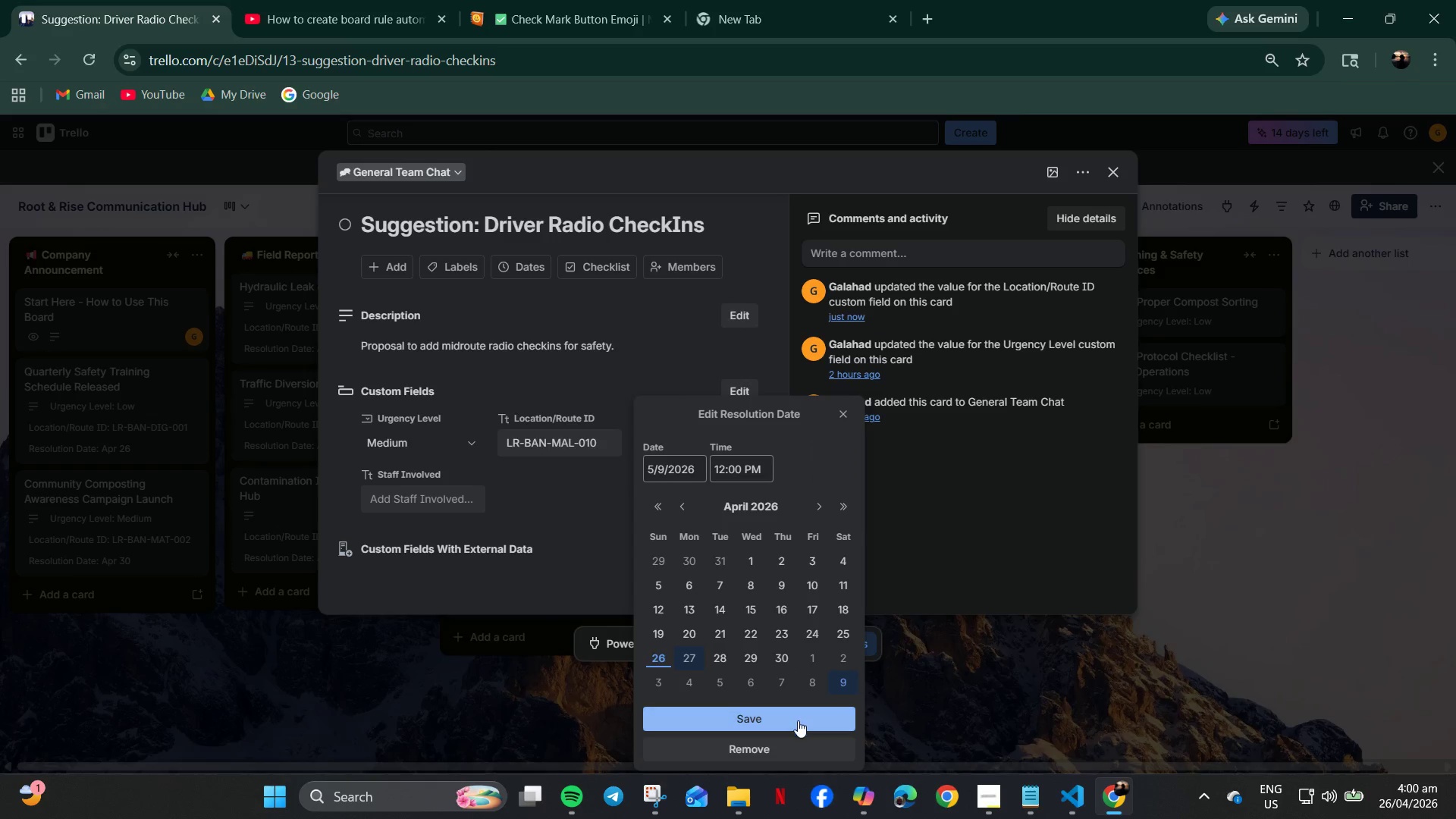 
left_click([798, 720])
 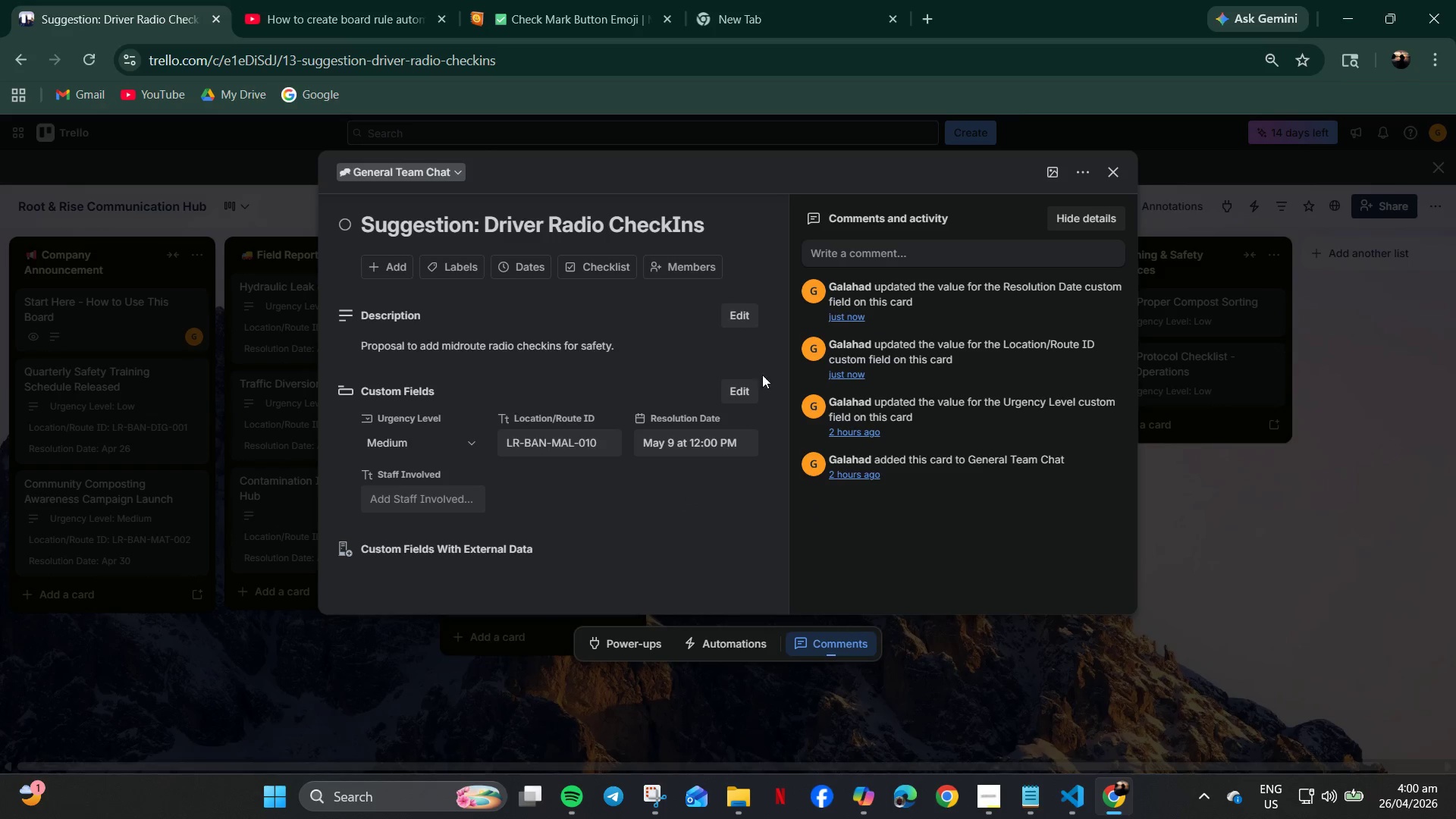 
wait(5.17)
 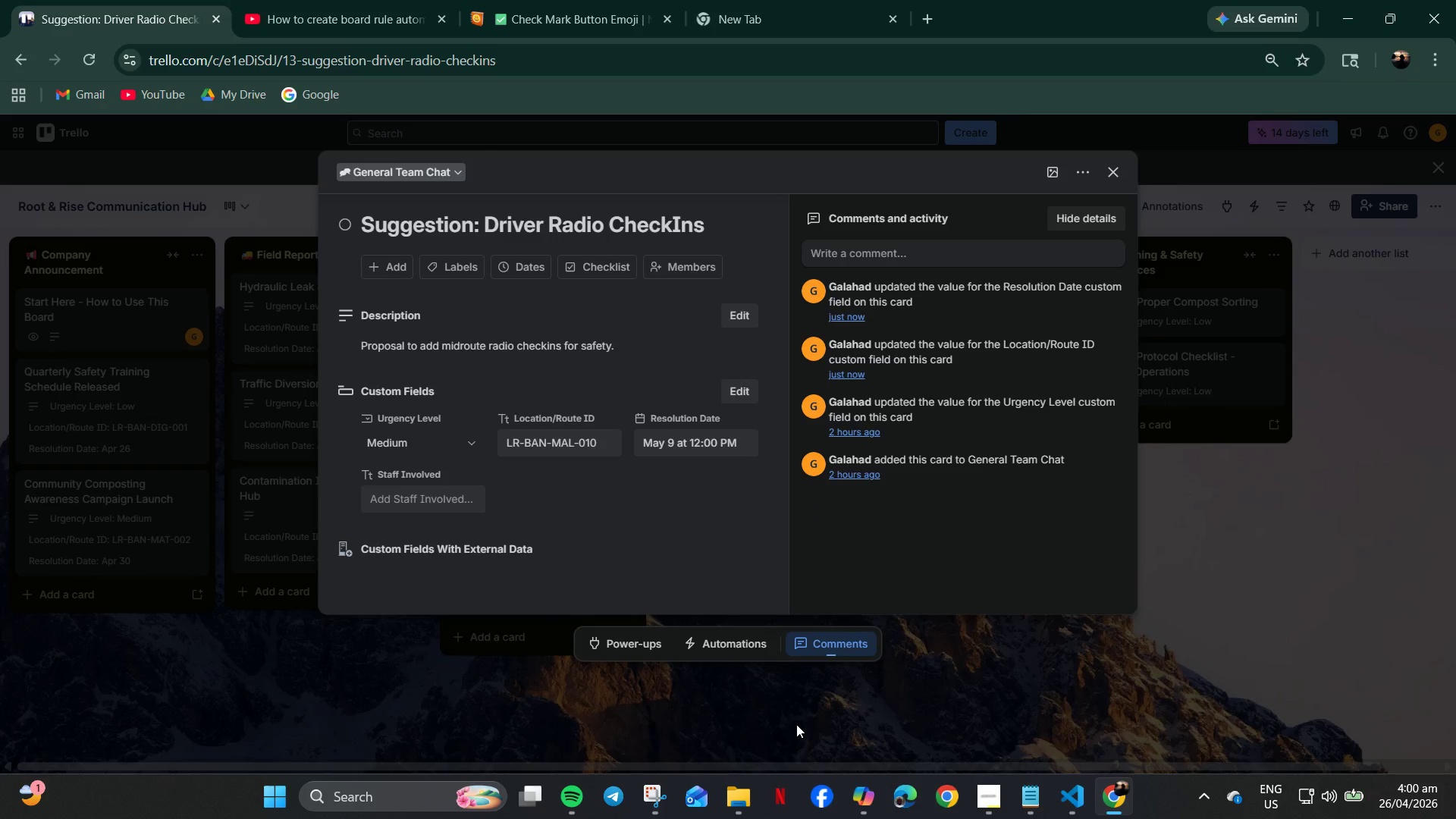 
left_click([1113, 166])
 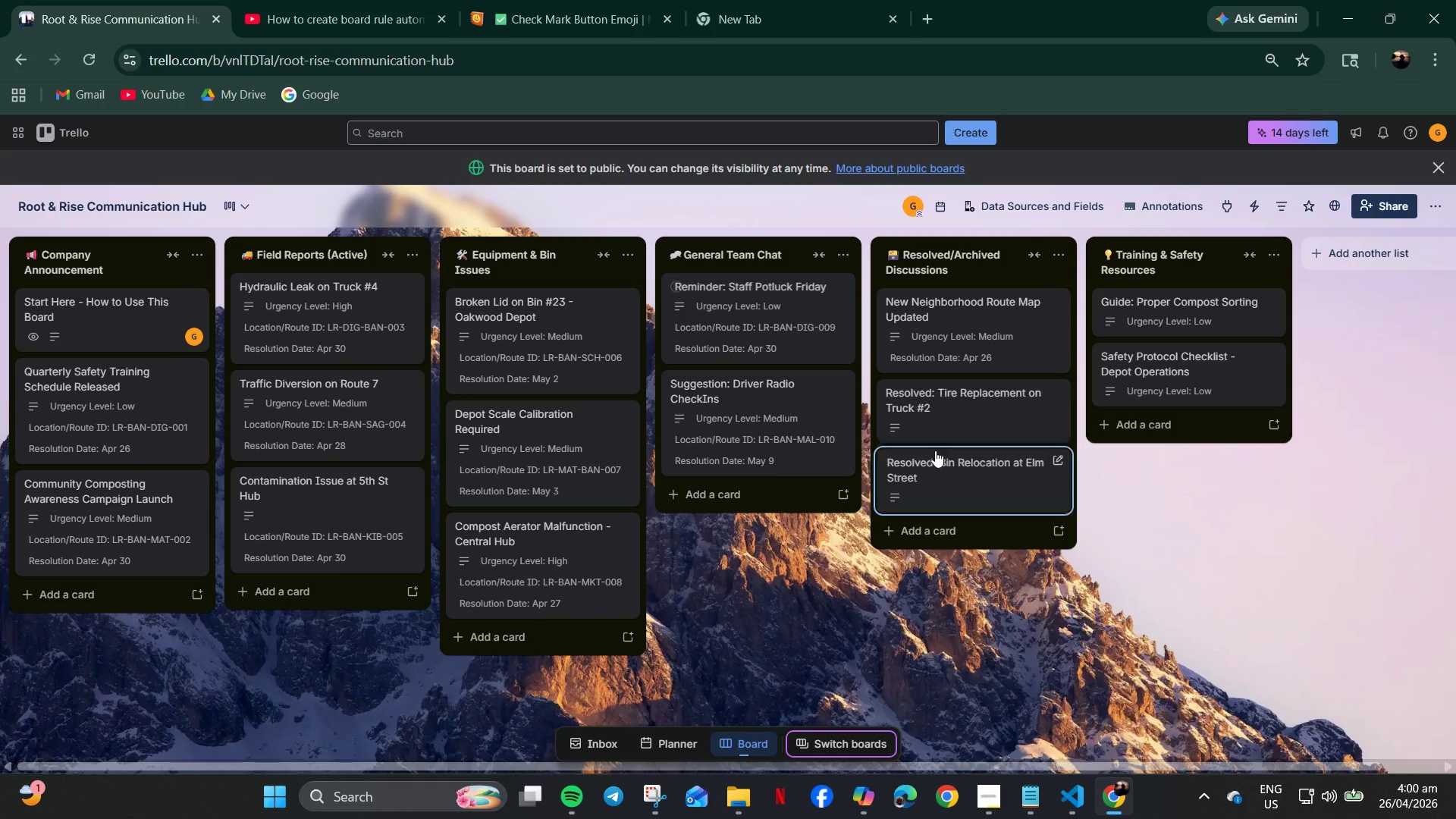 
left_click([958, 345])
 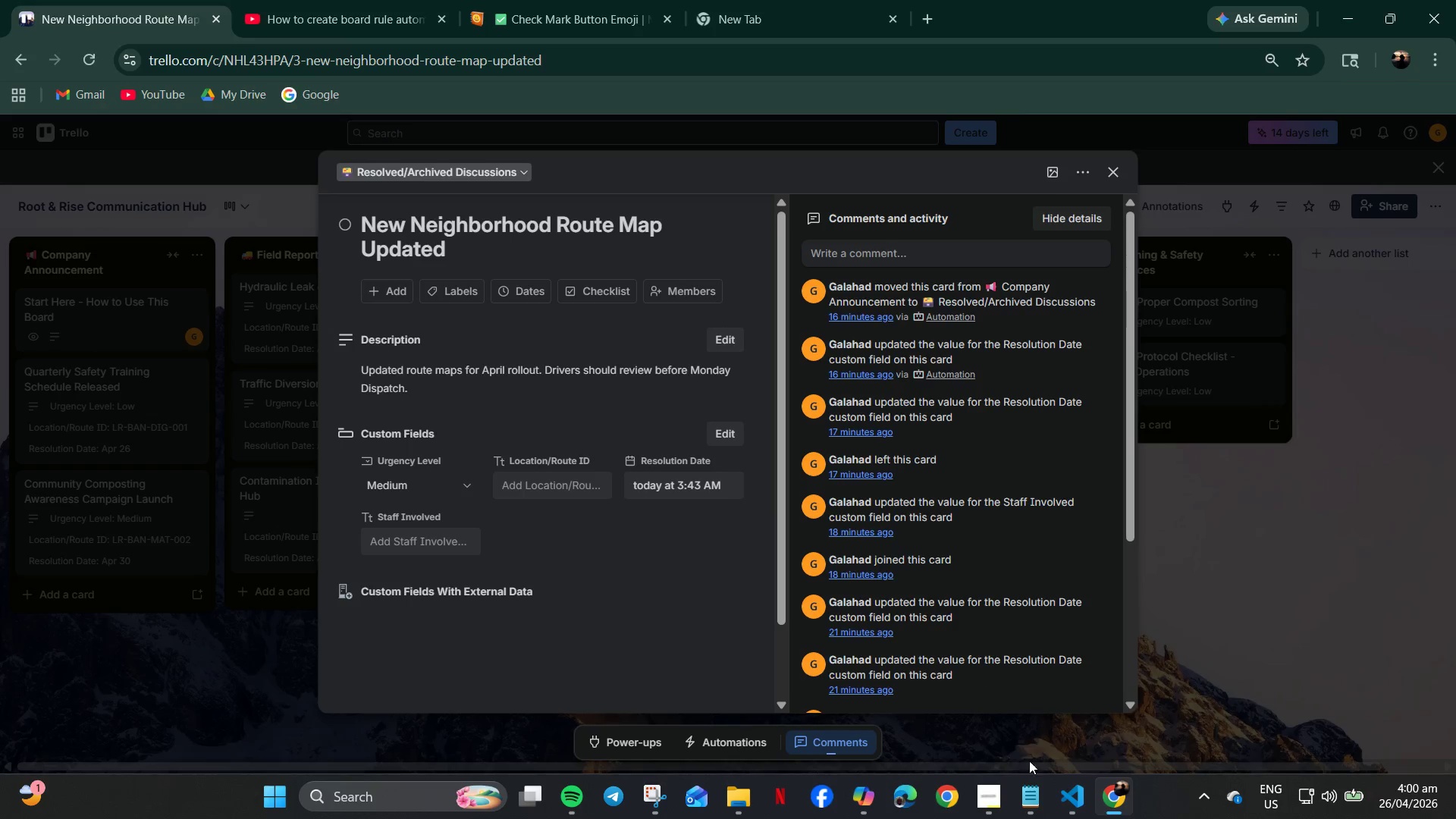 
left_click([1025, 807])
 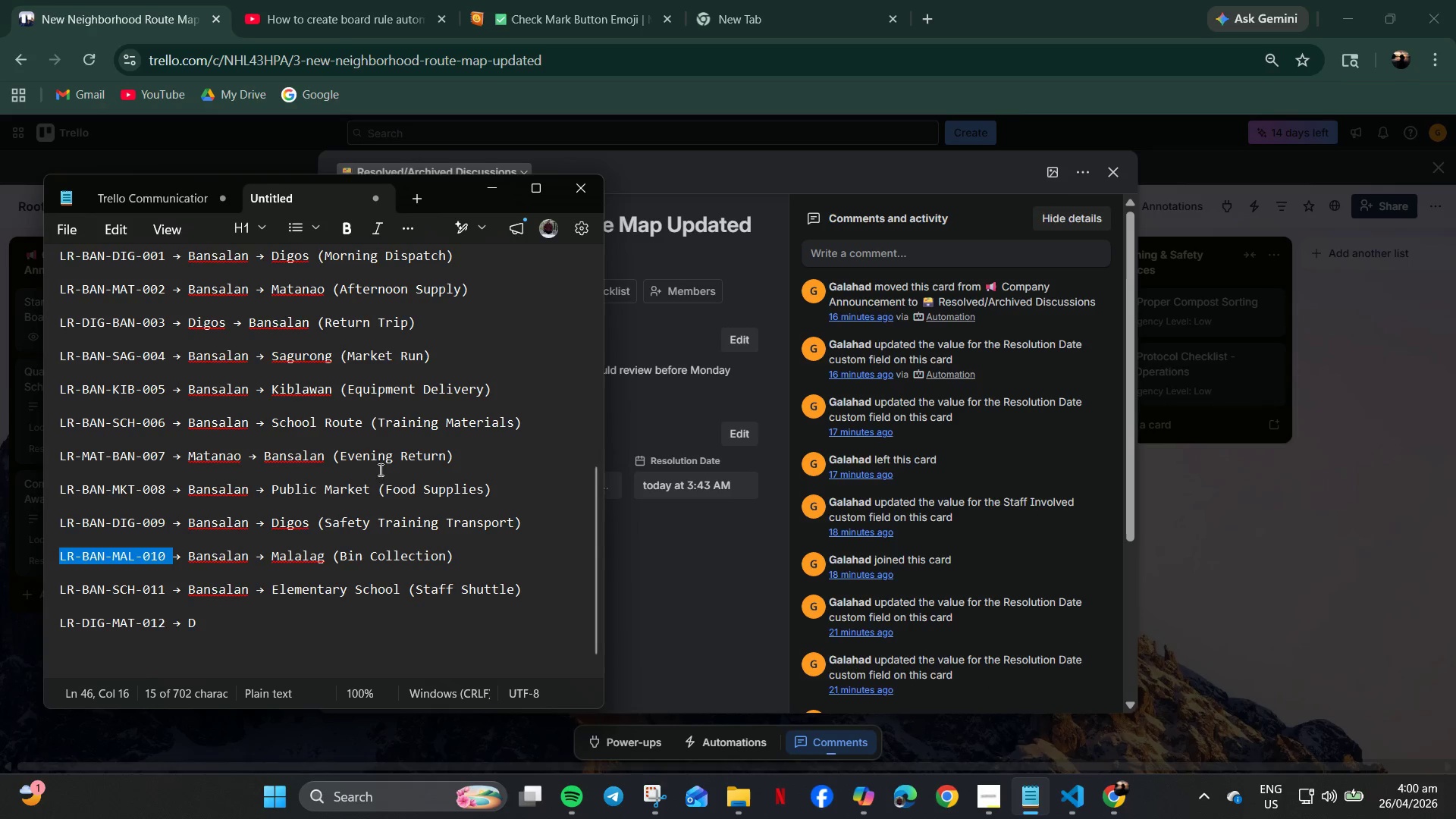 
left_click([623, 573])
 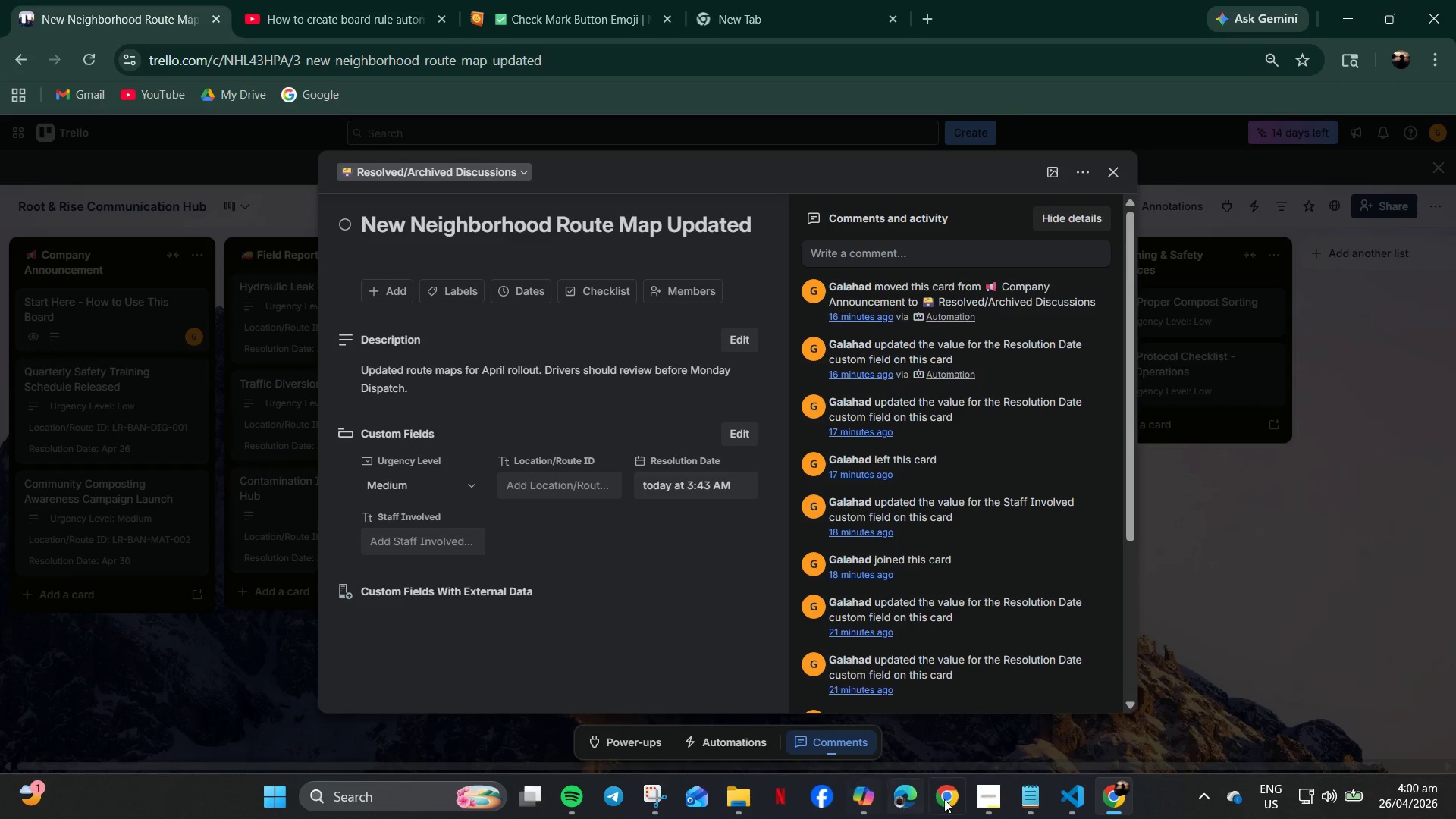 
left_click([1030, 795])
 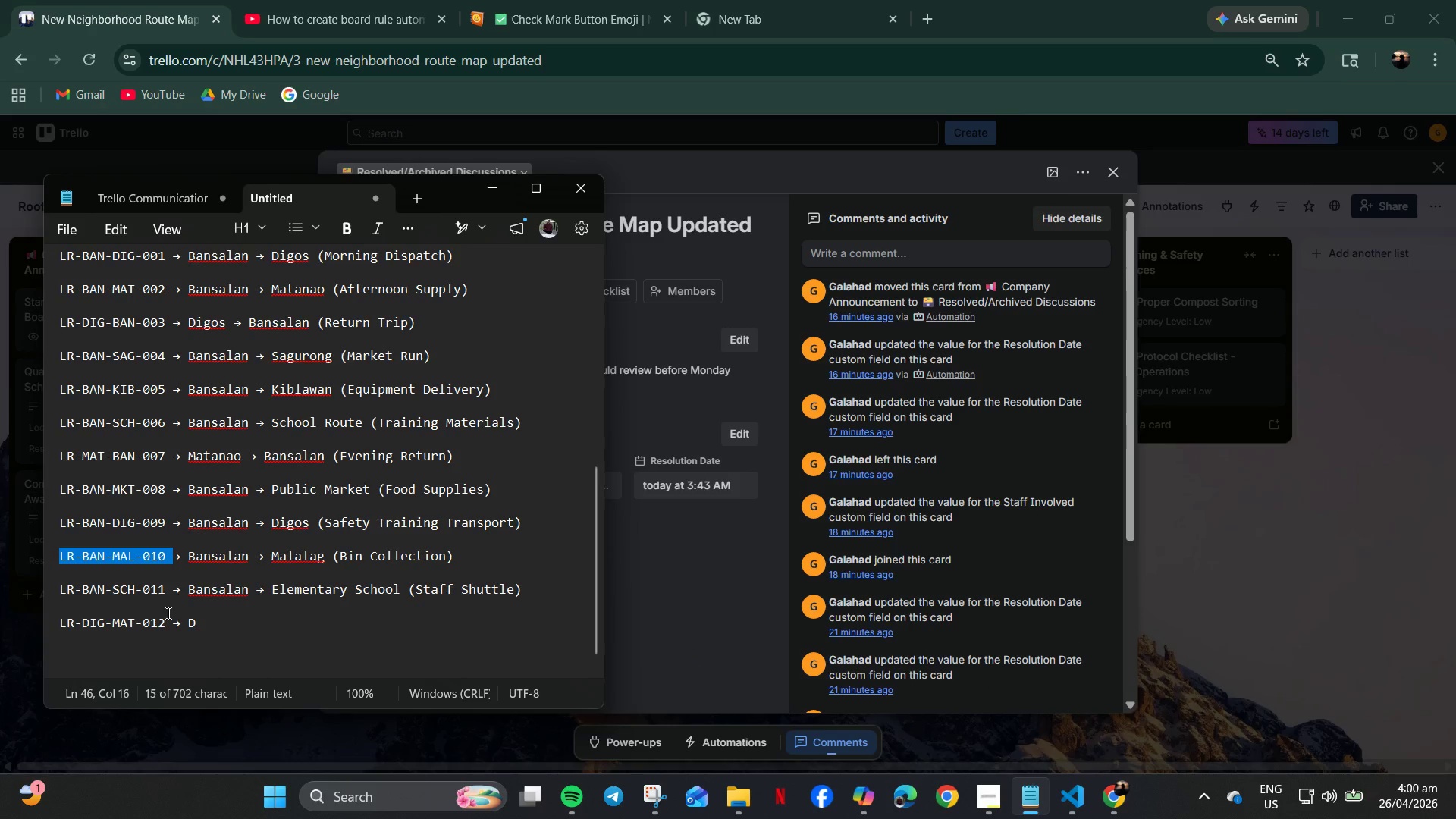 
left_click_drag(start_coordinate=[165, 591], to_coordinate=[0, 591])
 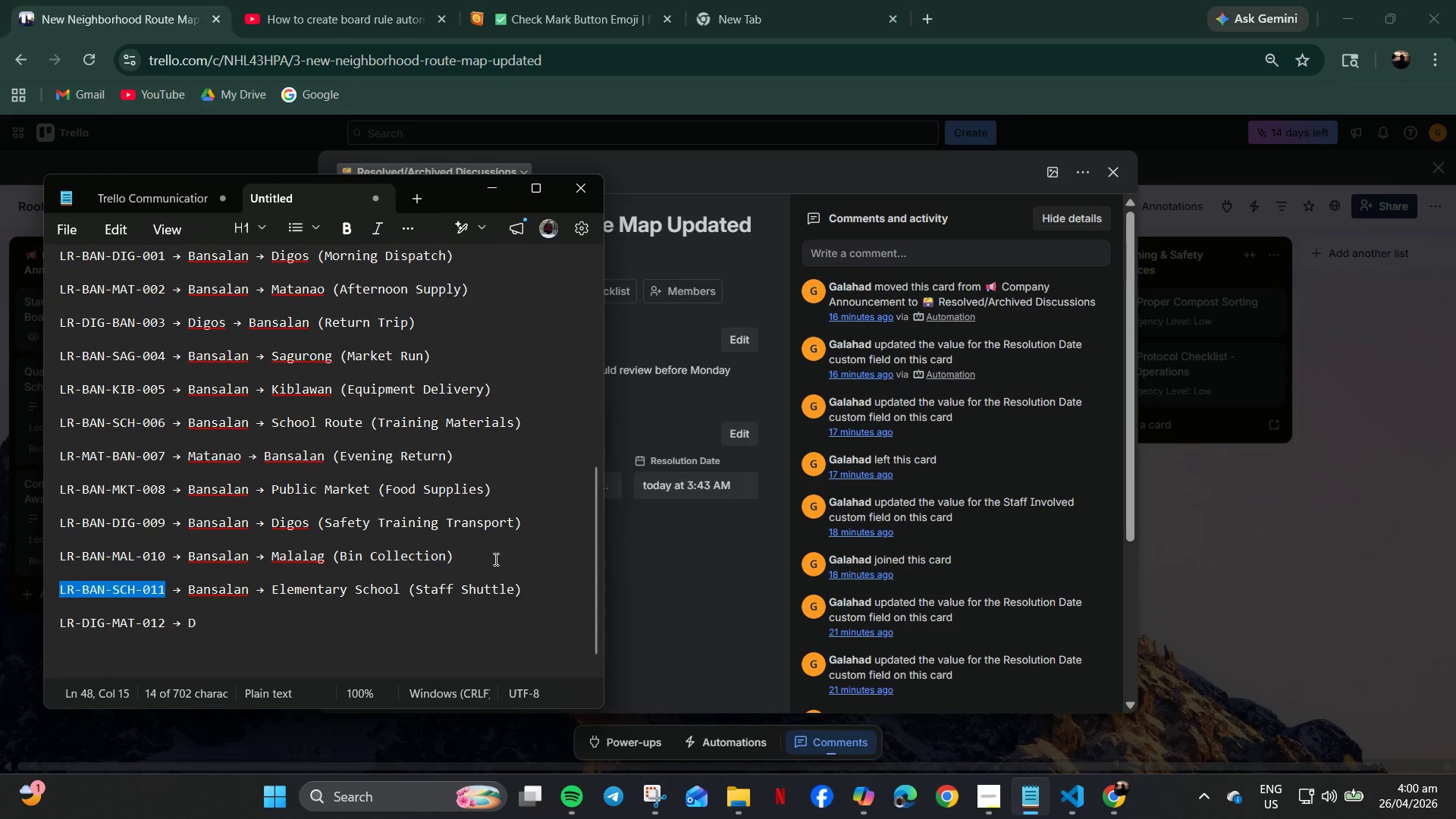 
key(Control+C)
 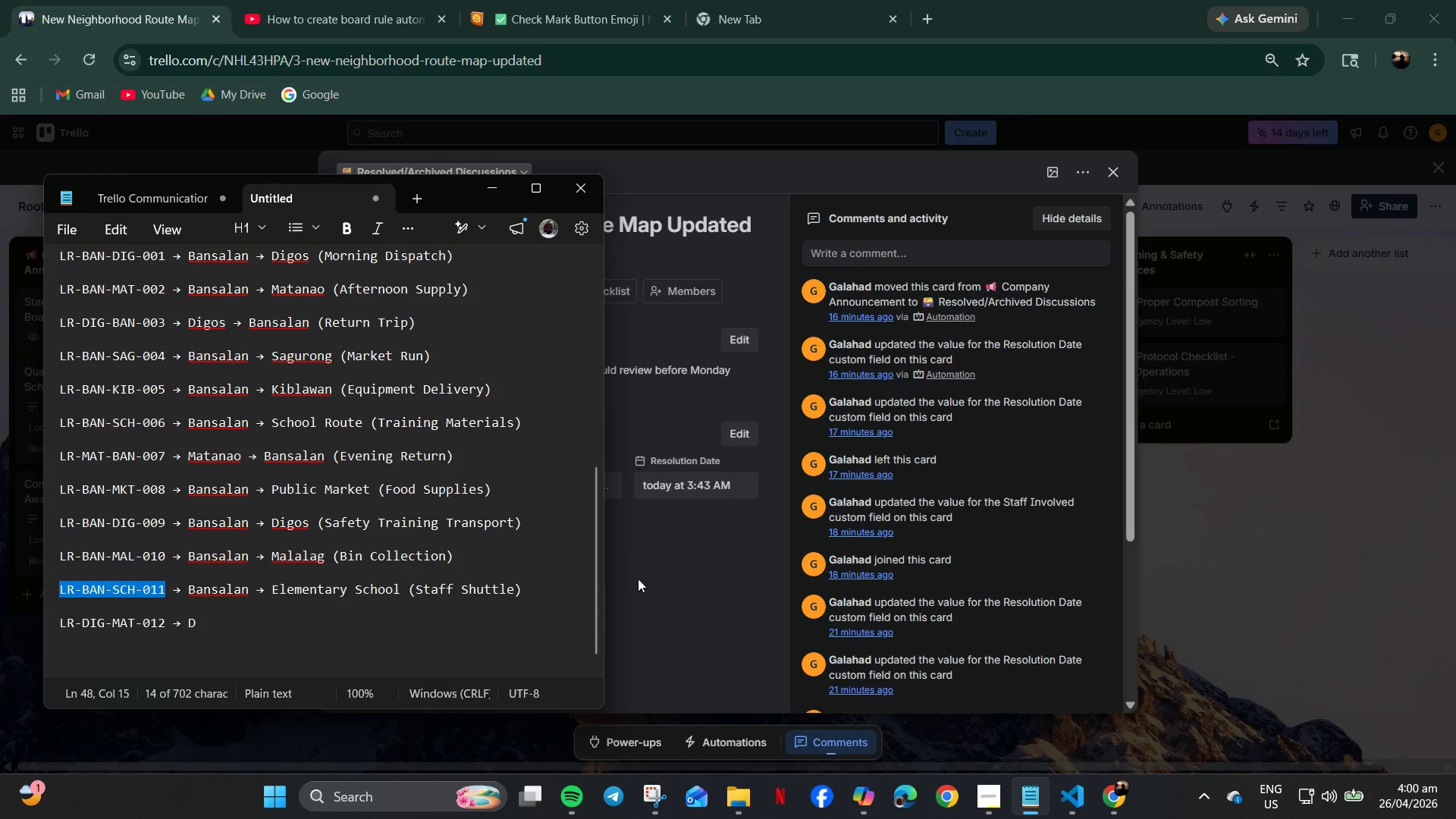 
left_click_drag(start_coordinate=[686, 586], to_coordinate=[682, 584])
 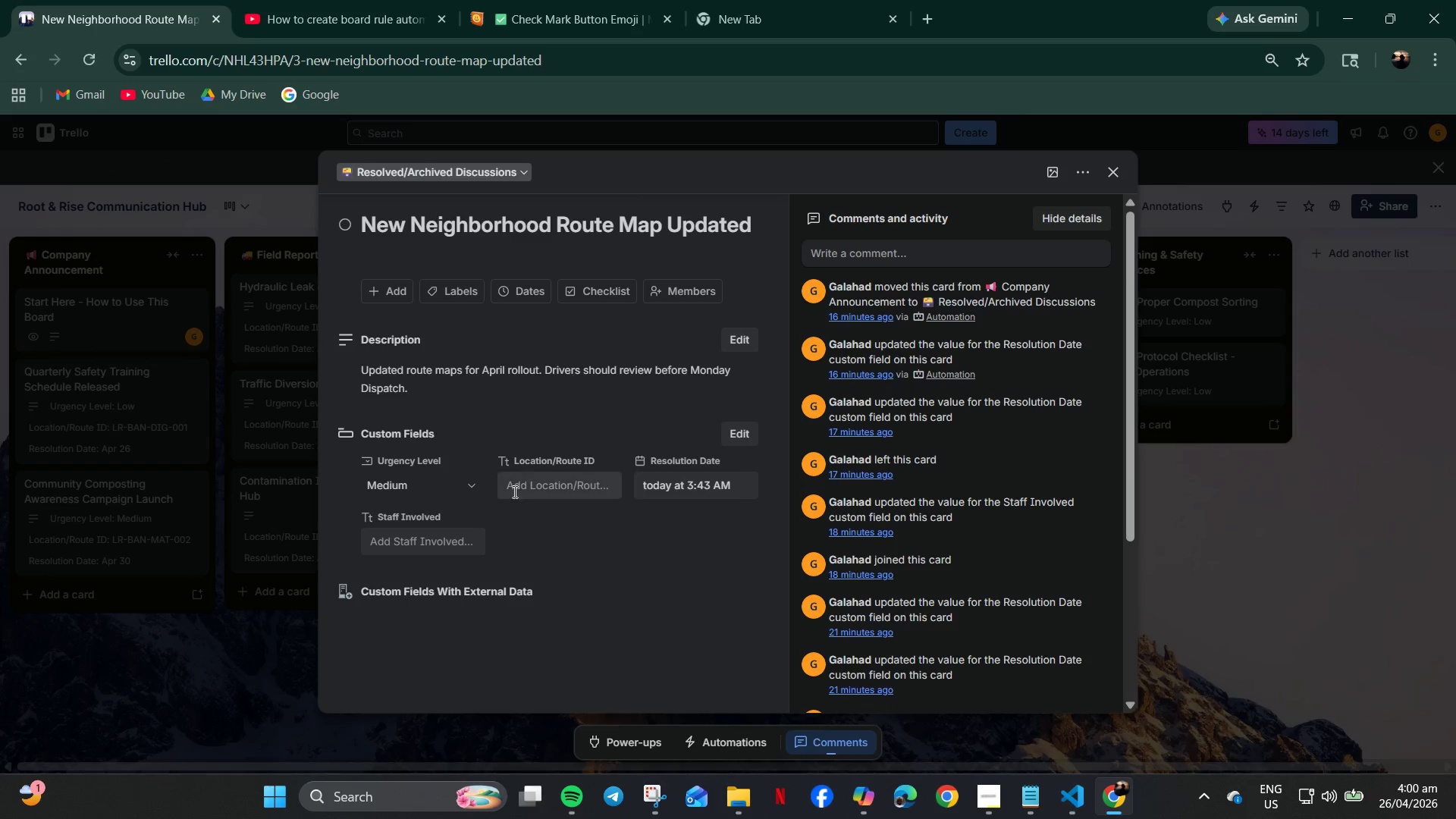 
left_click([528, 478])
 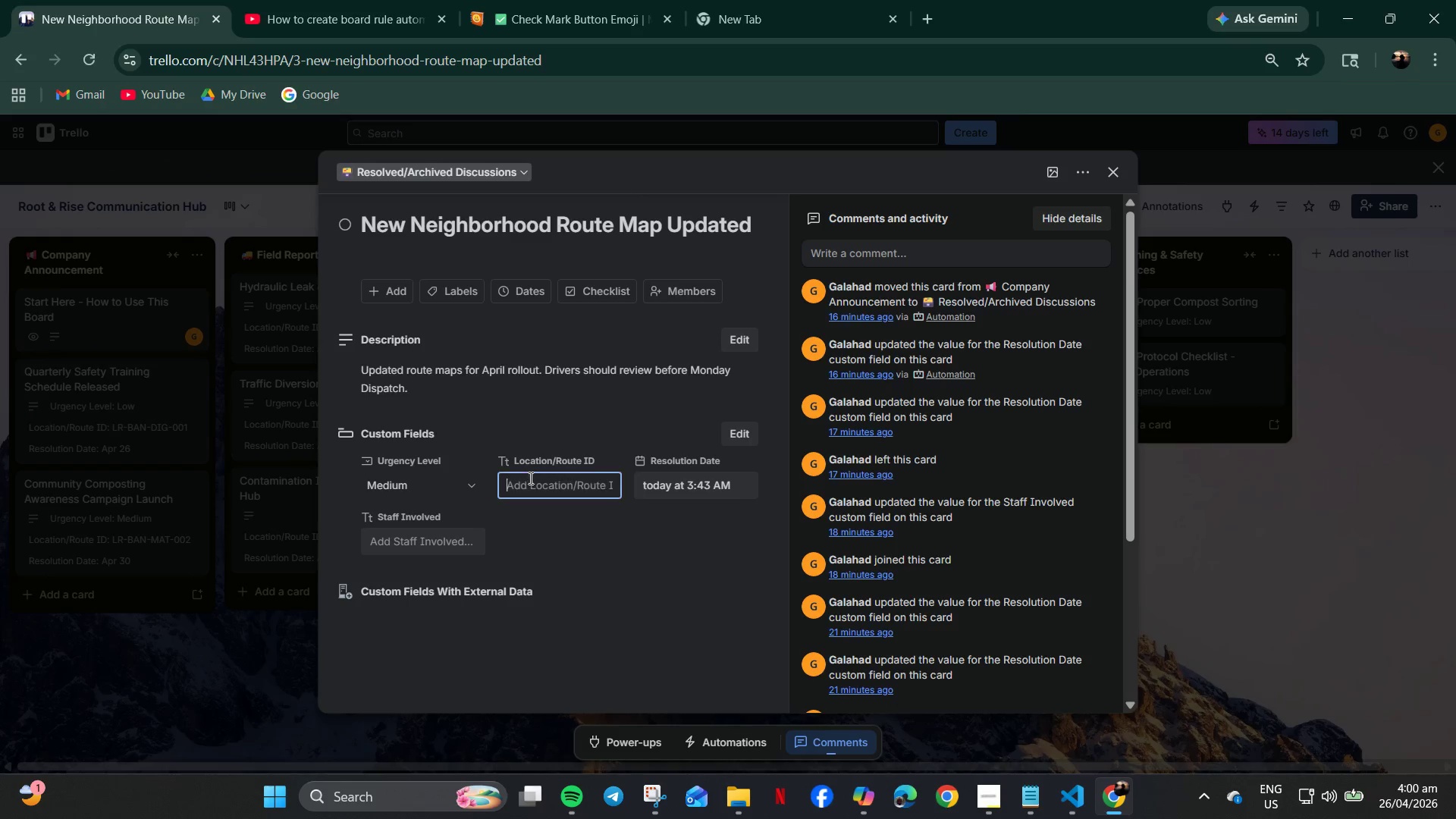 
key(Control+V)
 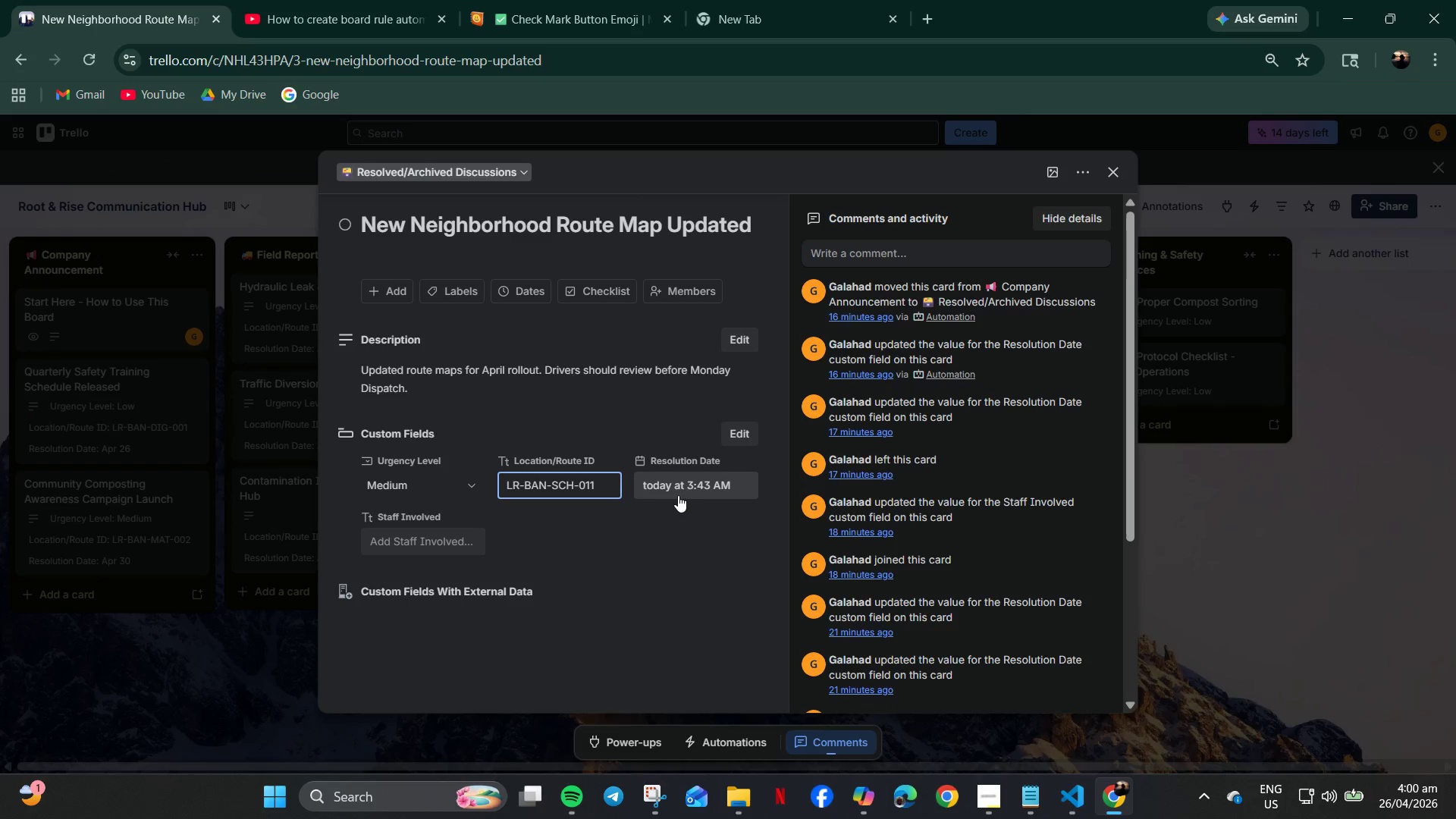 
left_click([686, 485])
 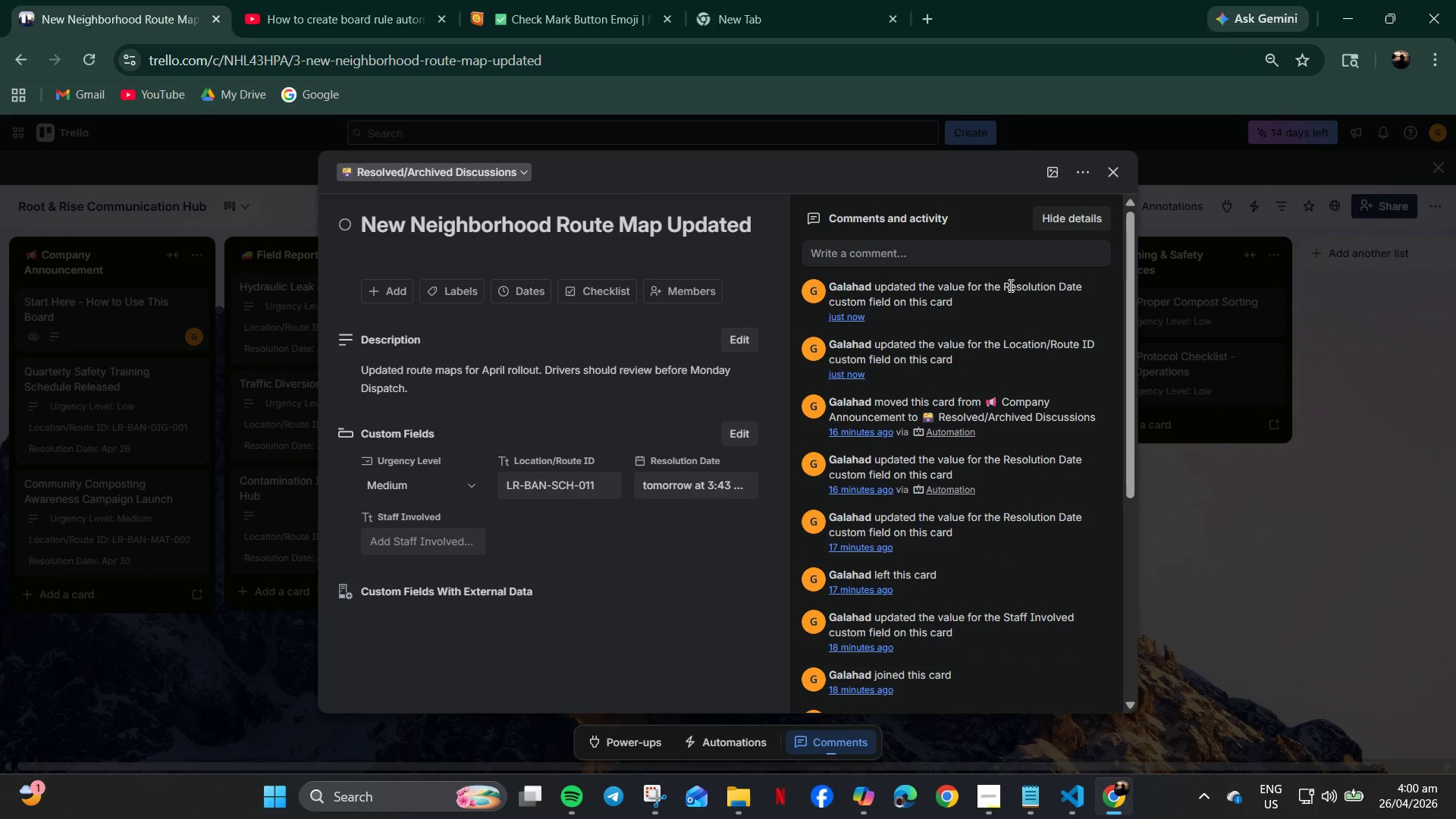 
left_click([1109, 171])
 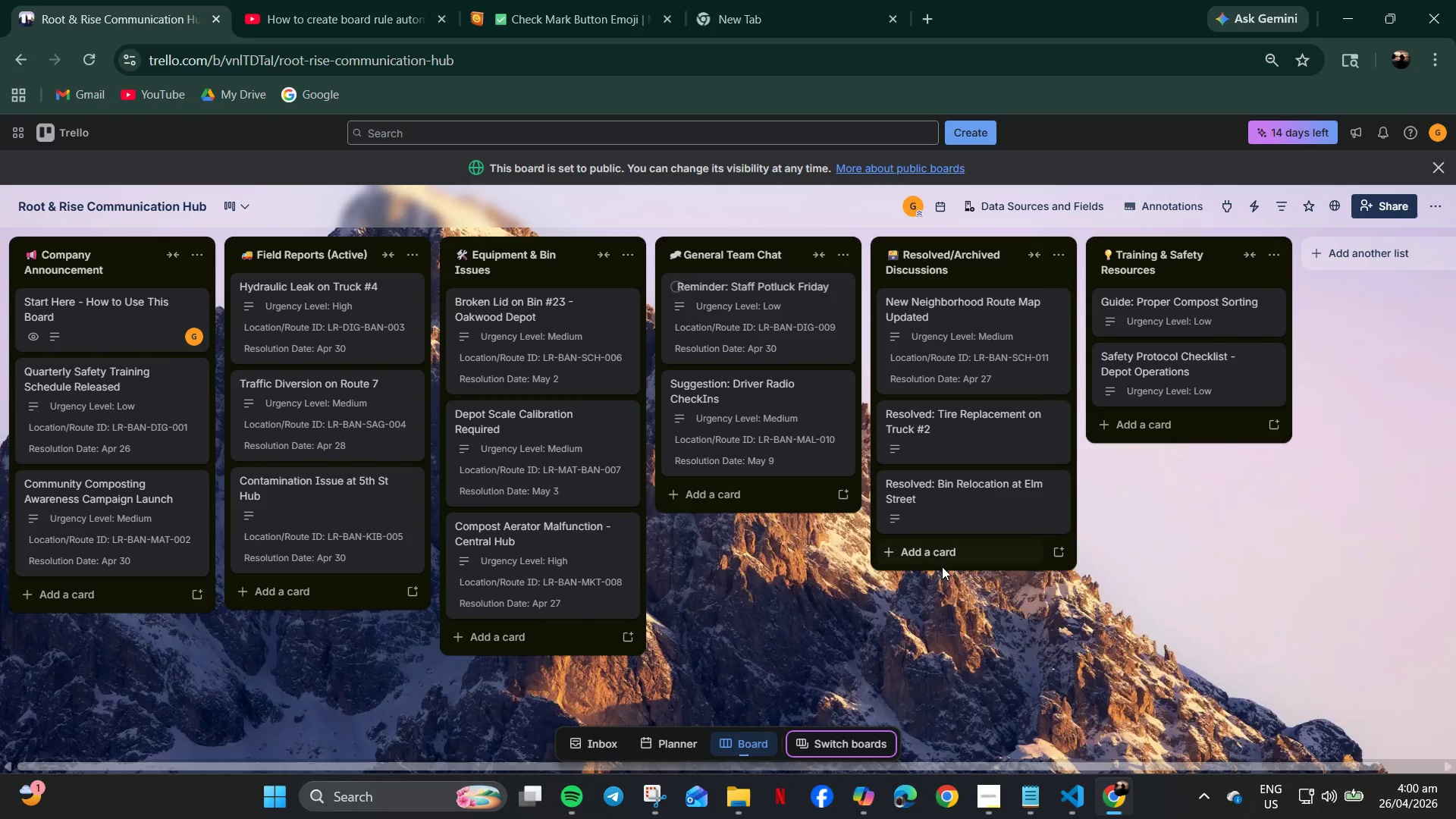 
left_click([957, 505])
 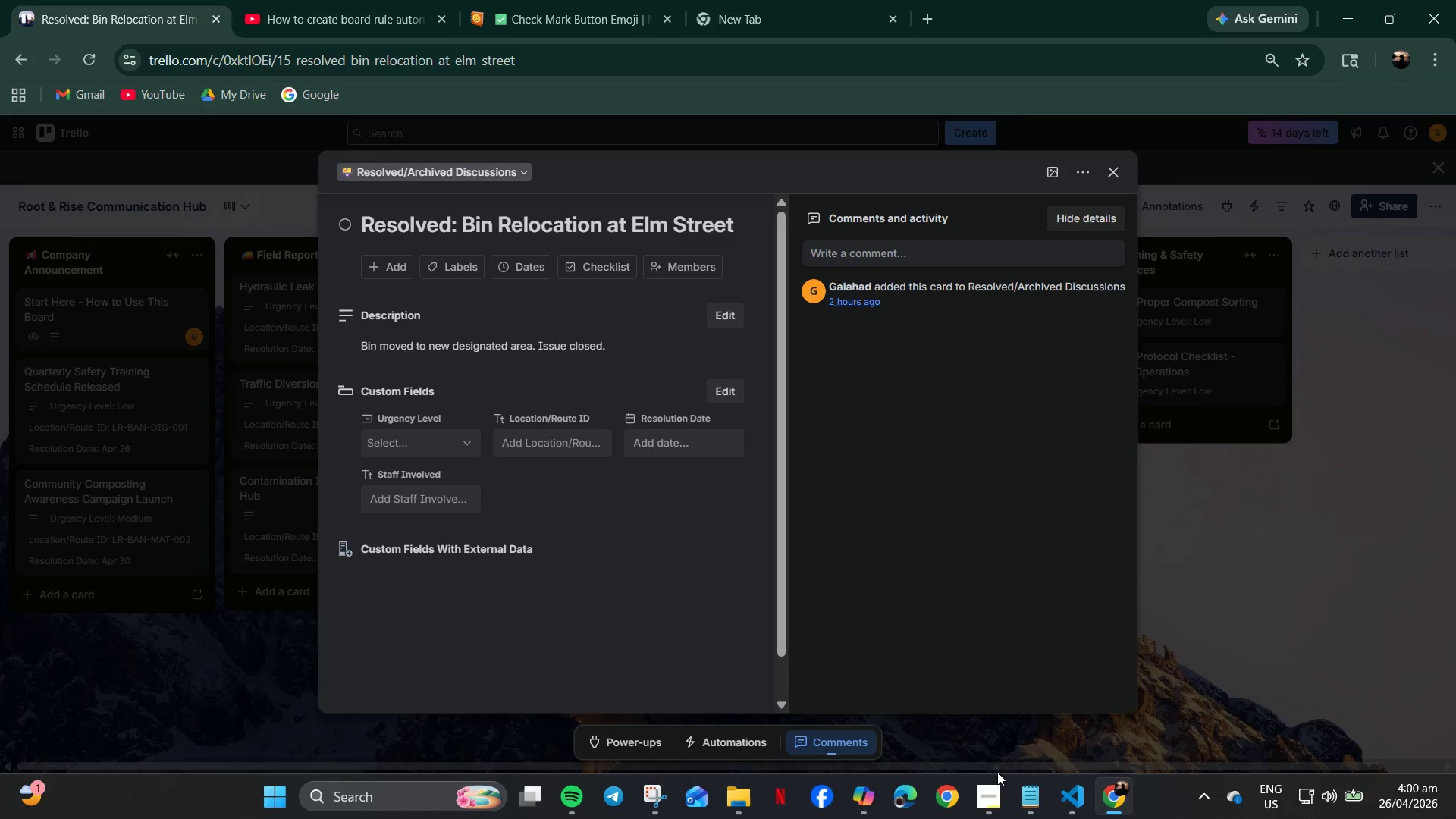 
left_click([1028, 800])
 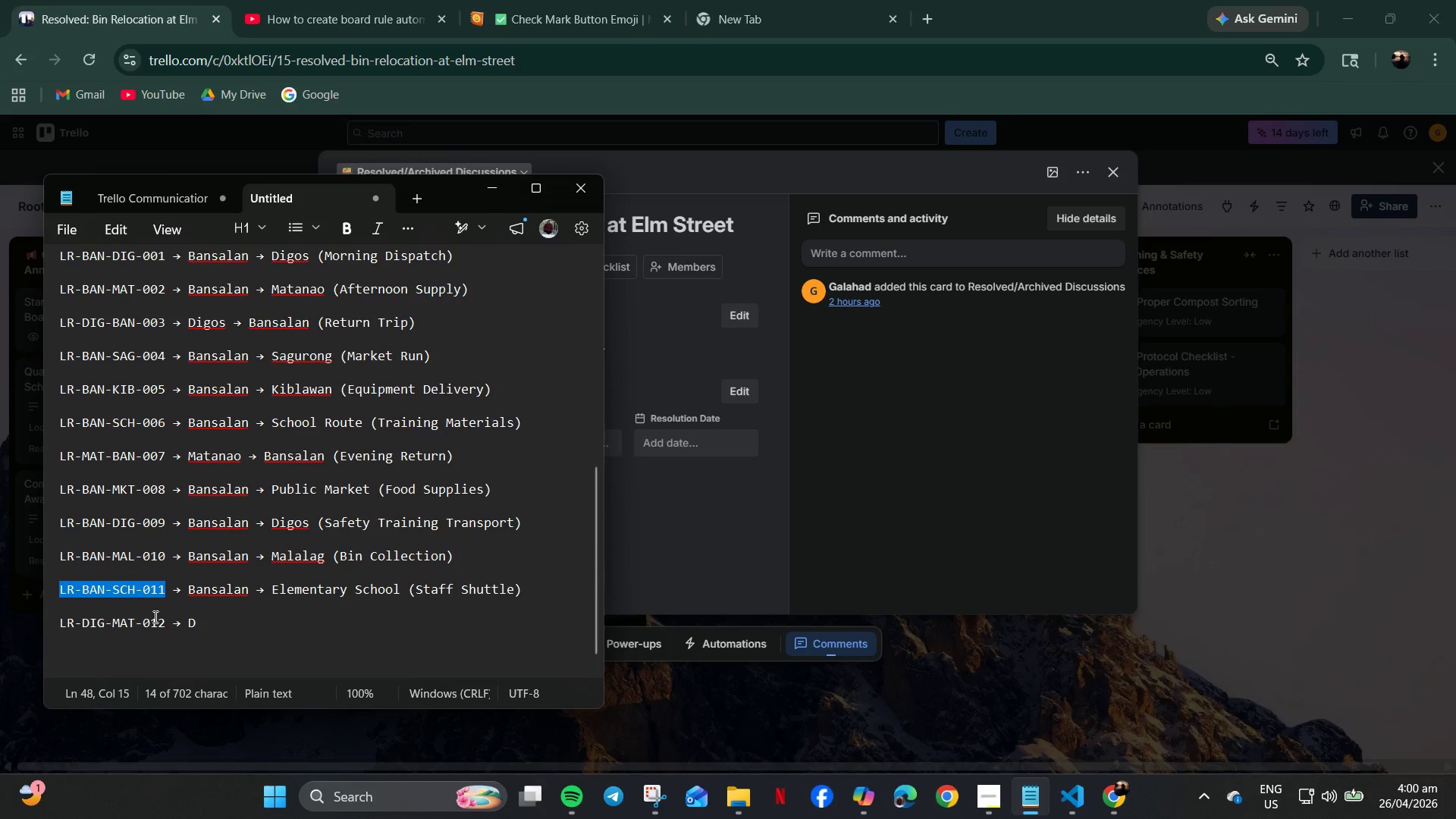 
left_click_drag(start_coordinate=[164, 623], to_coordinate=[30, 629])
 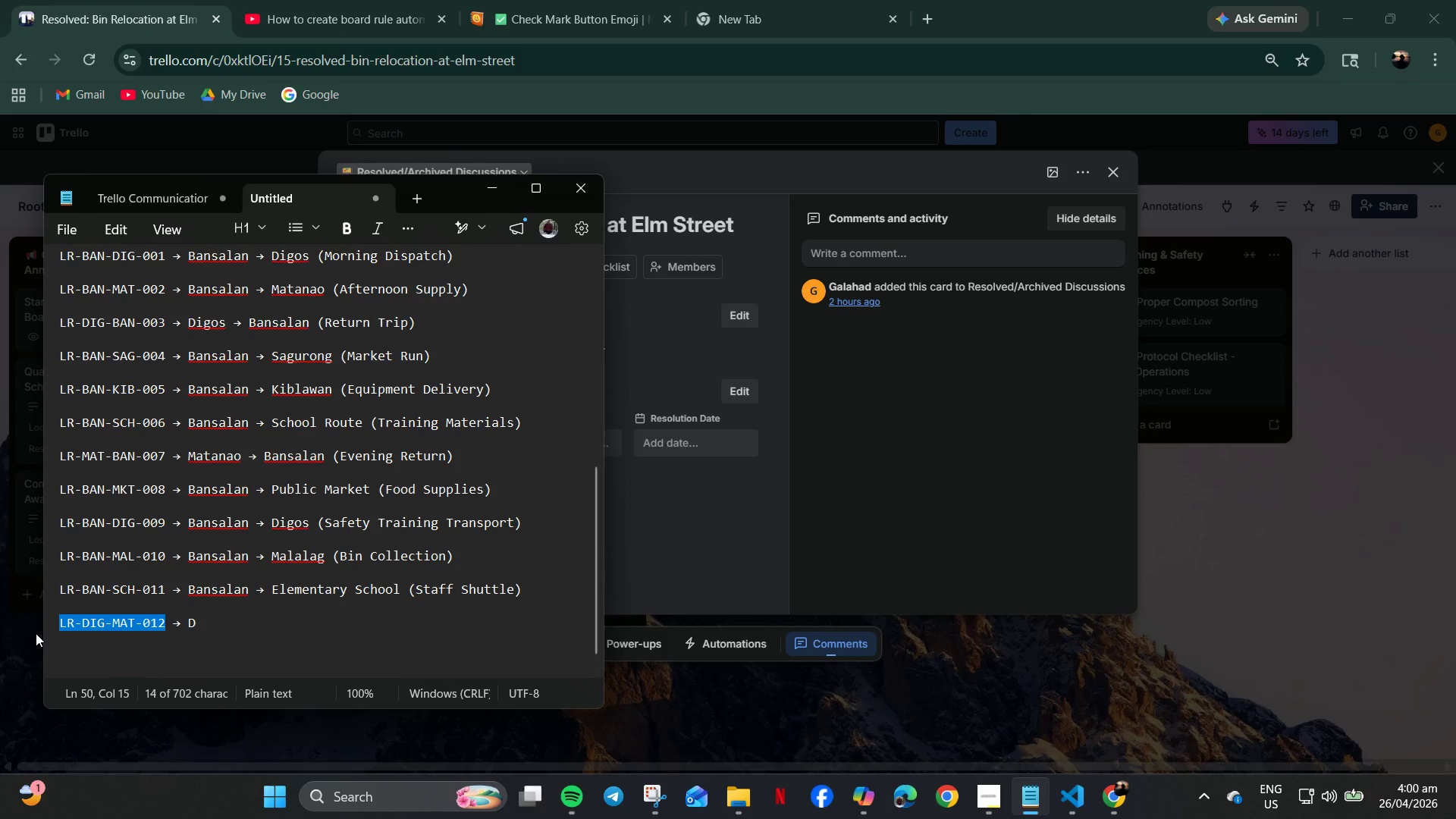 
key(Control+C)
 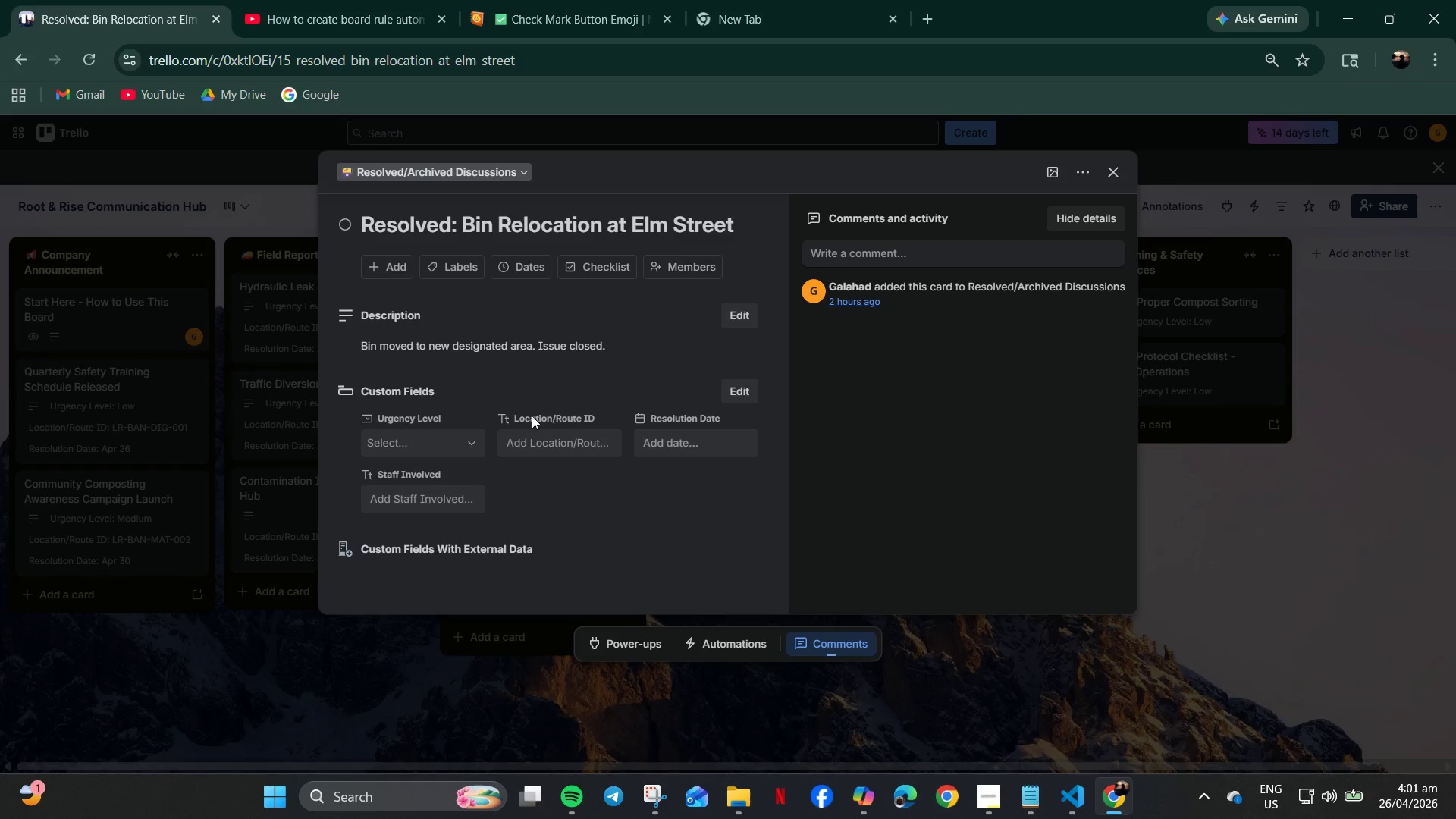 
left_click([683, 440])
 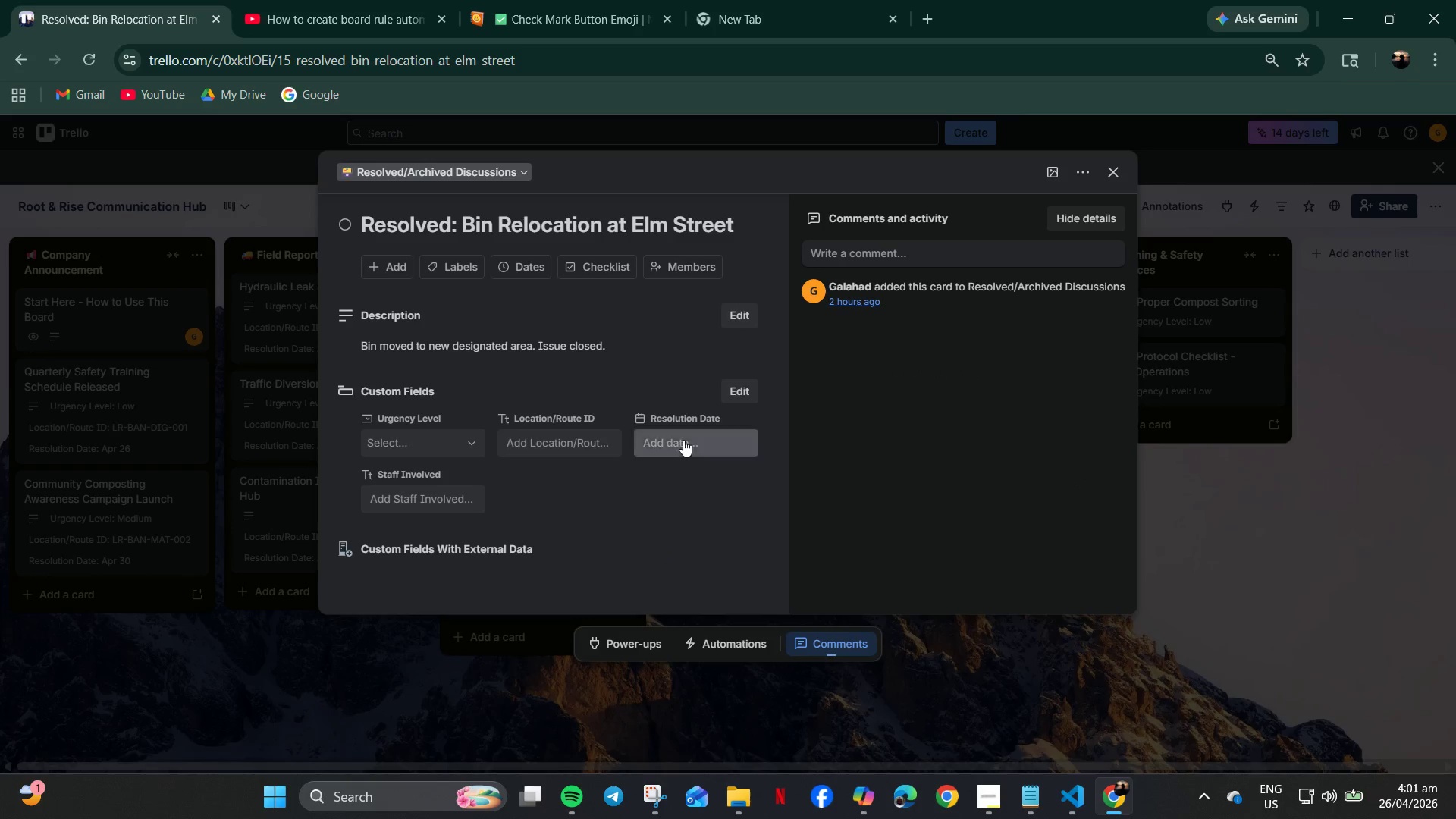 
key(Control+V)
 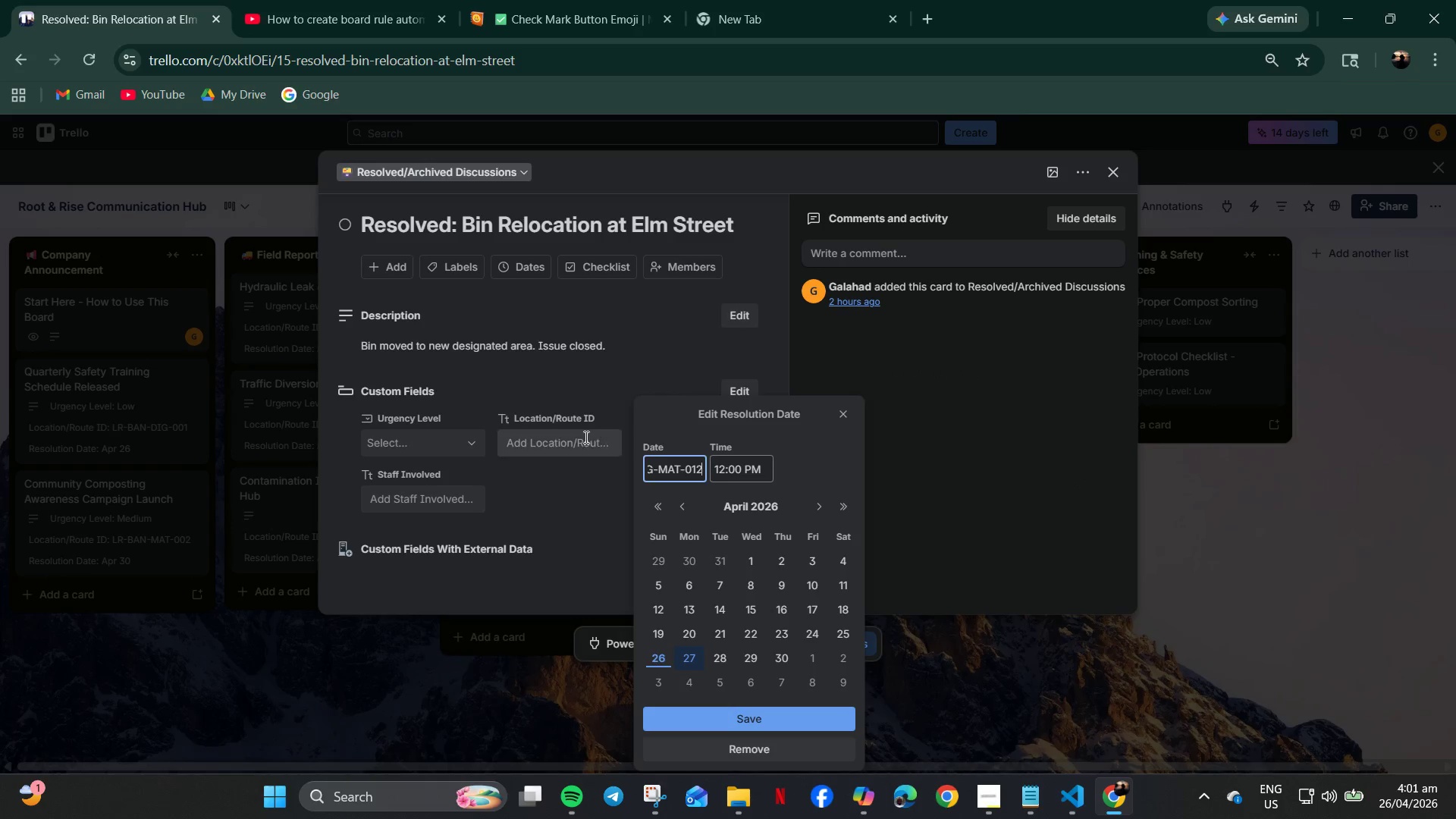 
left_click([585, 437])
 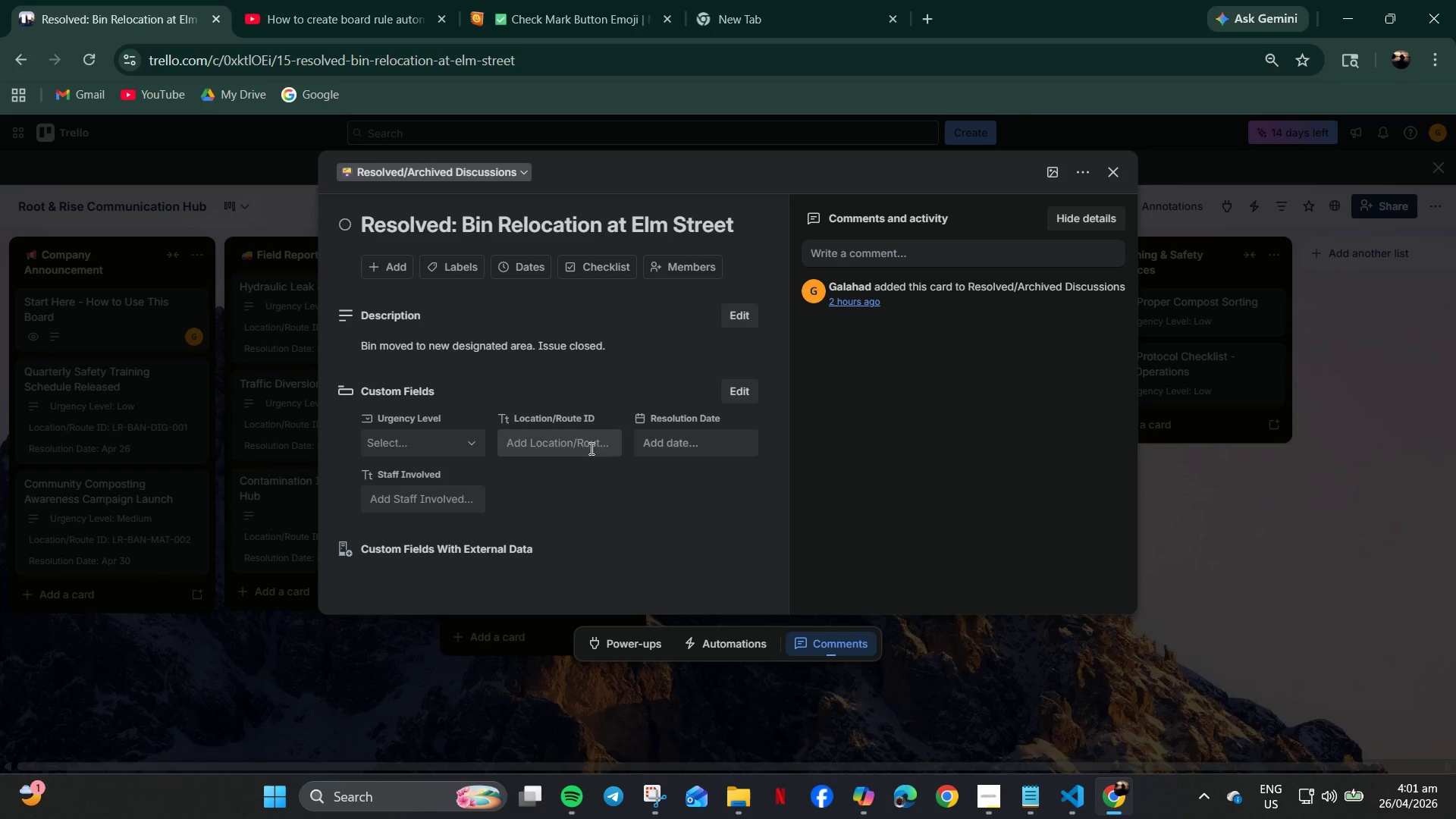 
left_click([733, 446])
 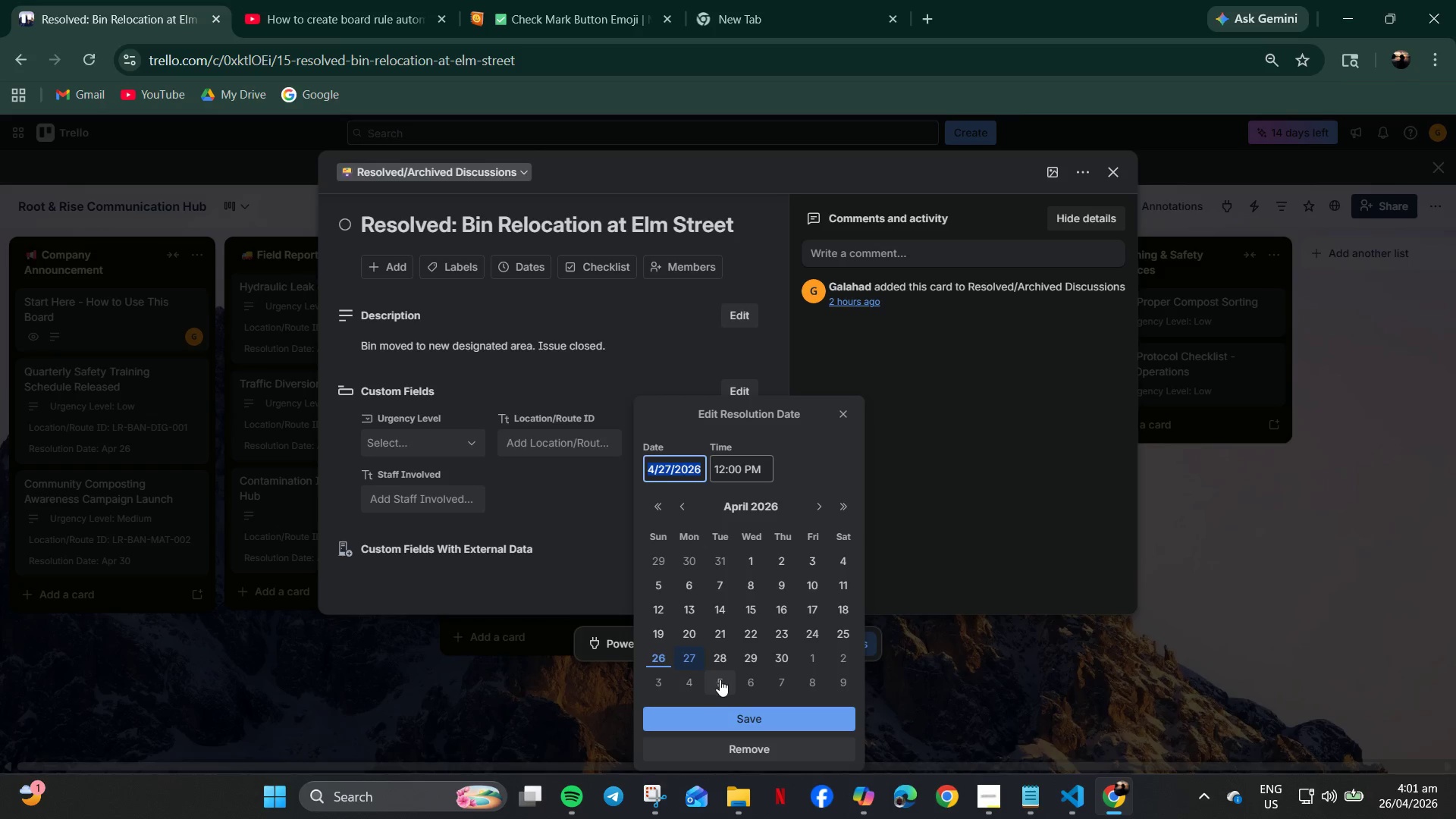 
left_click([686, 681])
 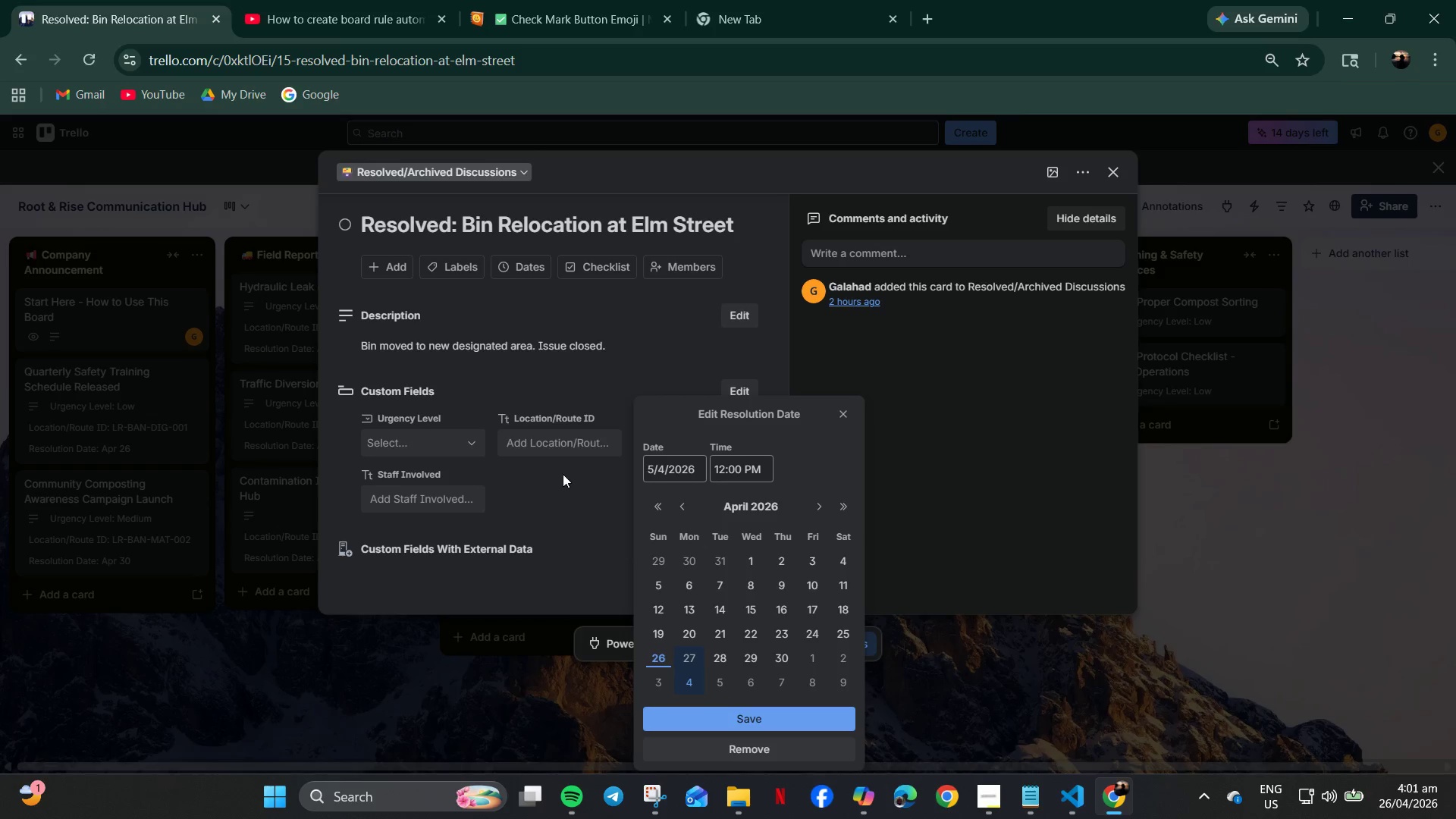 
left_click([558, 439])
 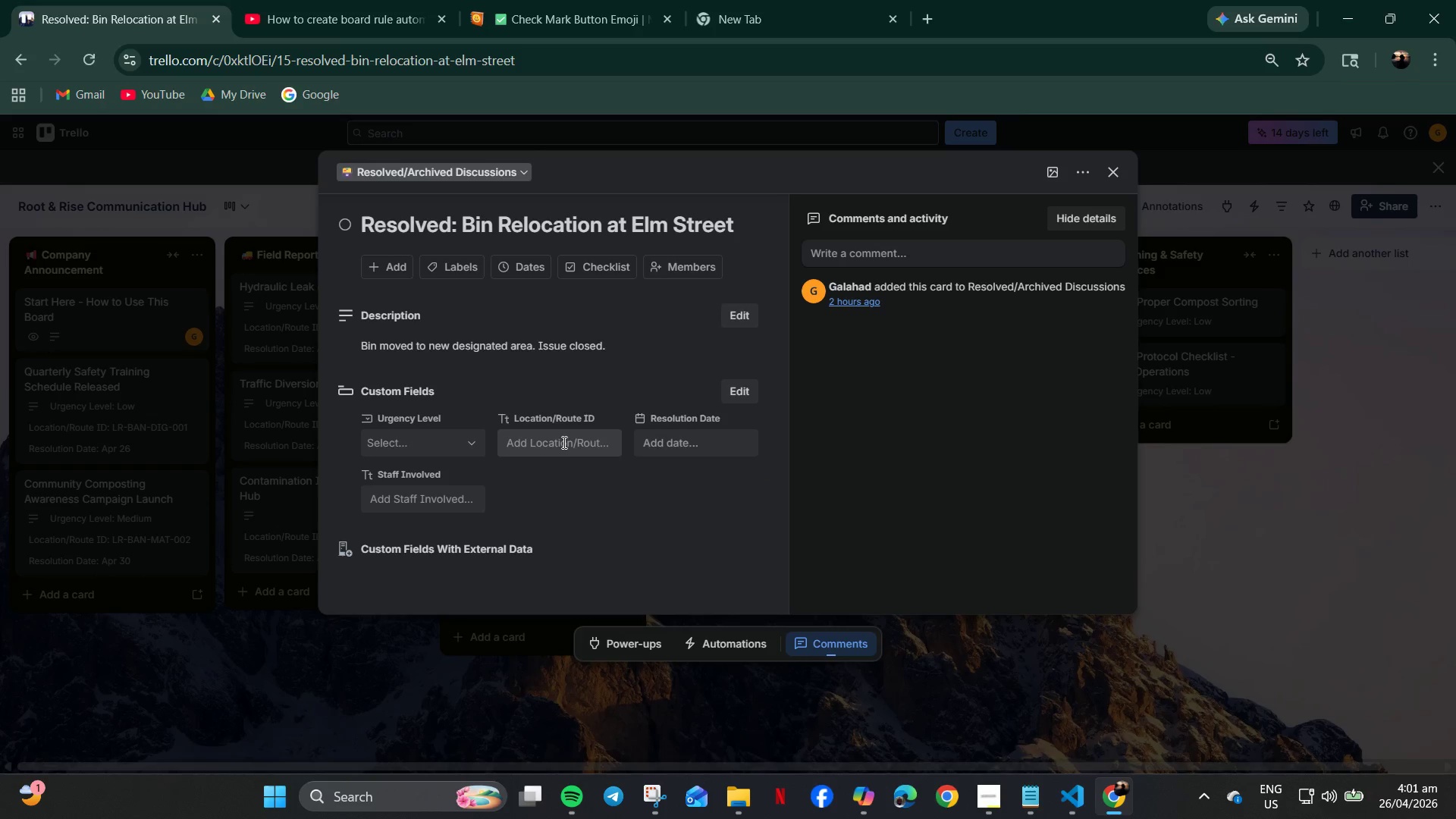 
key(Control+ControlLeft)
 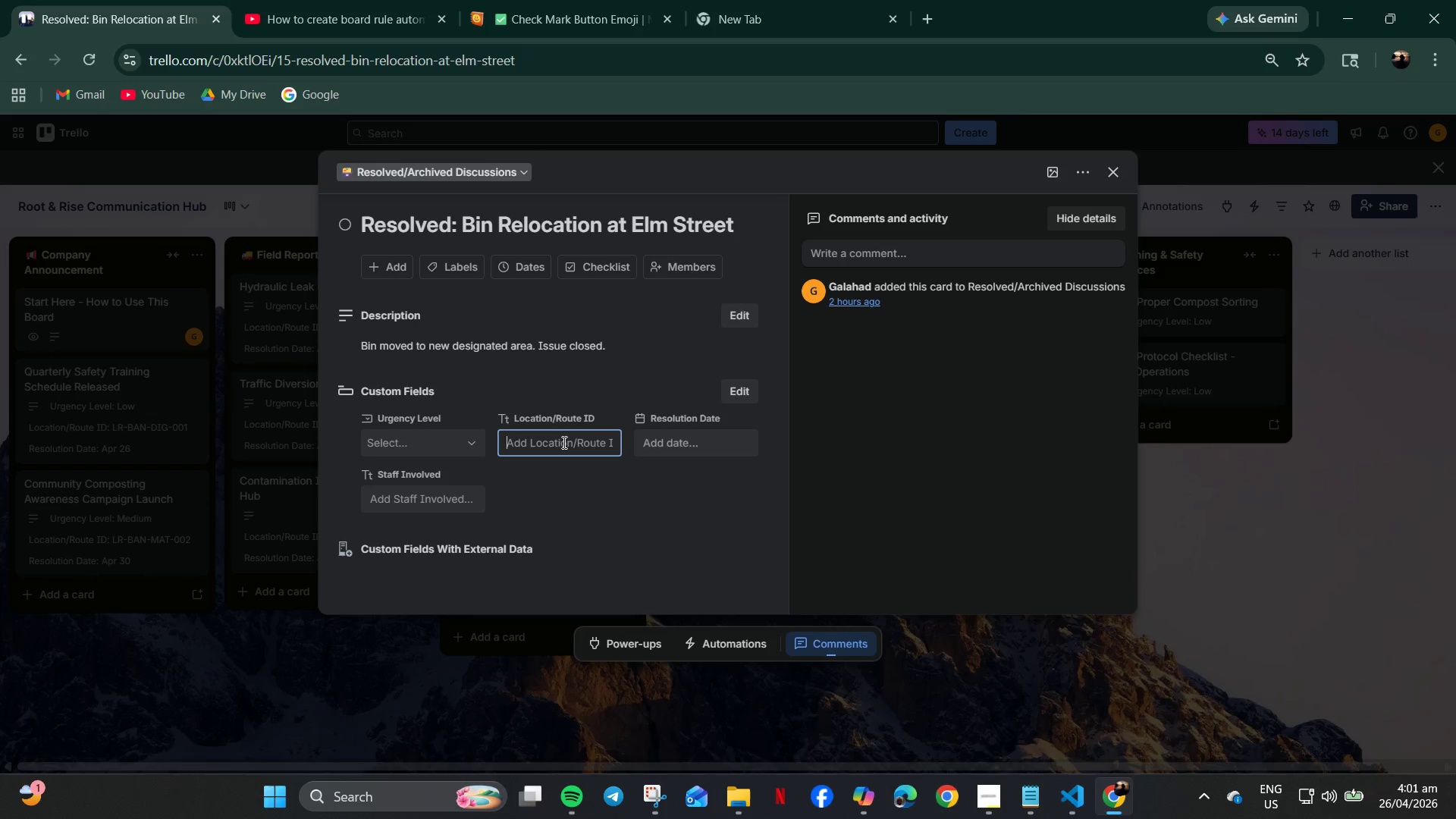 
left_click([563, 442])
 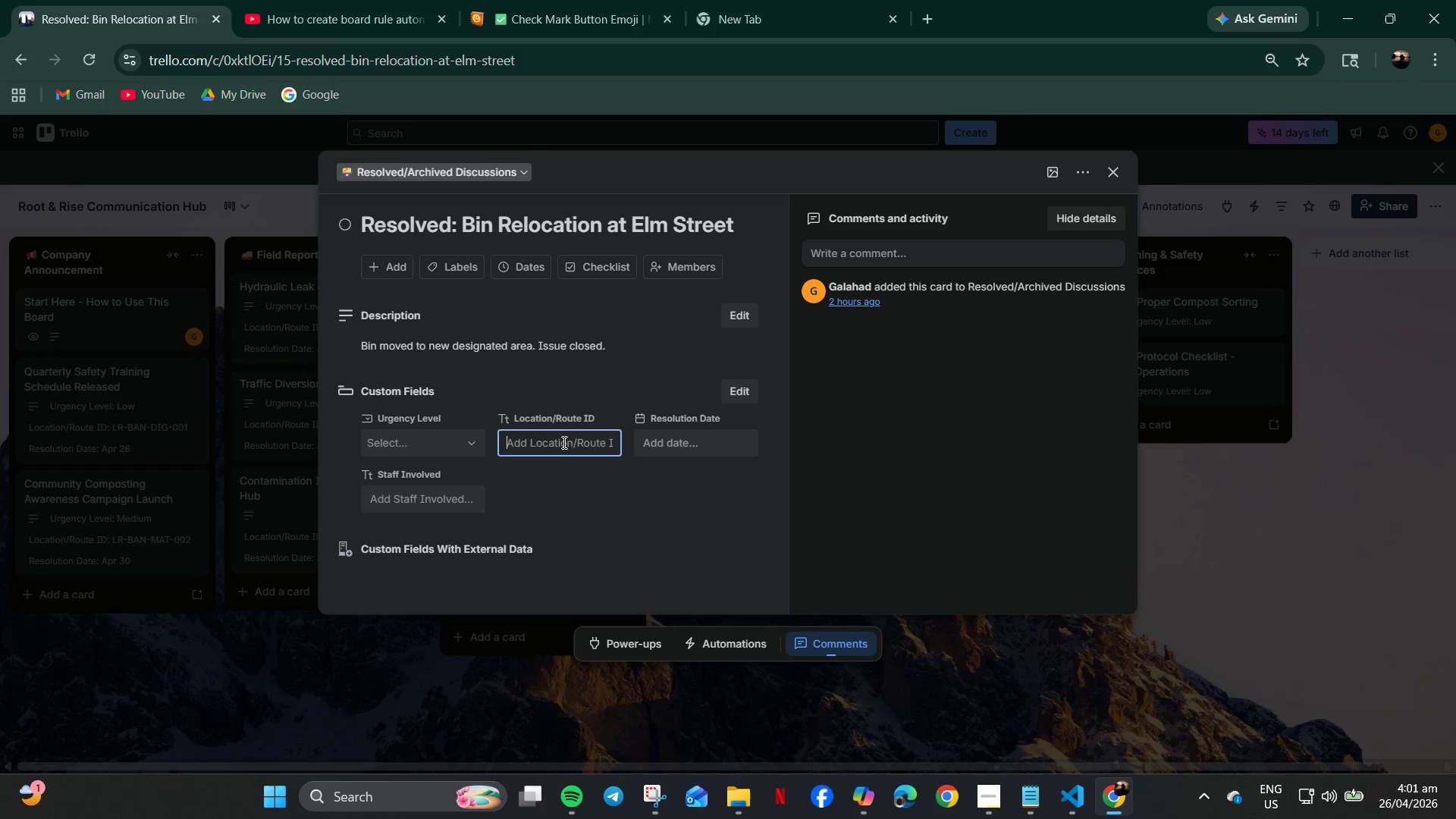 
key(Control+V)
 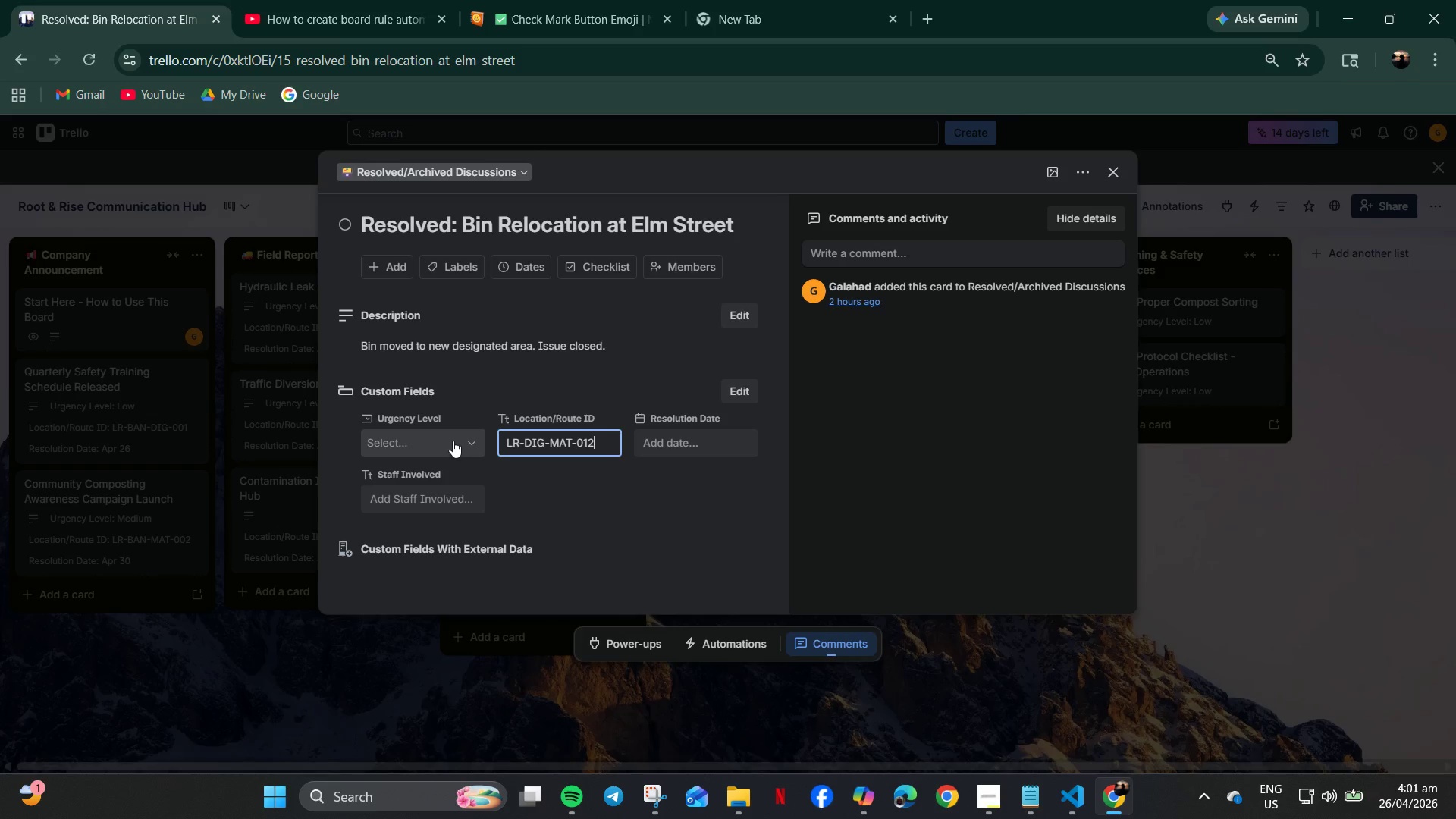 
wait(8.56)
 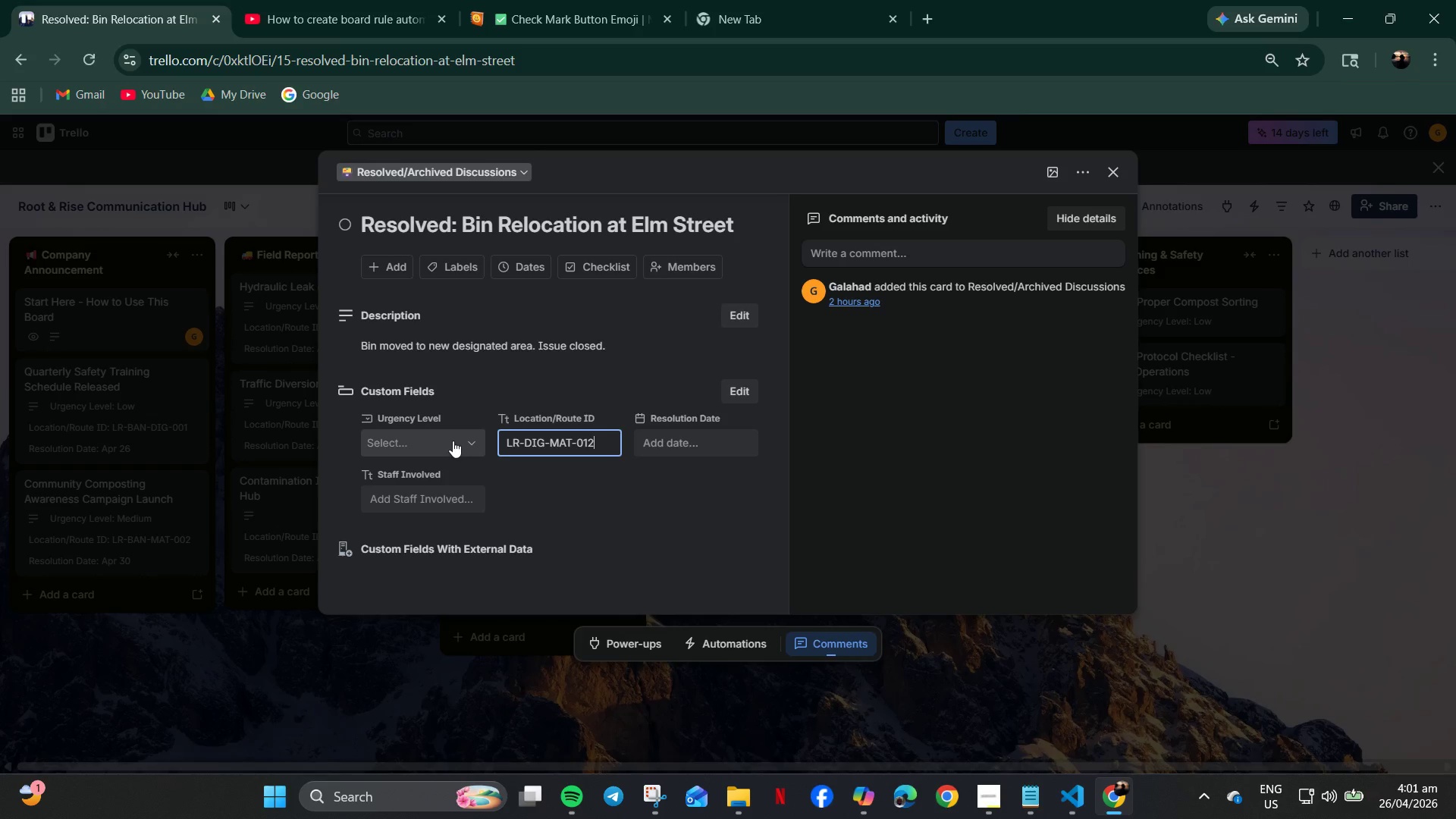 
left_click([445, 450])
 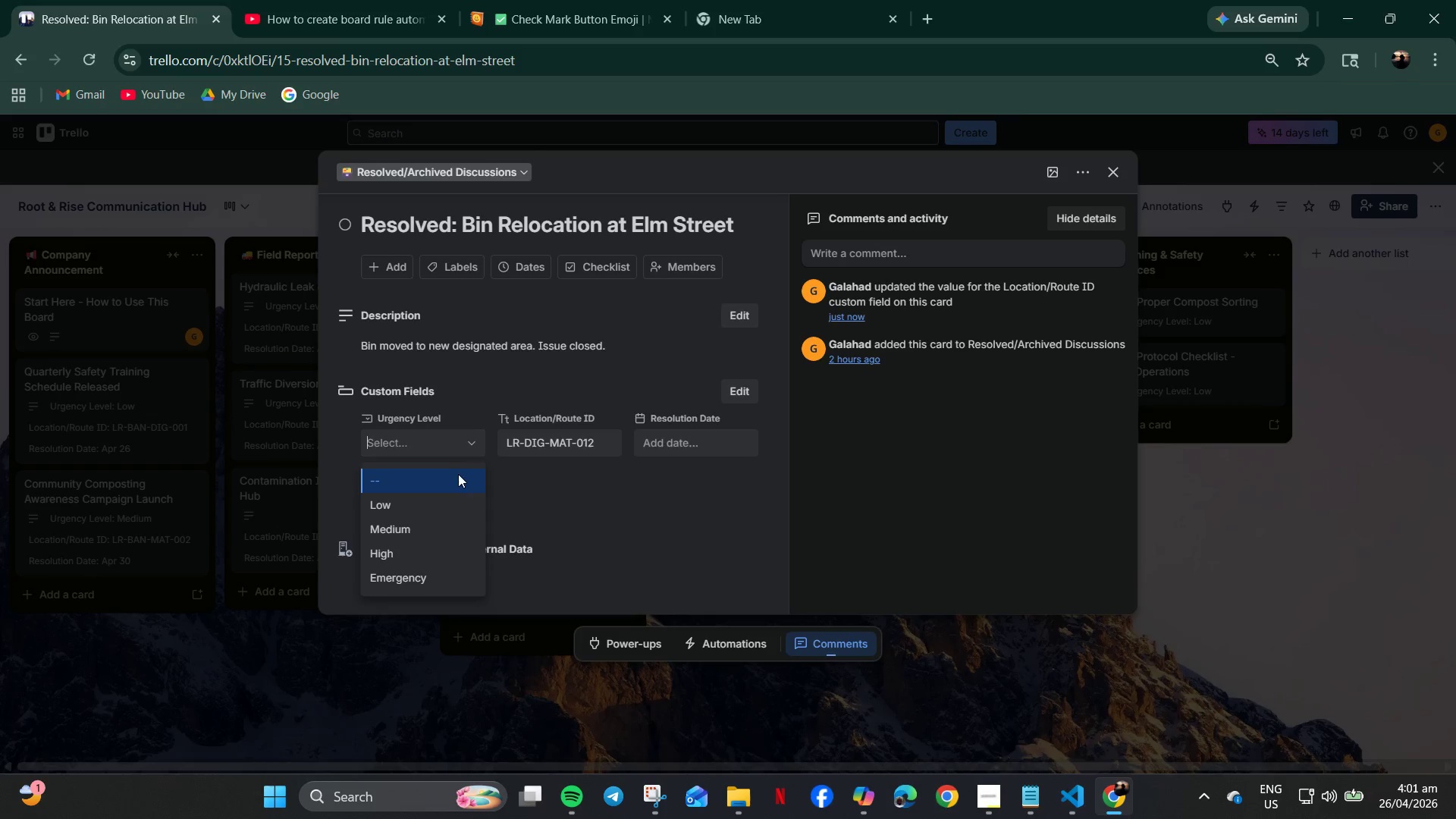 
left_click_drag(start_coordinate=[519, 504], to_coordinate=[523, 504])
 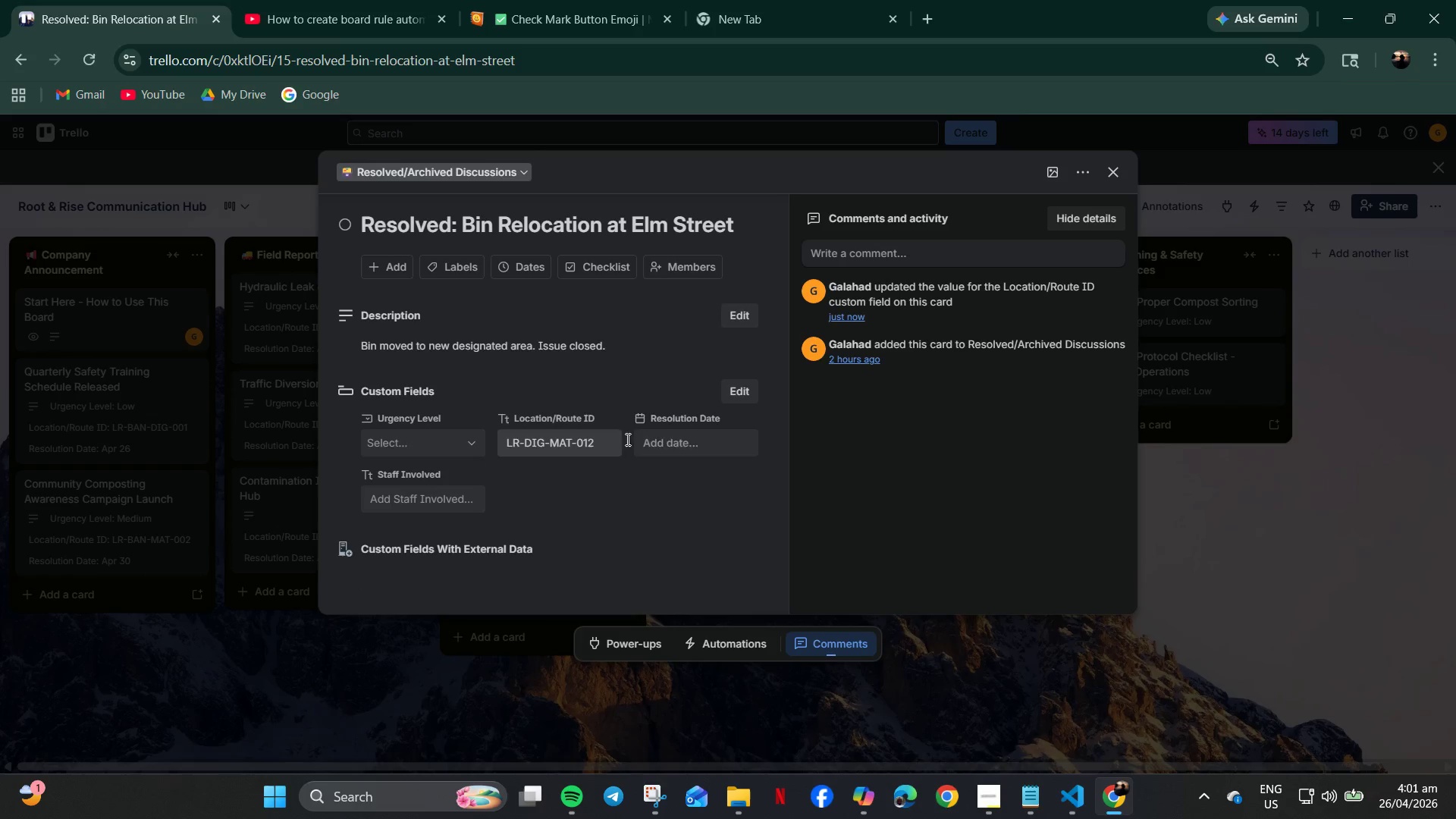 
left_click([701, 444])
 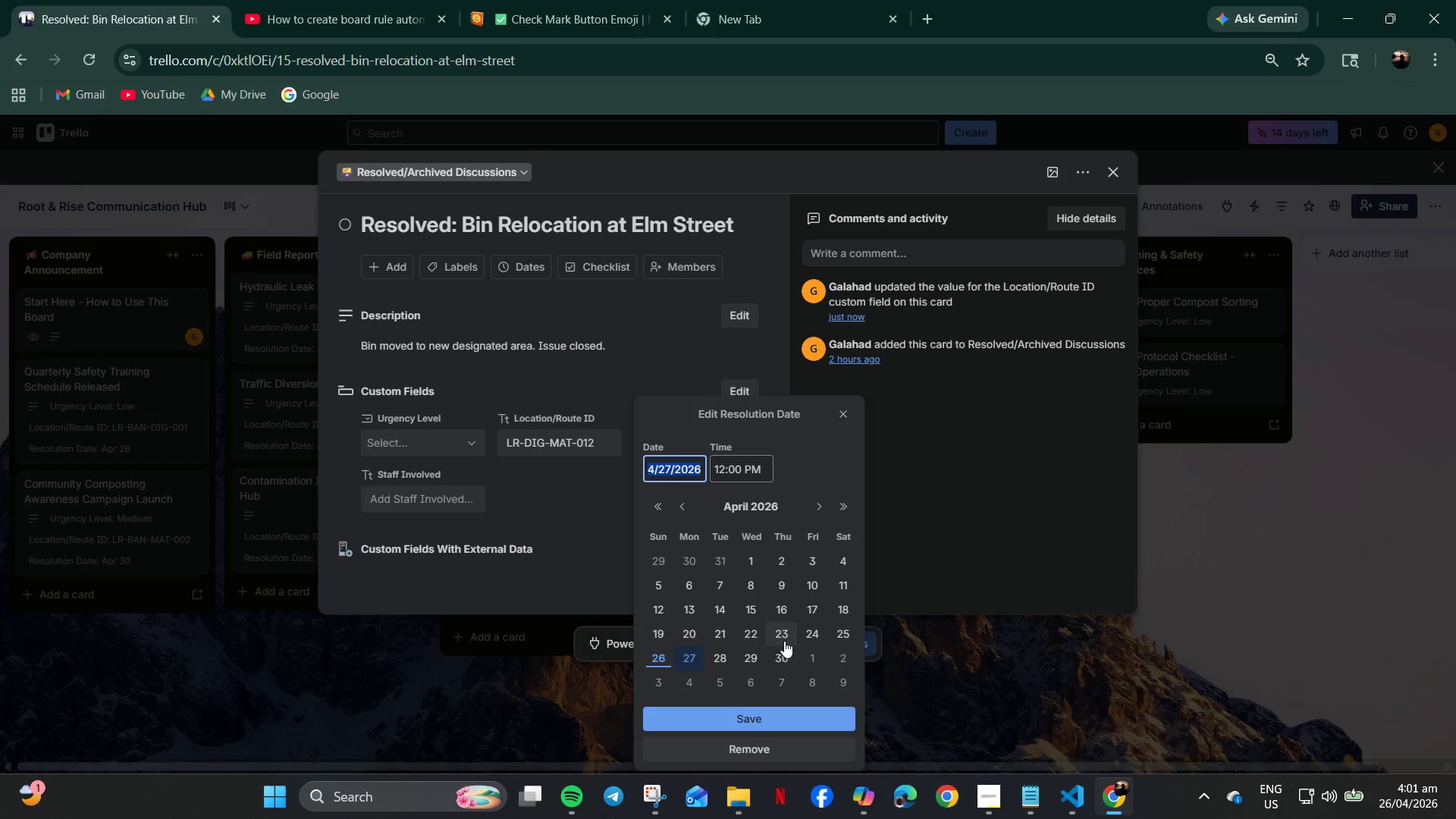 
left_click([841, 638])
 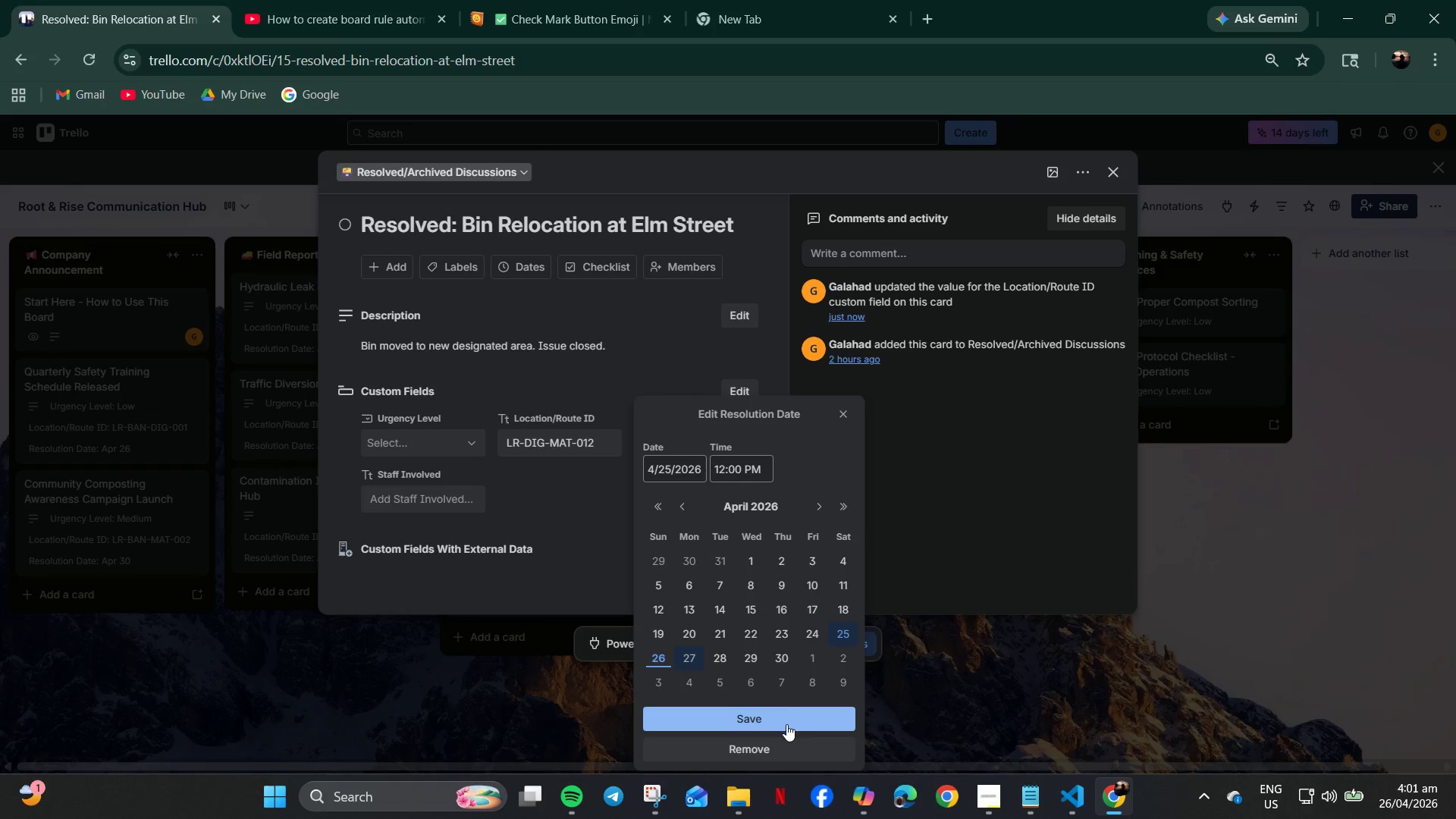 
left_click([775, 722])
 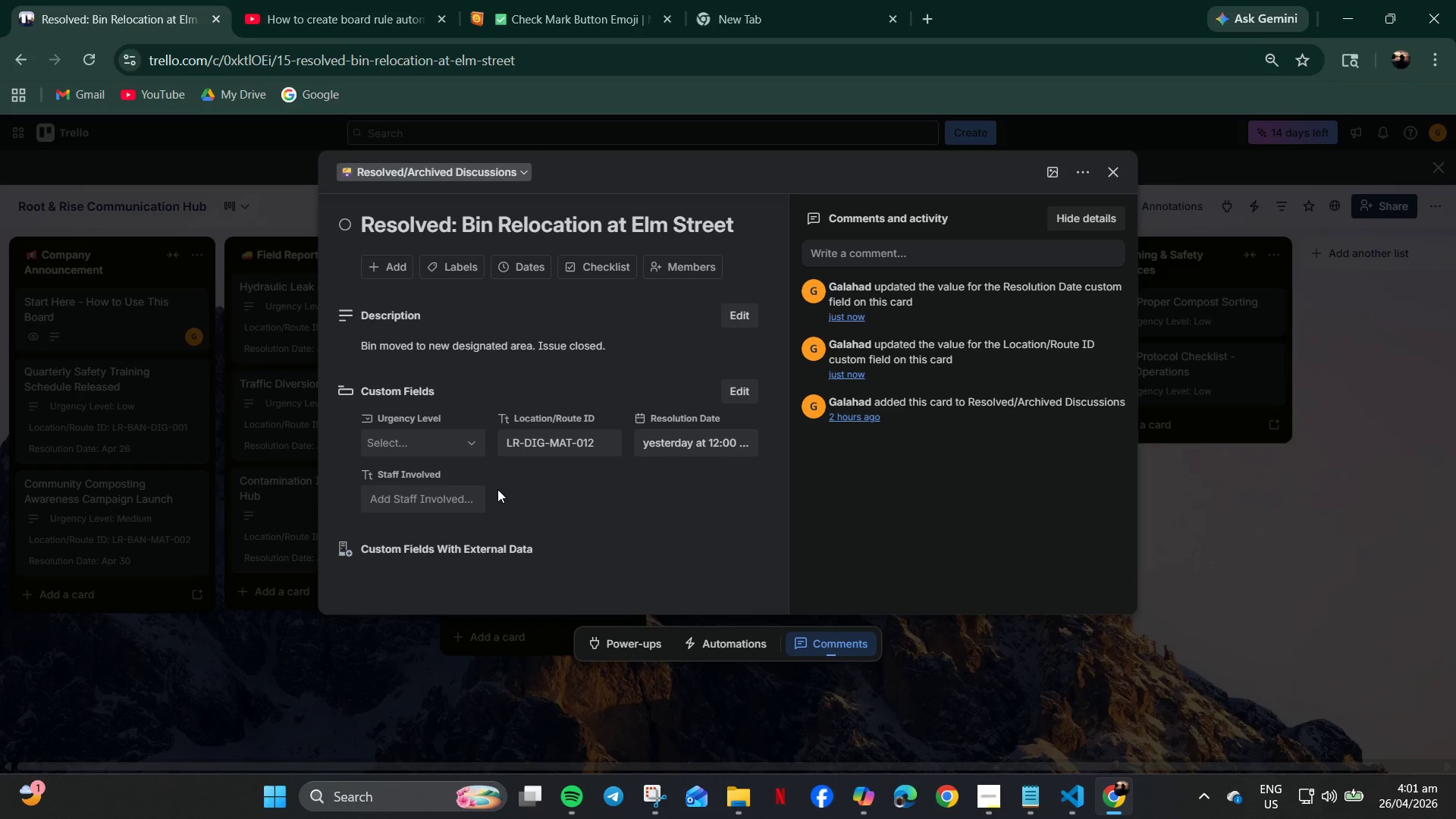 
left_click([413, 449])
 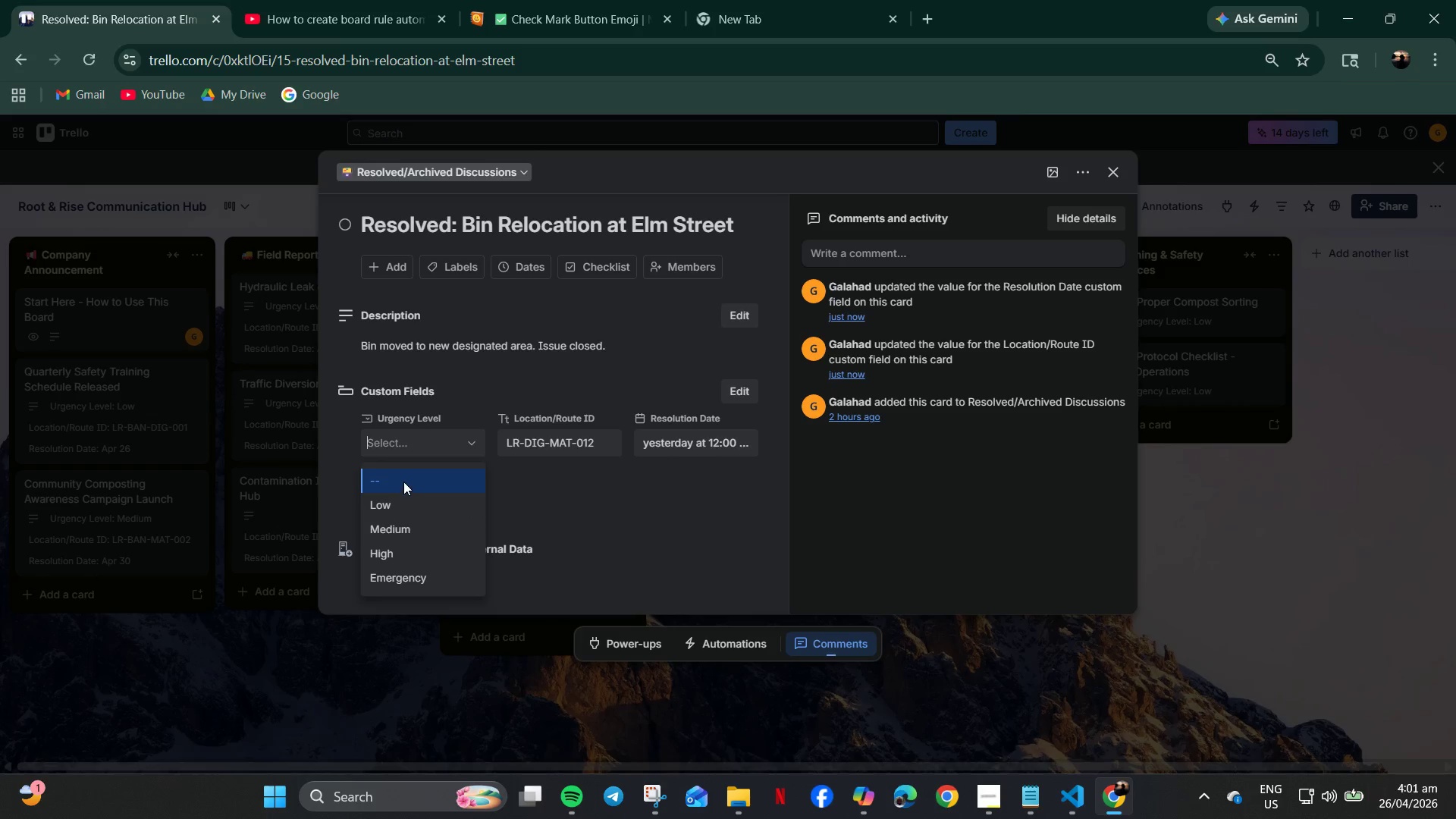 
double_click([651, 526])
 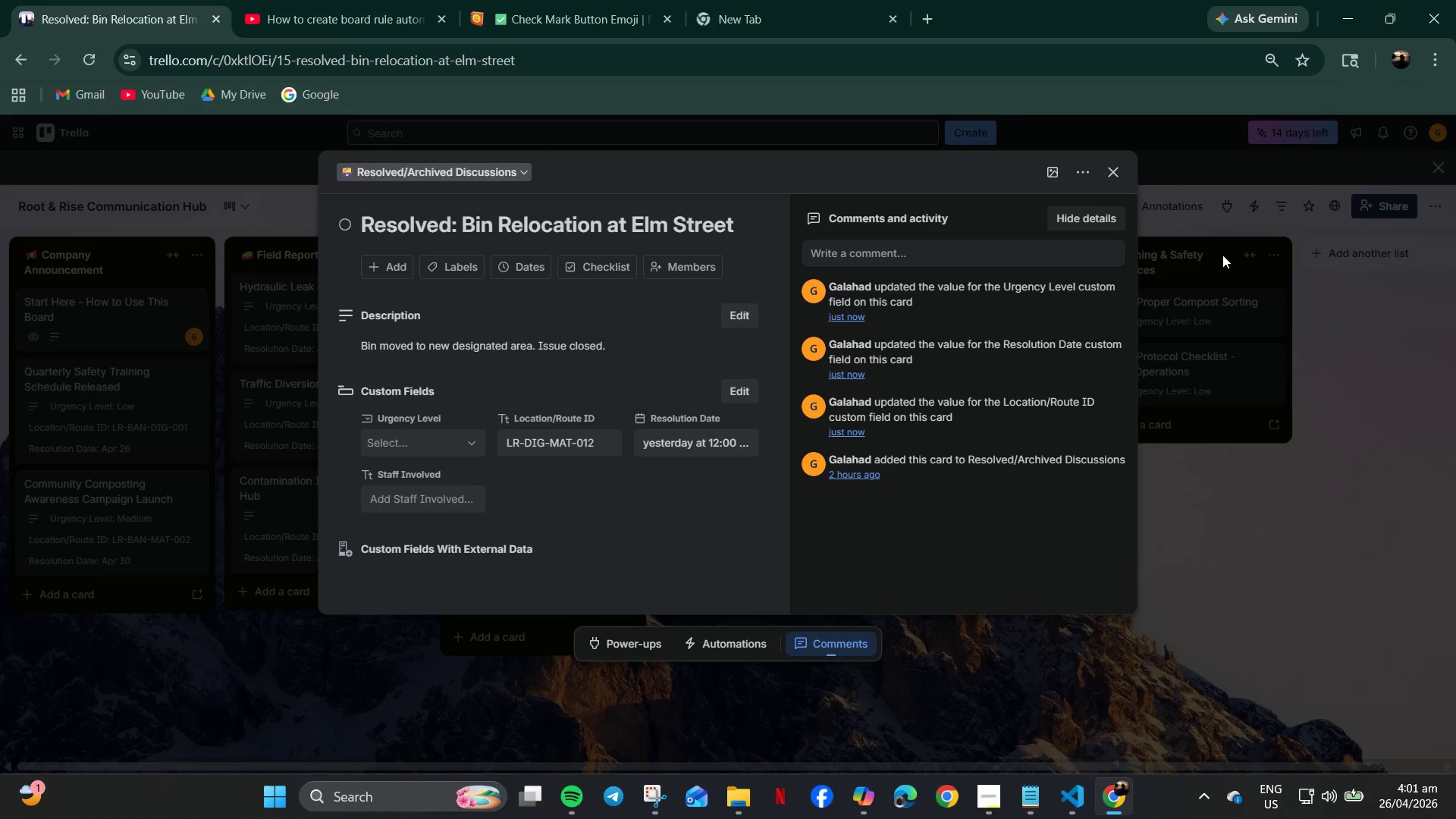 
left_click([1109, 165])
 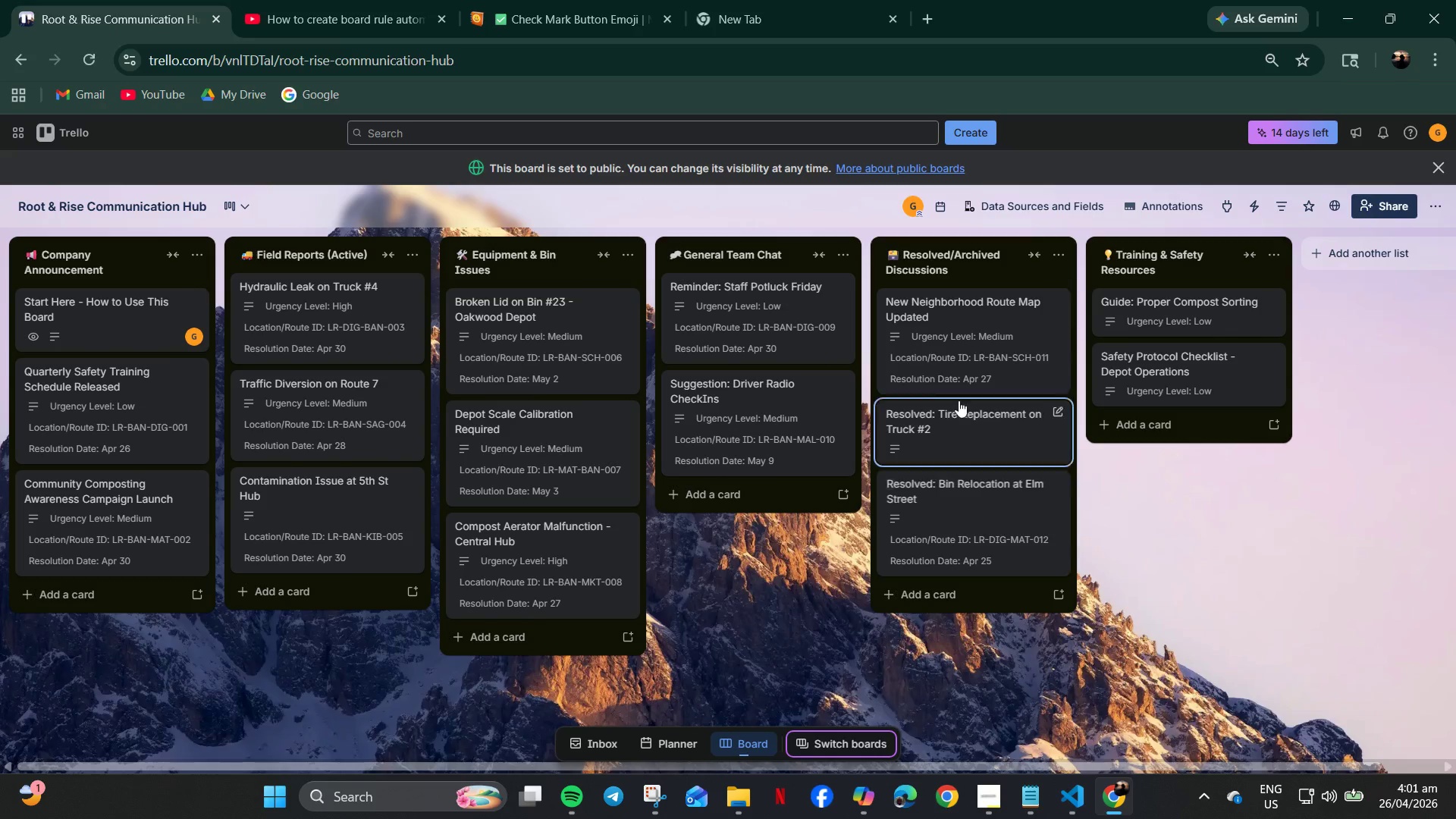 
left_click([964, 425])
 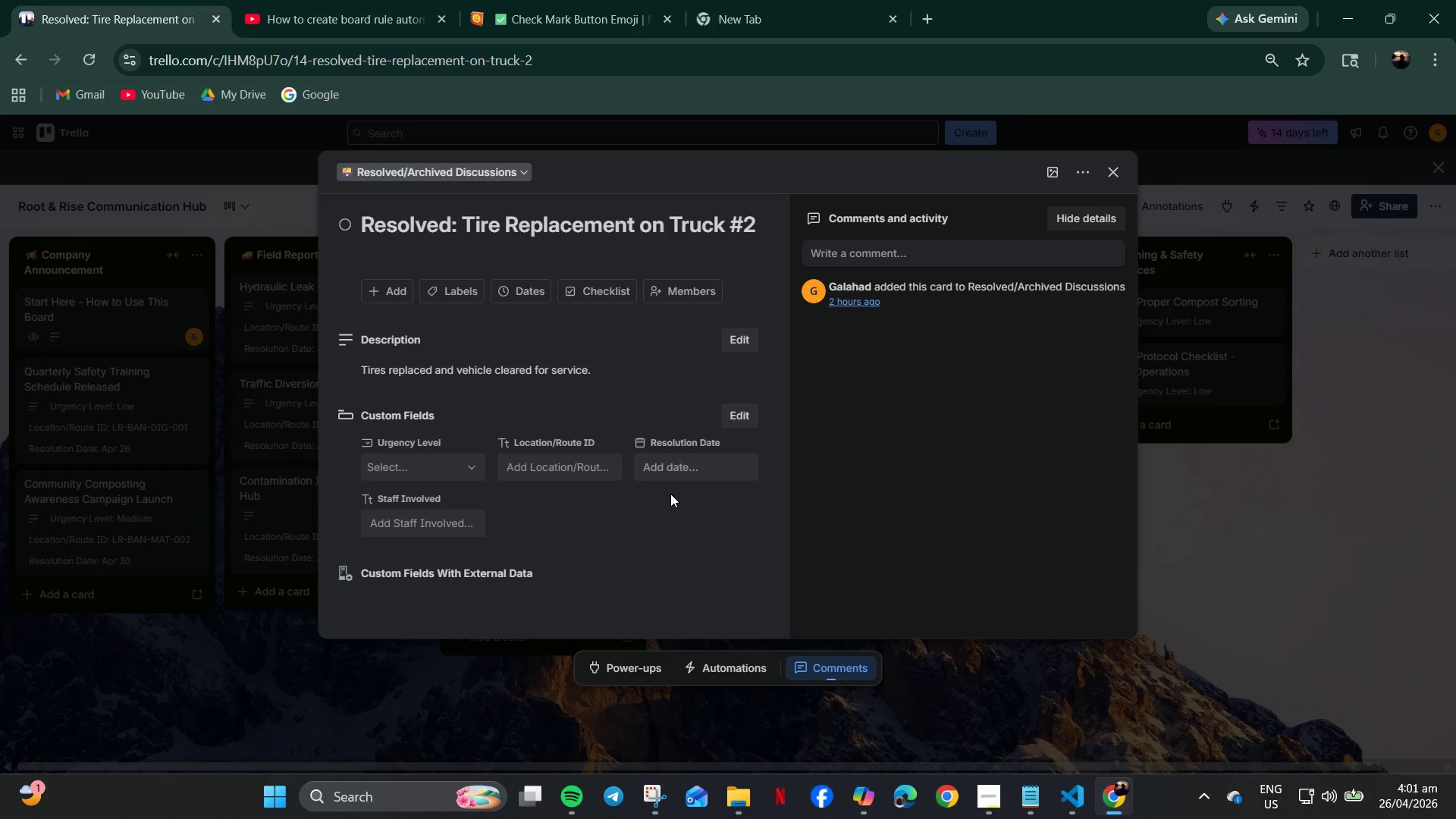 
wait(10.86)
 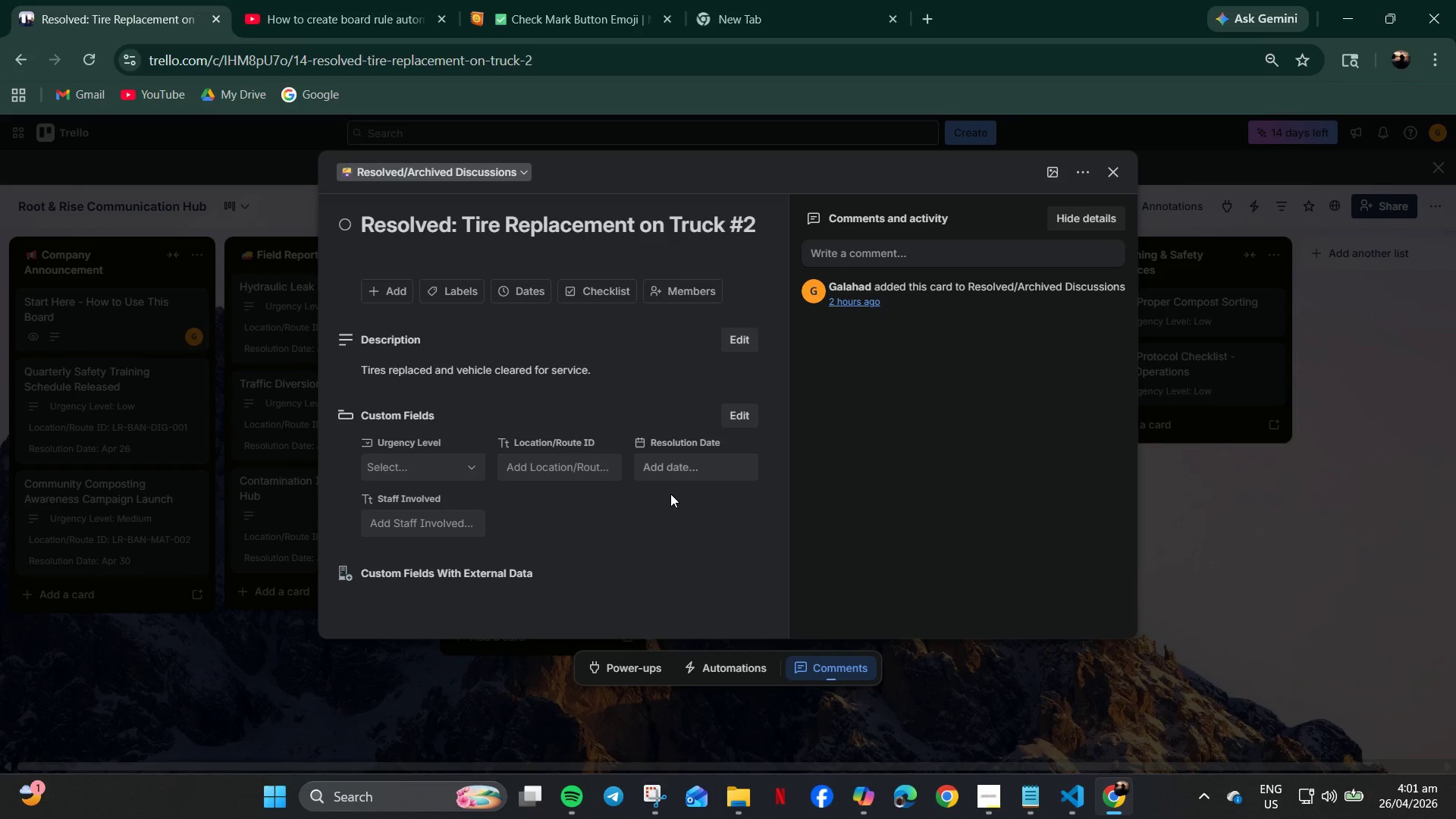 
left_click([688, 460])
 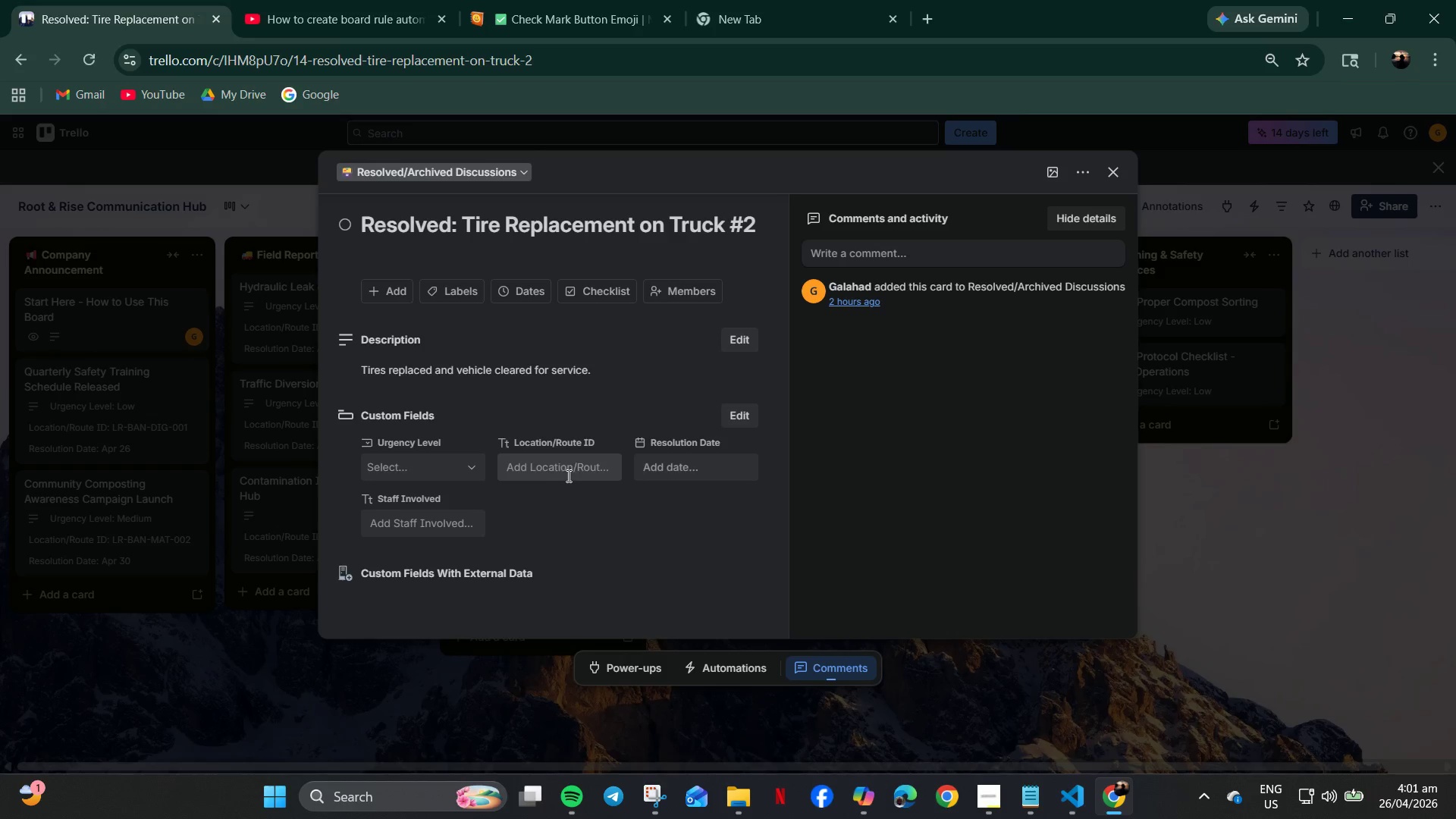 
left_click_drag(start_coordinate=[467, 507], to_coordinate=[452, 519])
 